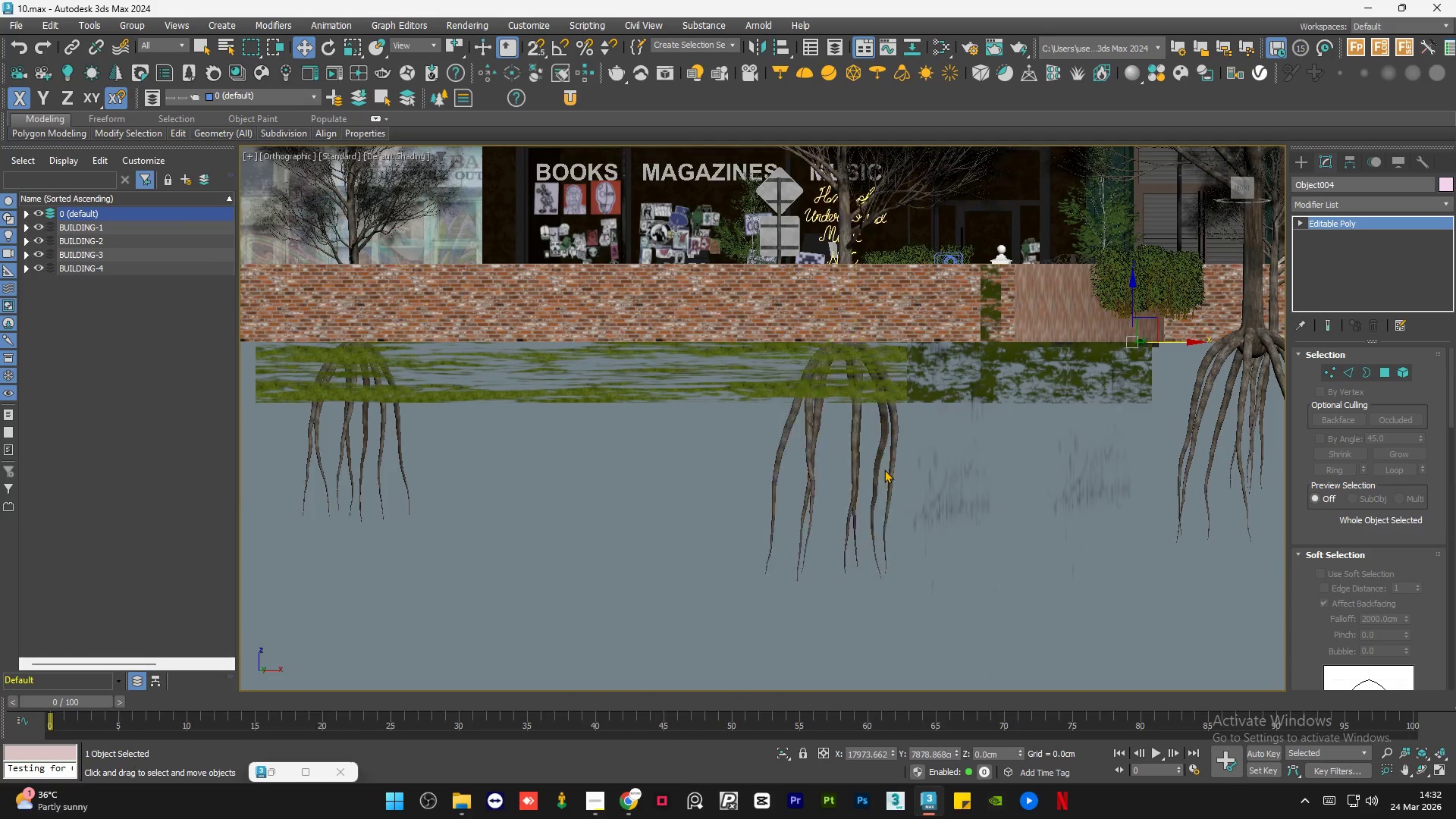 
key(Control+Z)
 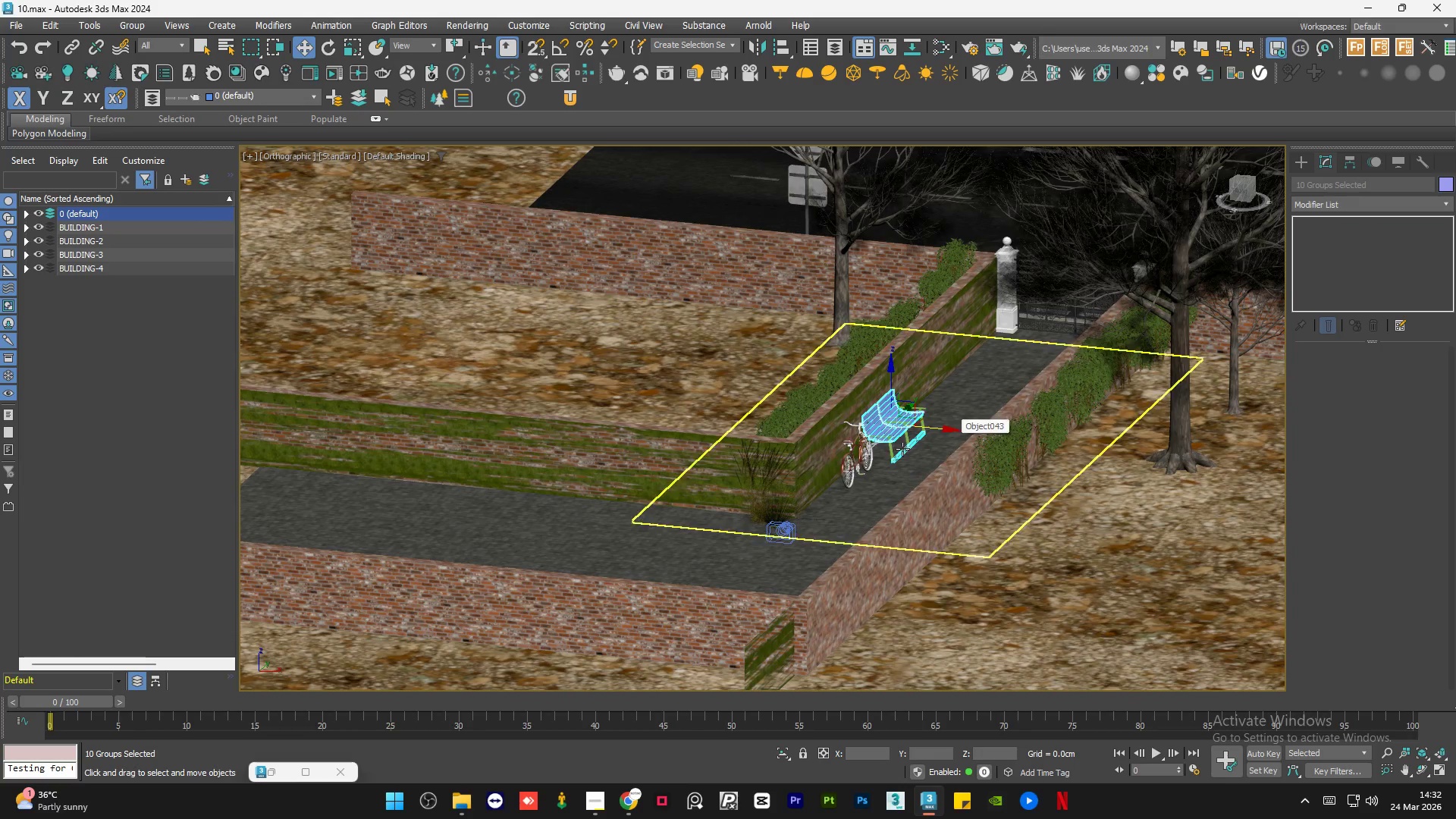 
scroll: coordinate [900, 449], scroll_direction: up, amount: 6.0
 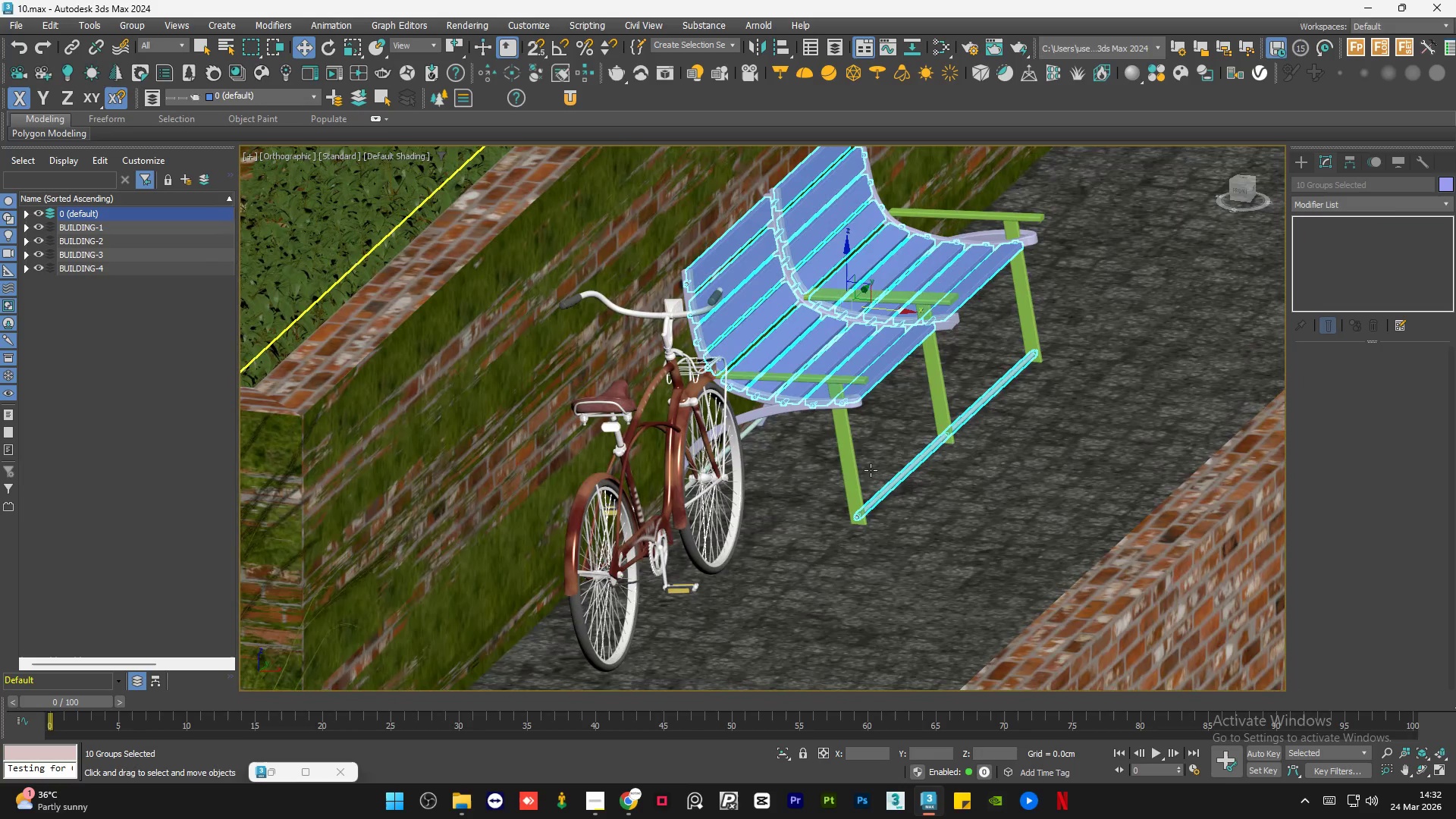 
hold_key(key=ControlLeft, duration=0.72)
left_click([852, 469])
 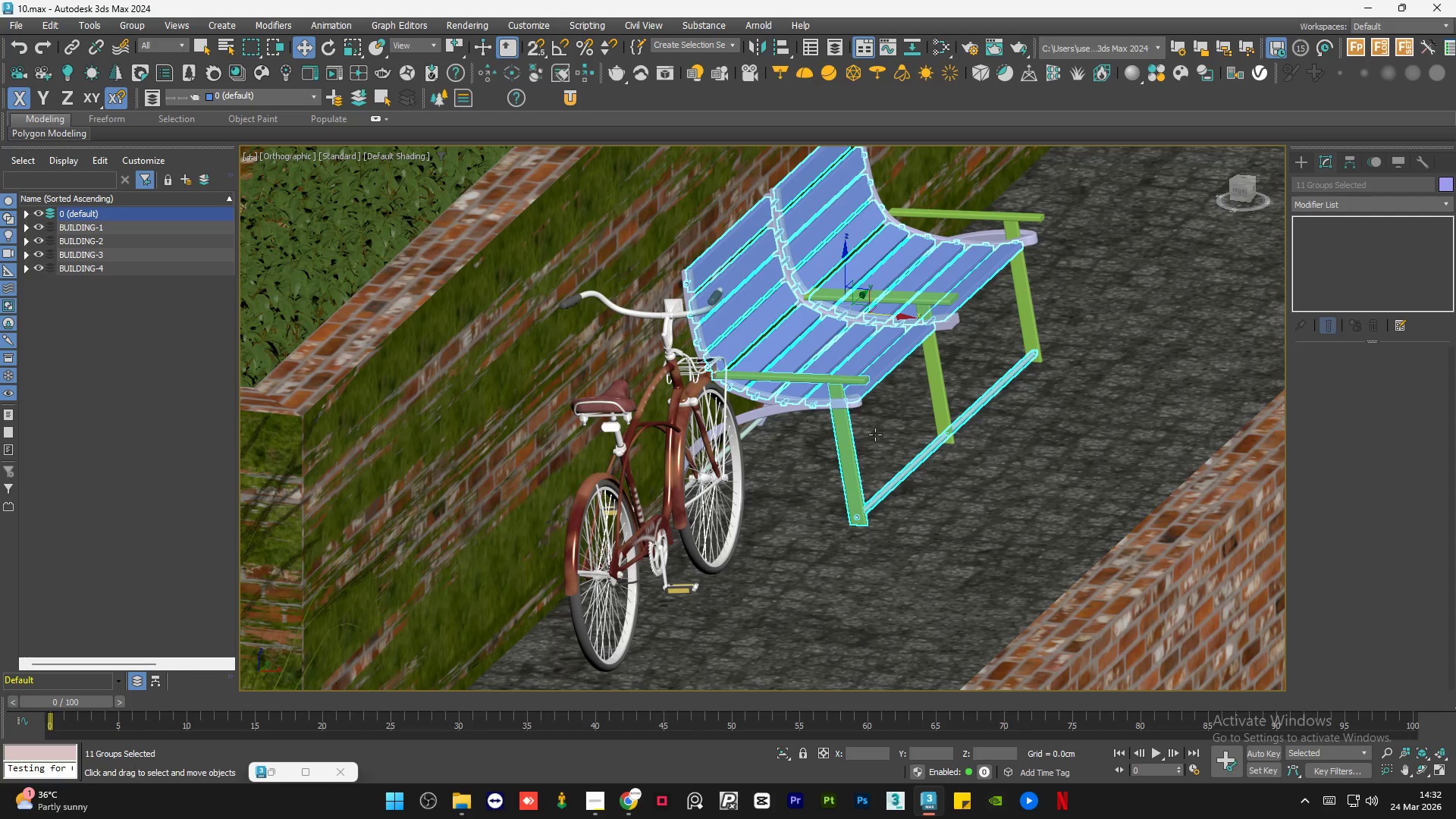 
hold_key(key=ControlLeft, duration=0.92)
left_click([933, 375])
 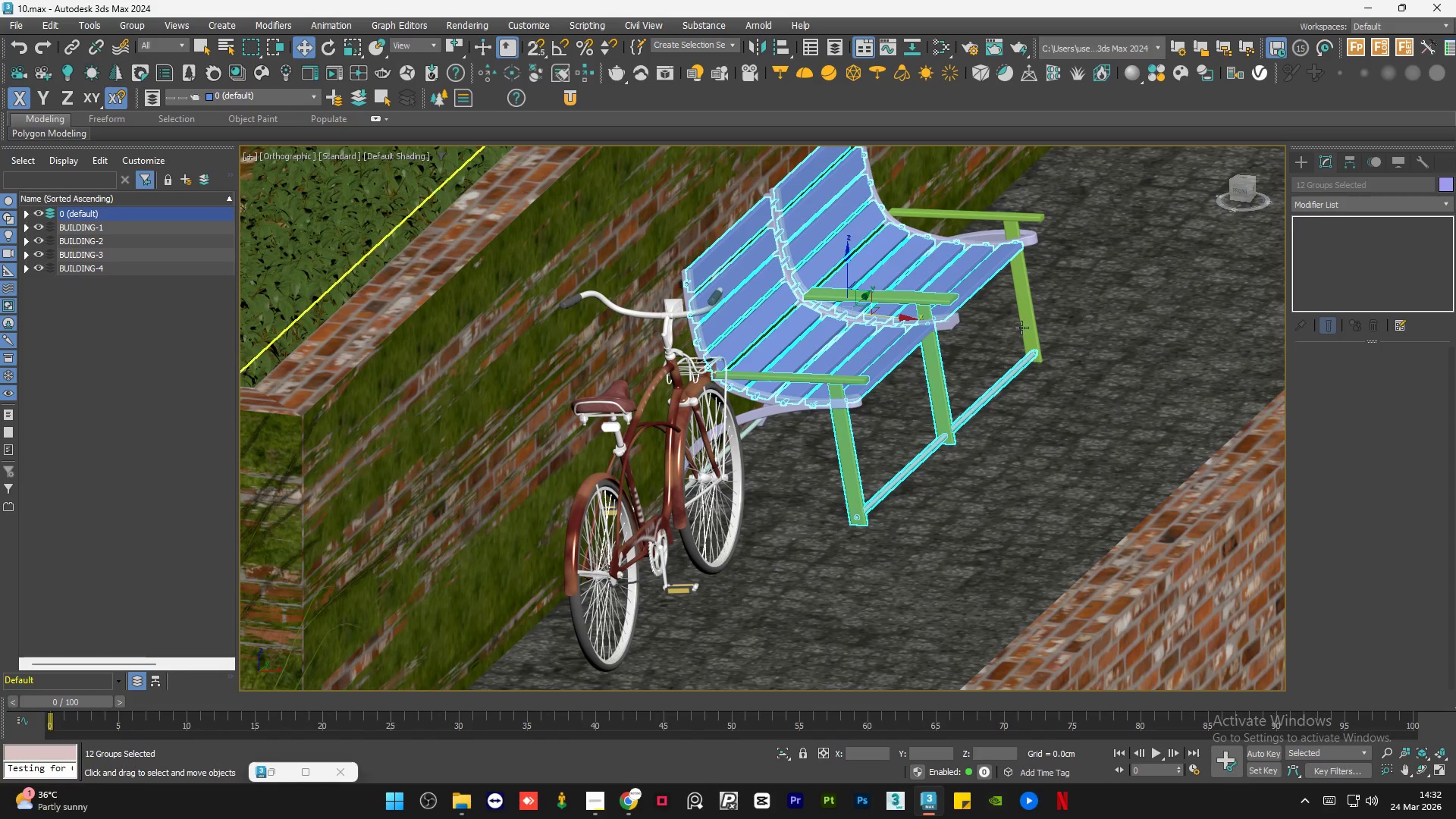 
hold_key(key=ControlLeft, duration=0.52)
left_click([1029, 315])
 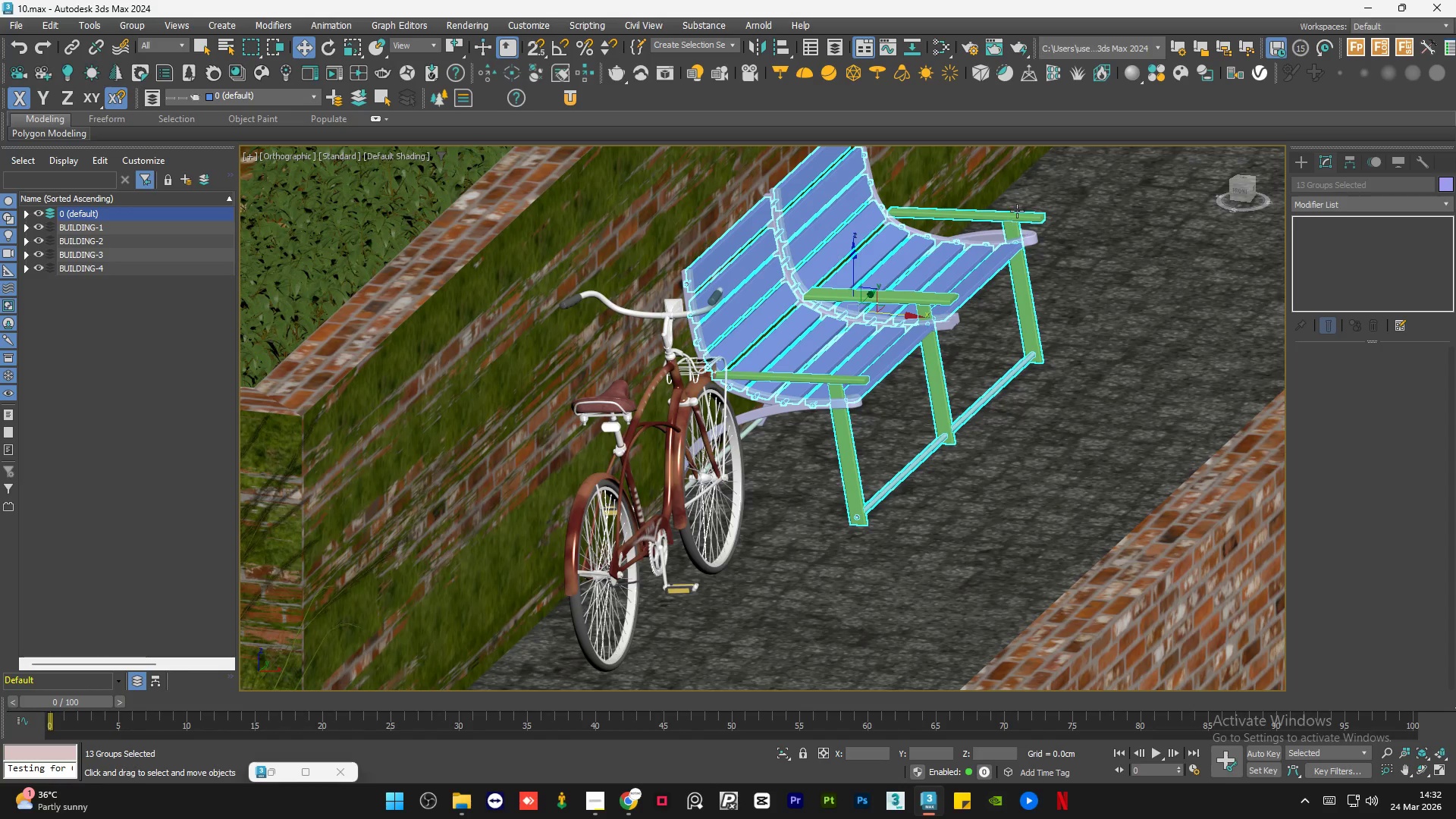 
hold_key(key=ControlLeft, duration=0.7)
left_click([1031, 242])
 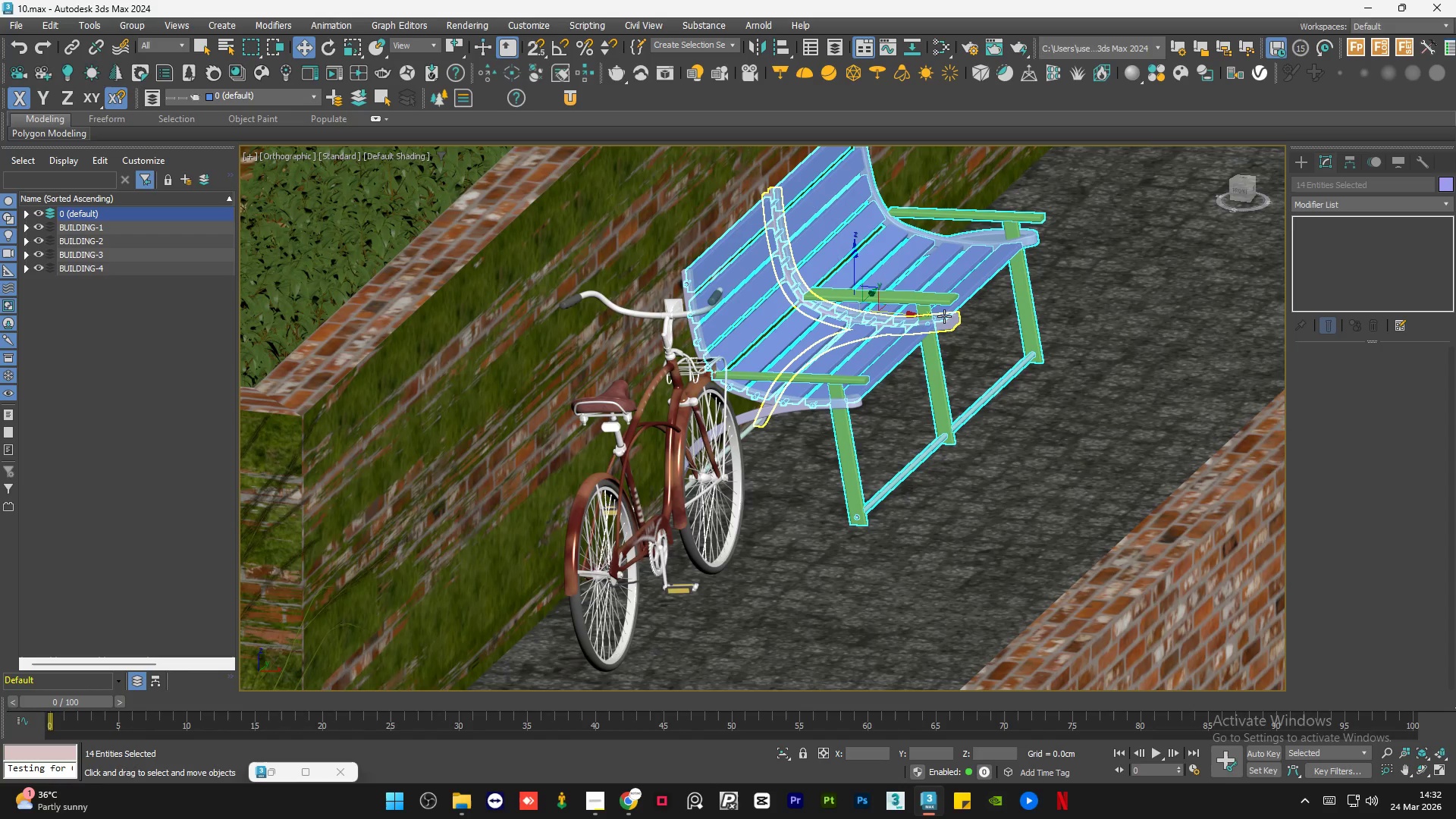 
hold_key(key=ControlLeft, duration=0.47)
left_click([944, 316])
 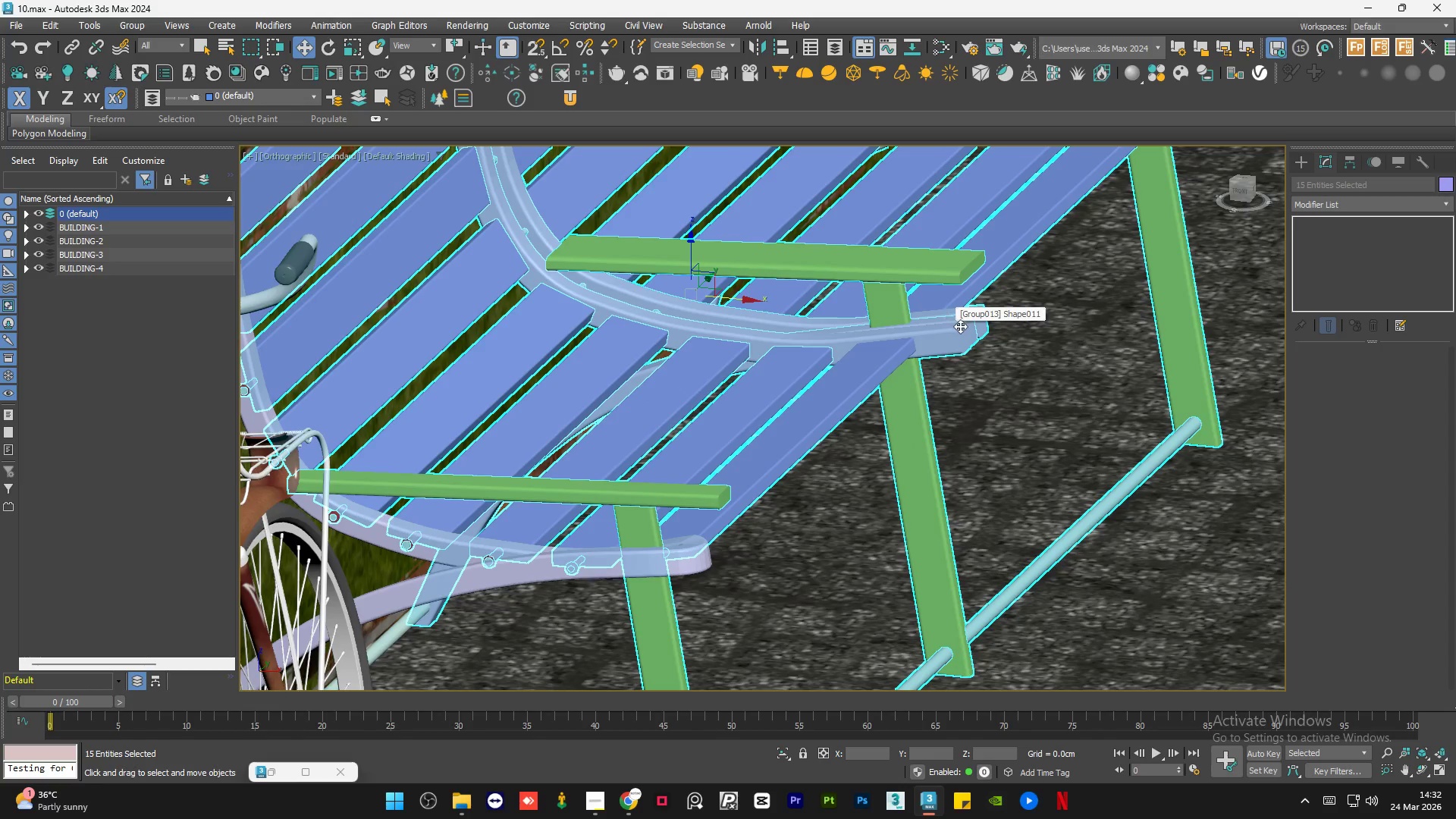 
scroll: coordinate [944, 316], scroll_direction: up, amount: 3.0
 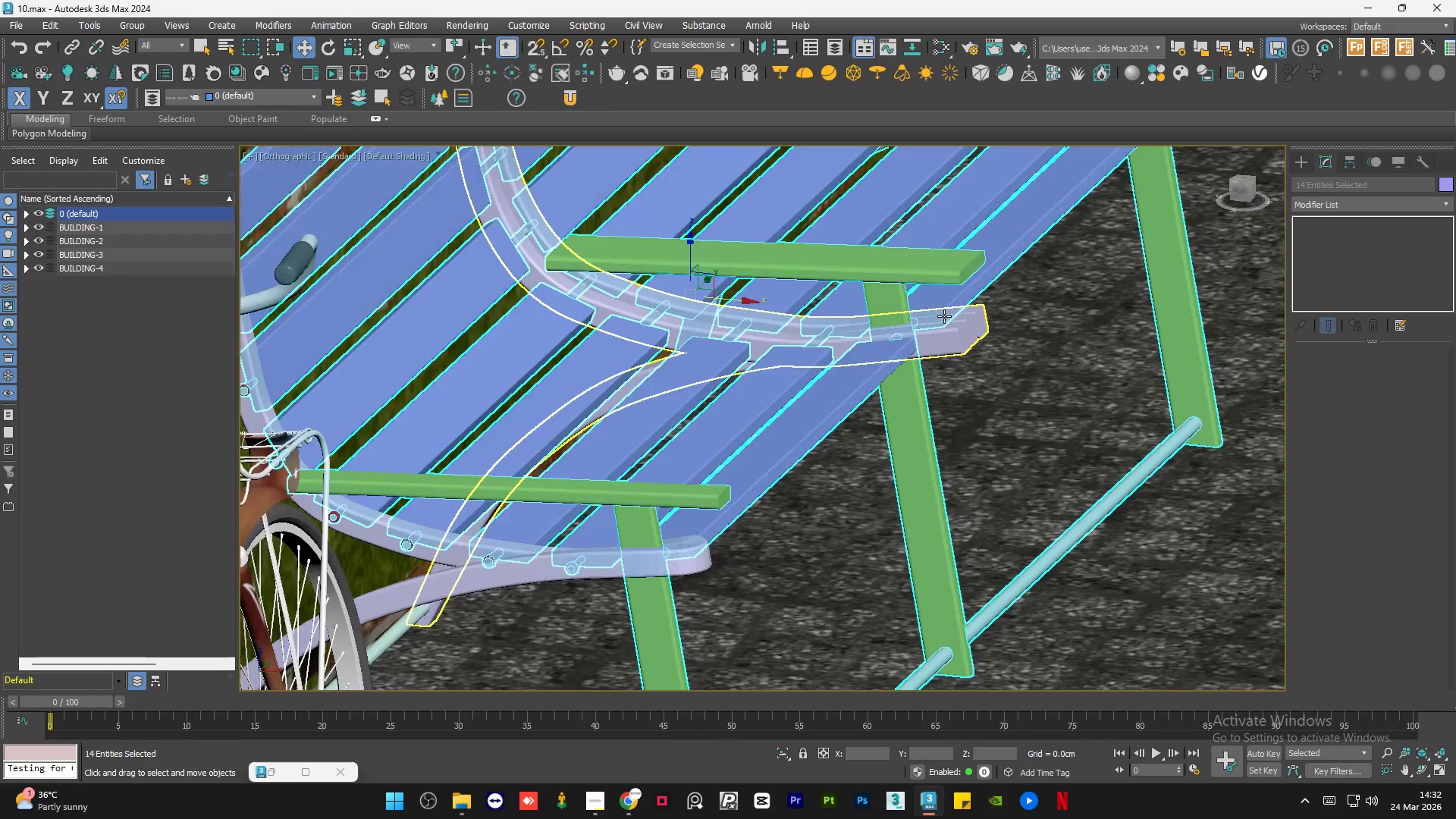 
hold_key(key=AltLeft, duration=0.92)
 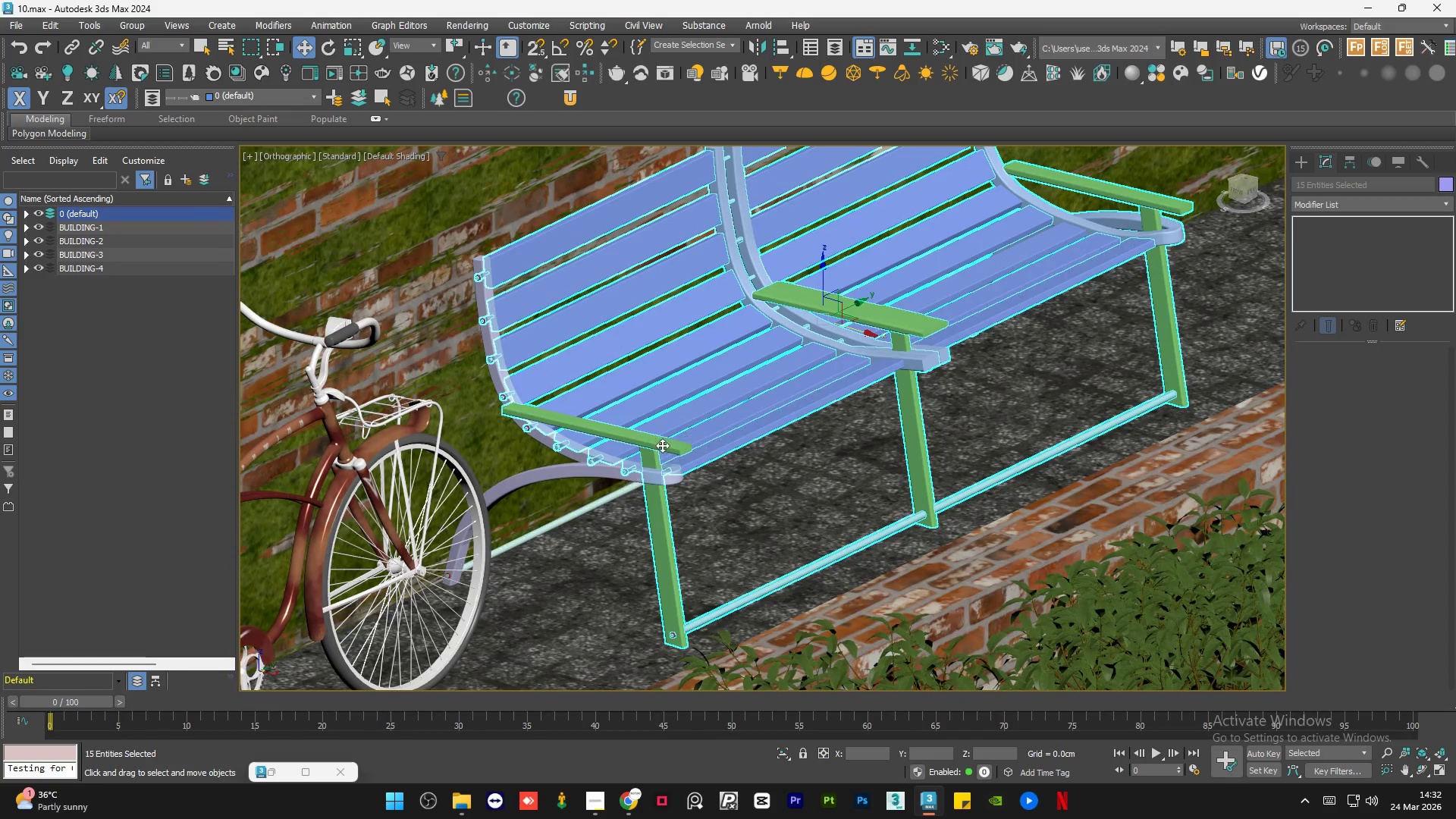 
scroll: coordinate [952, 347], scroll_direction: down, amount: 2.0
 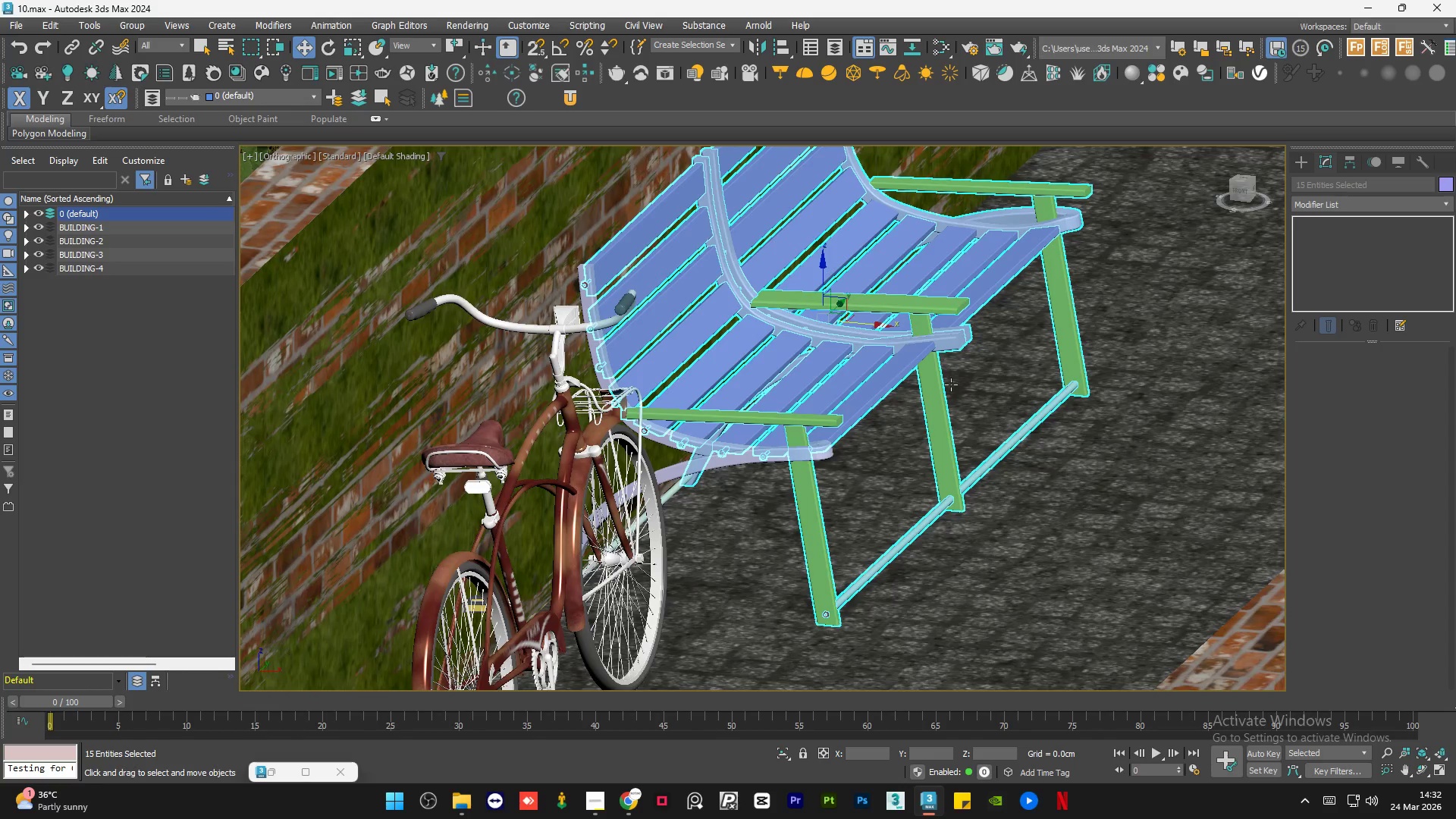 
hold_key(key=ControlLeft, duration=1.02)
left_click([594, 475])
 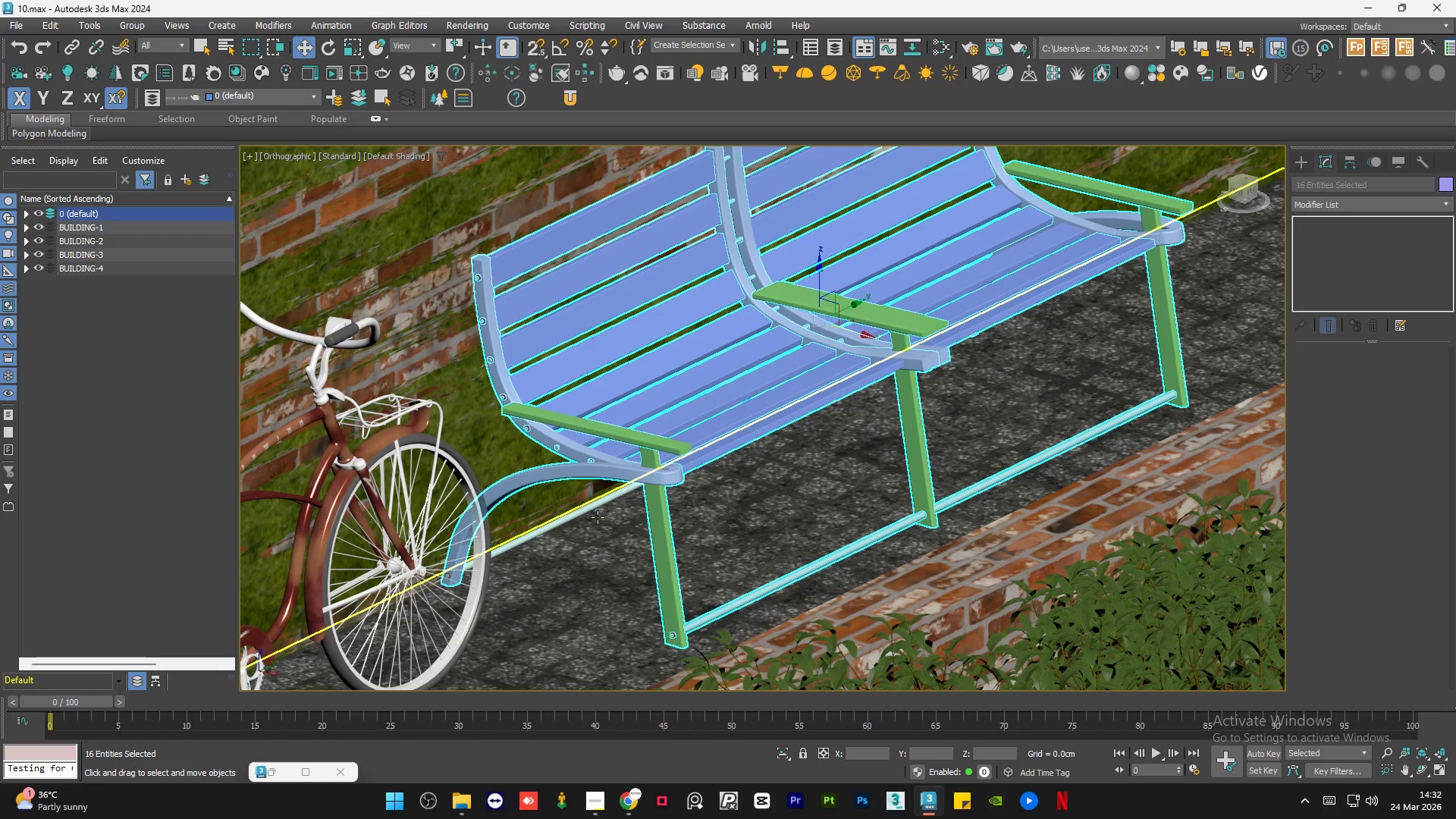 
key(Control+ControlLeft)
 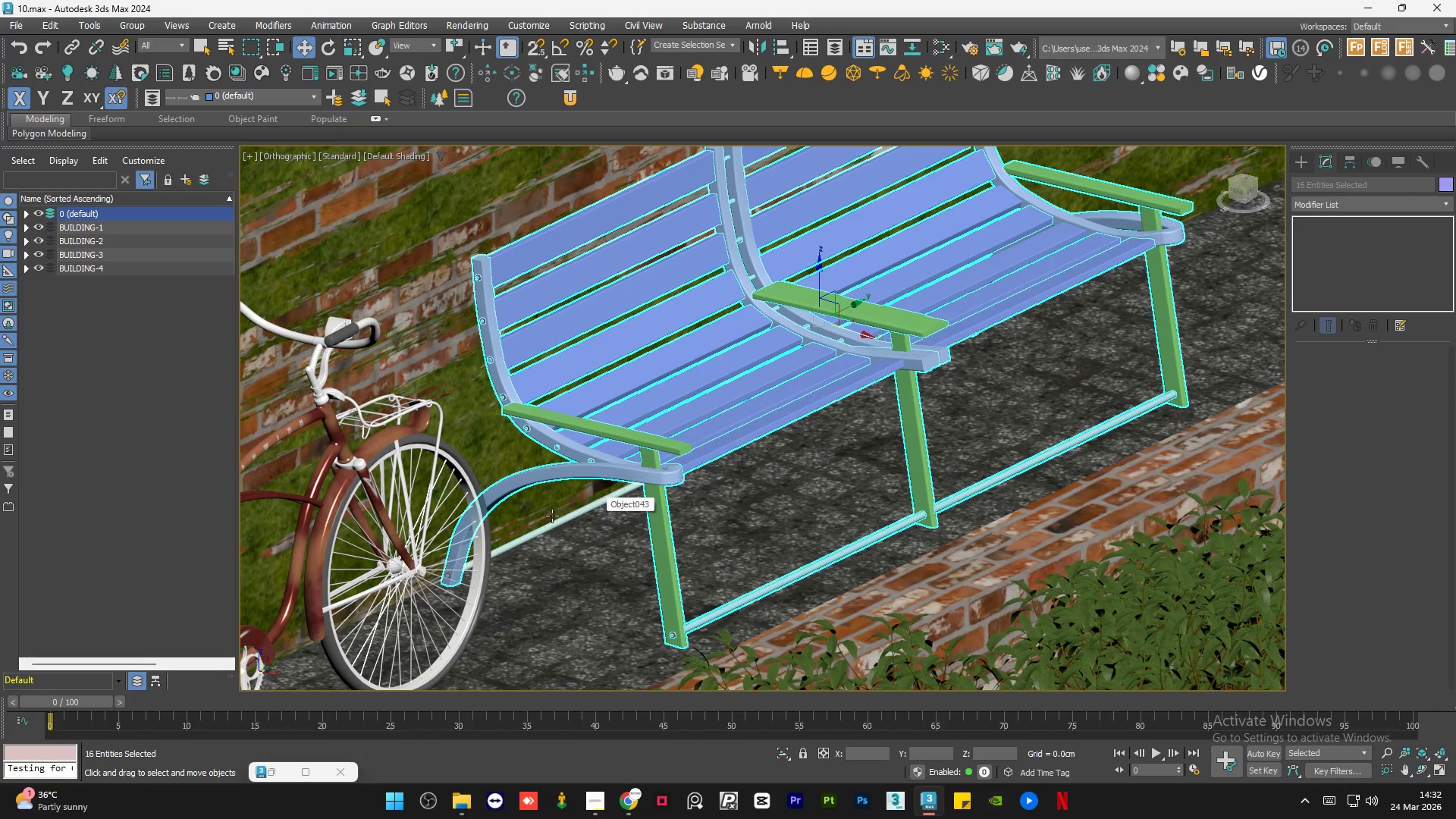 
scroll: coordinate [552, 516], scroll_direction: up, amount: 3.0
 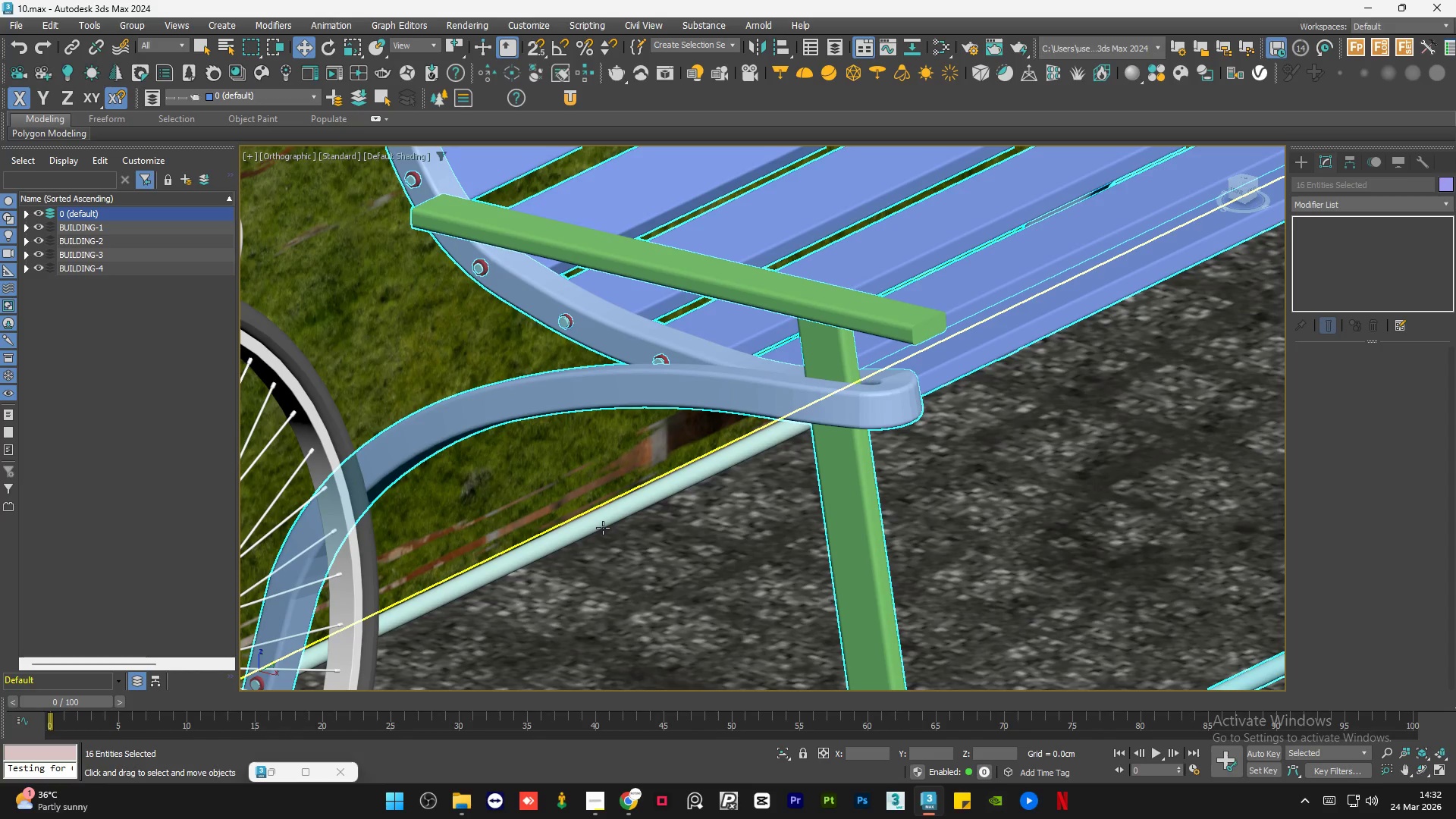 
key(F3)
 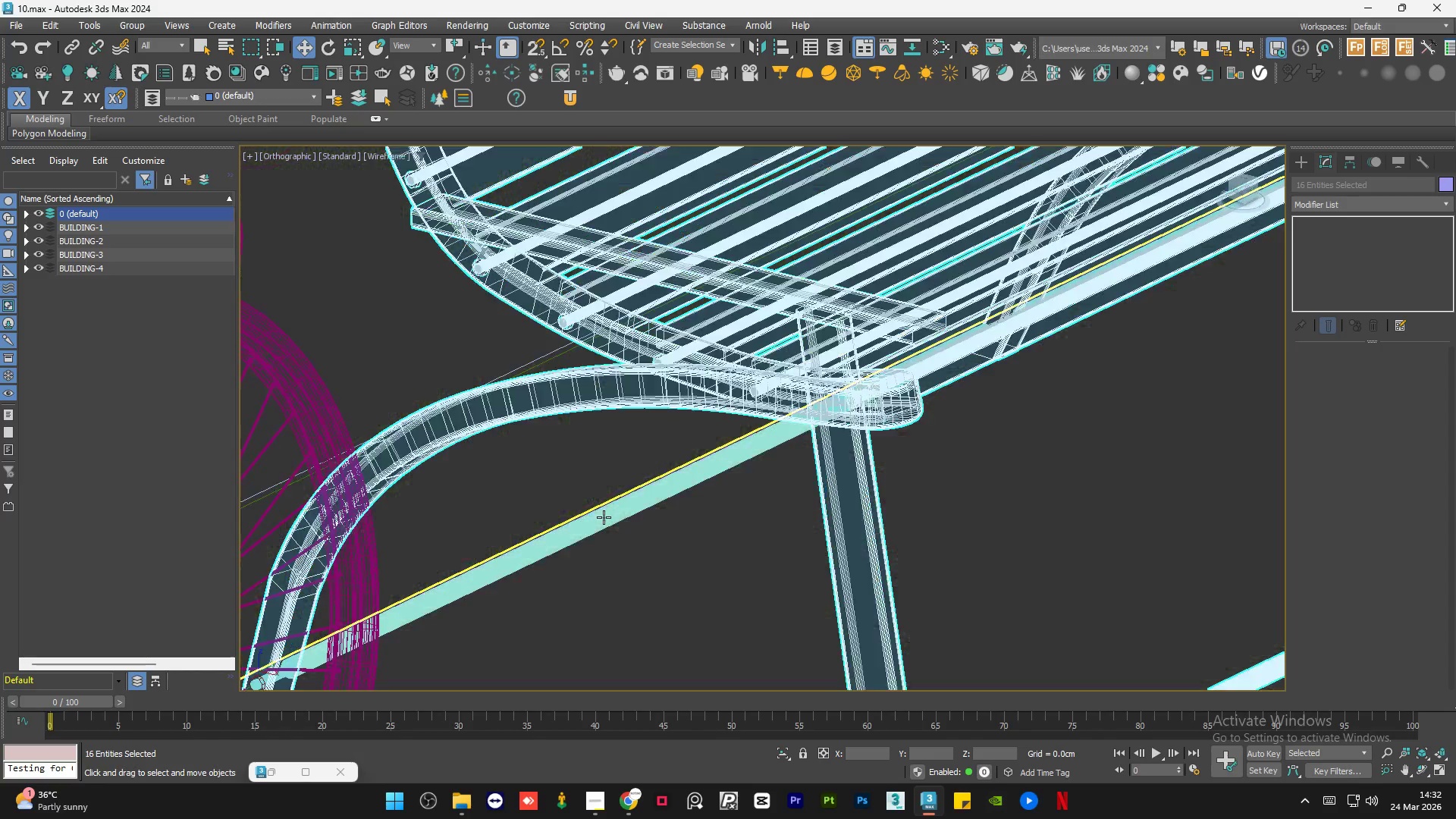 
scroll: coordinate [601, 518], scroll_direction: up, amount: 3.0
 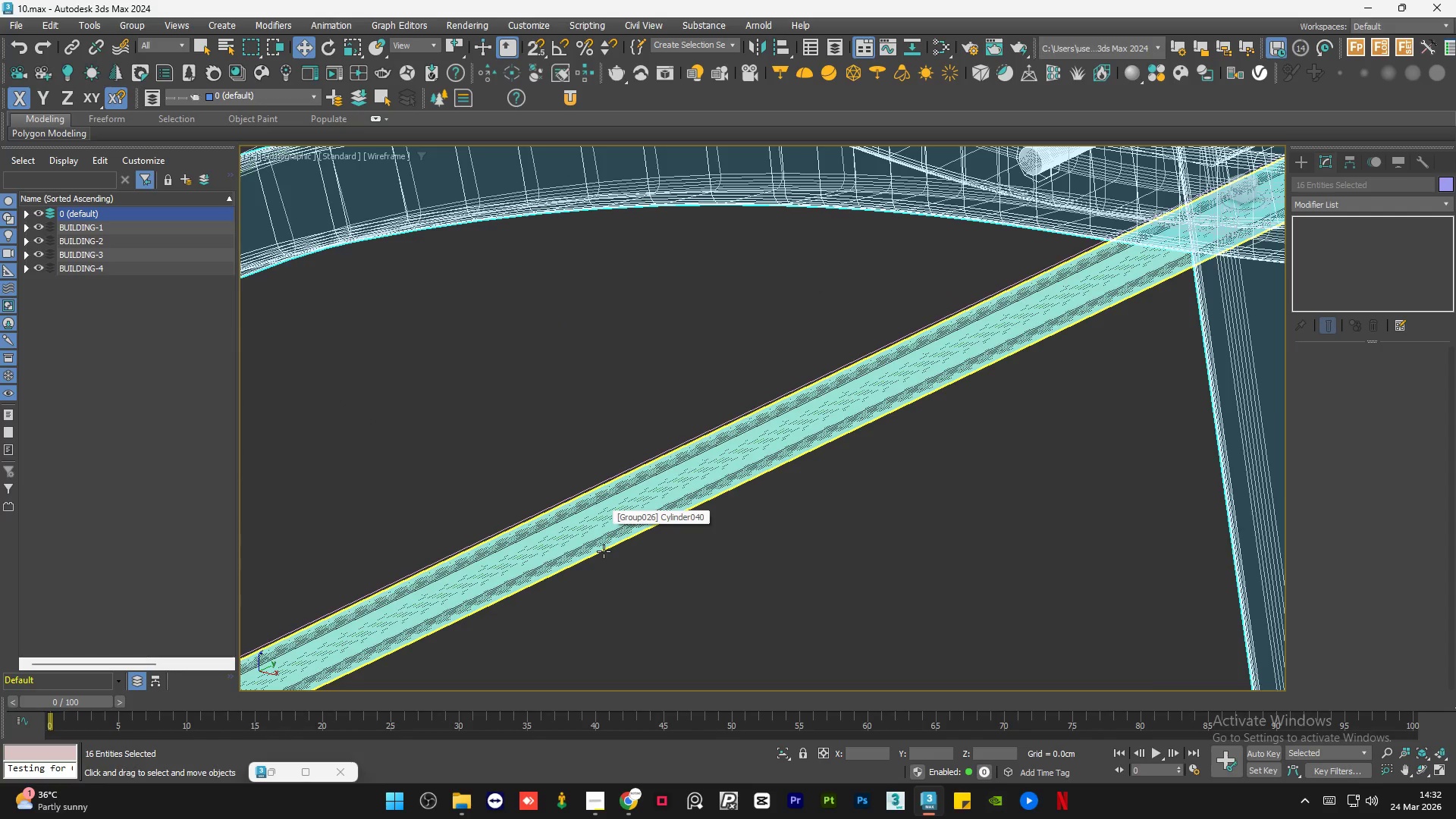 
hold_key(key=ControlLeft, duration=0.67)
left_click([604, 551])
 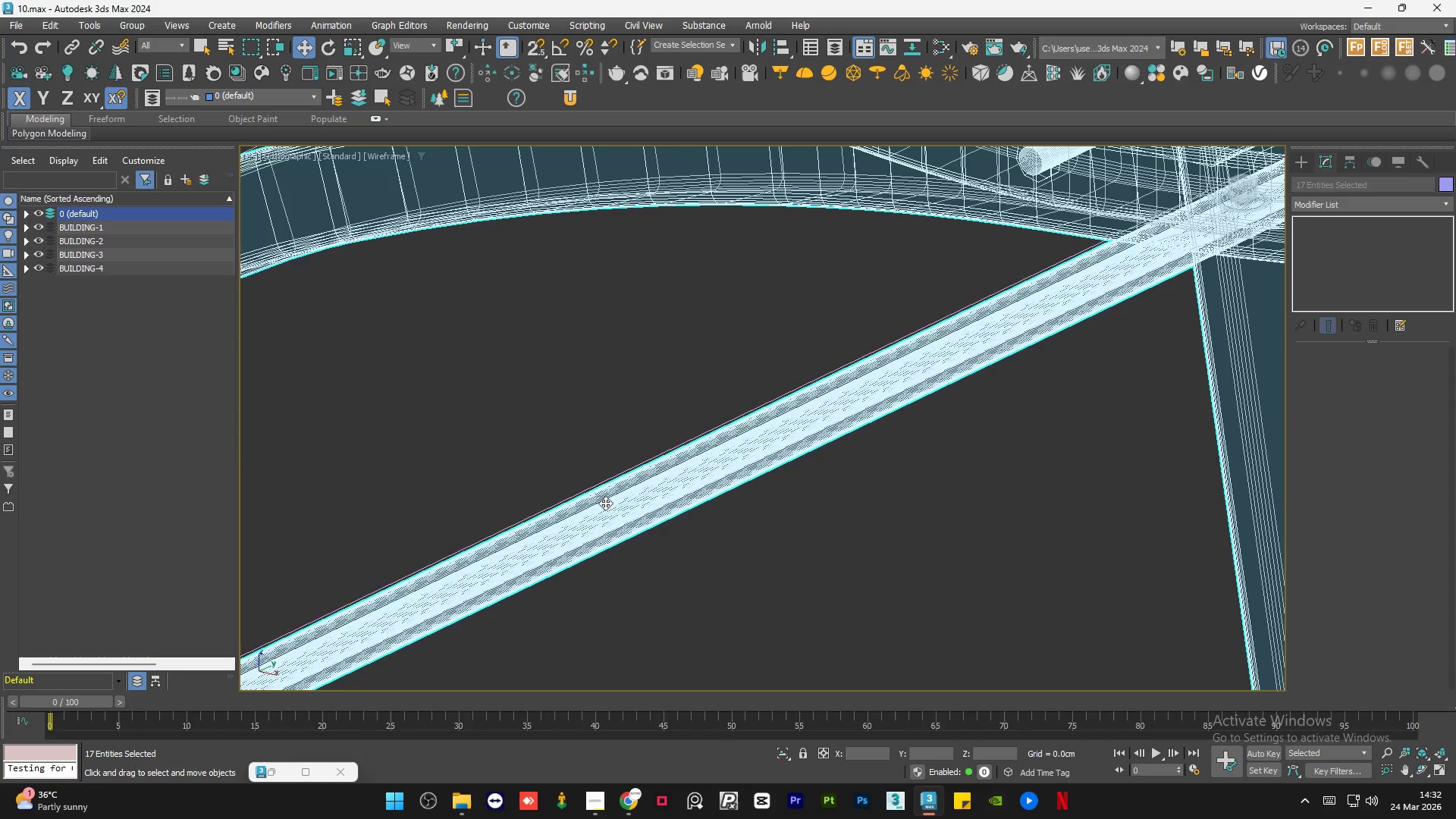 
key(F3)
 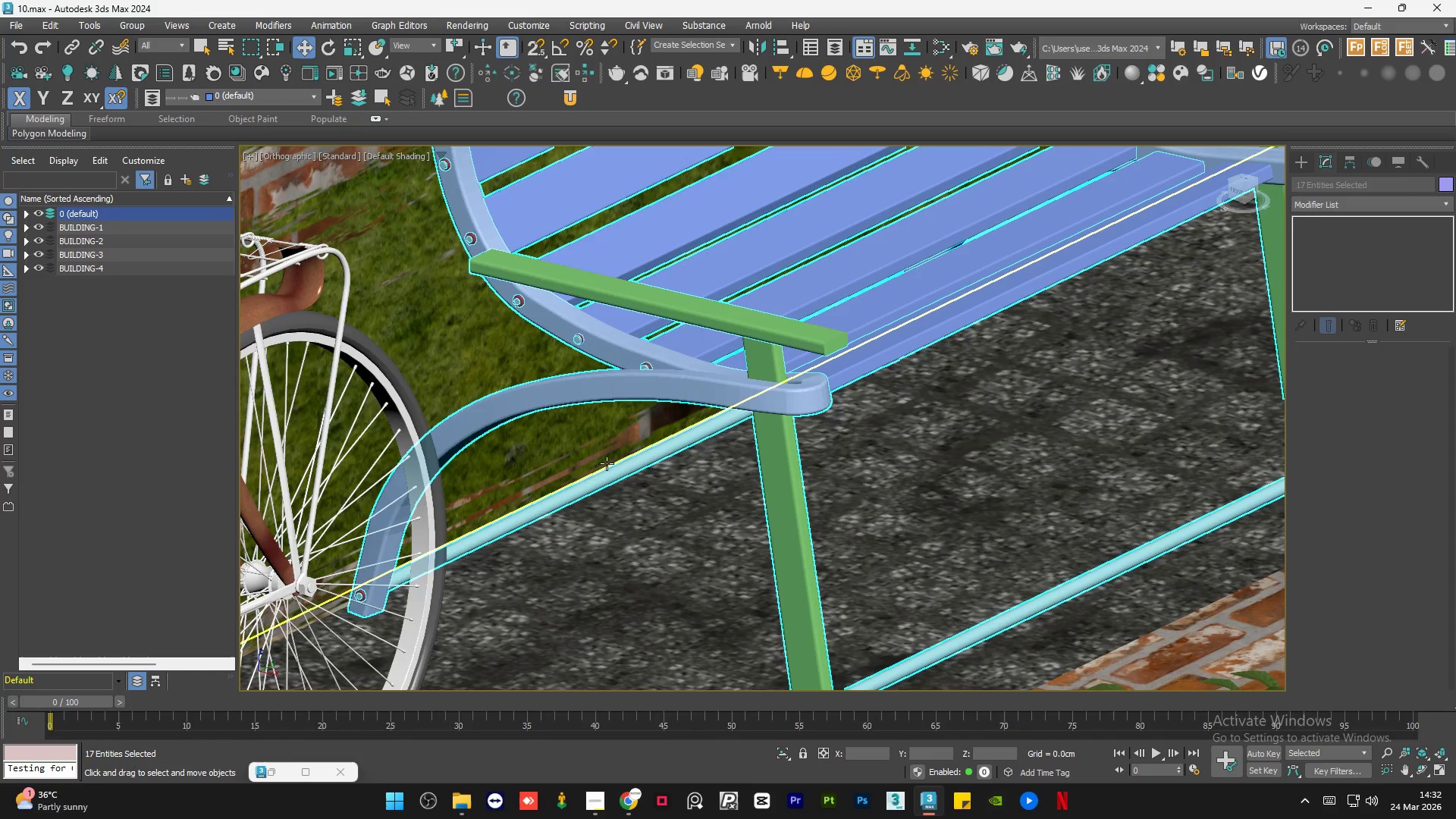 
scroll: coordinate [605, 464], scroll_direction: down, amount: 4.0
 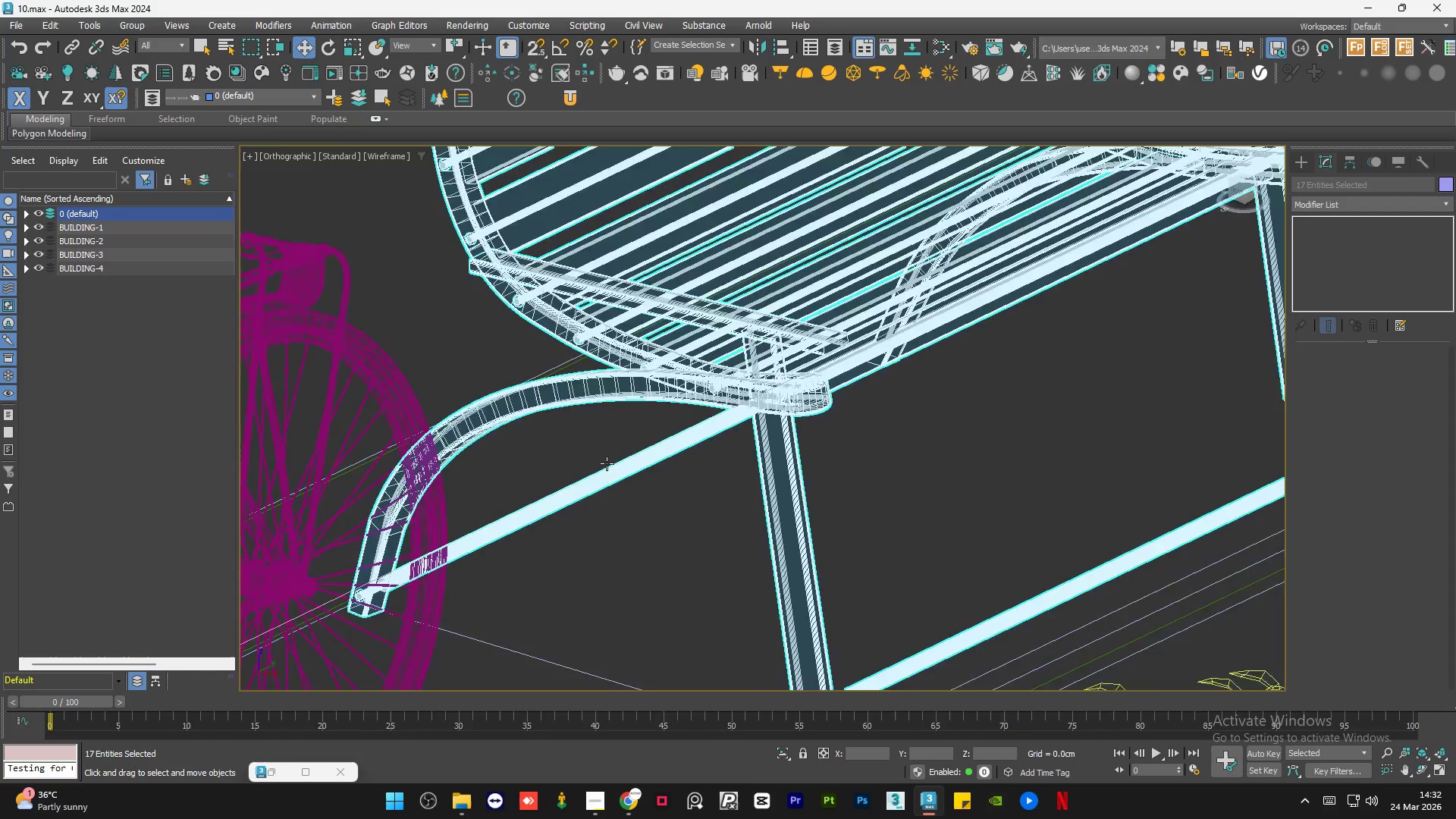 
hold_key(key=AltLeft, duration=1.19)
scroll: coordinate [777, 563], scroll_direction: down, amount: 8.0
 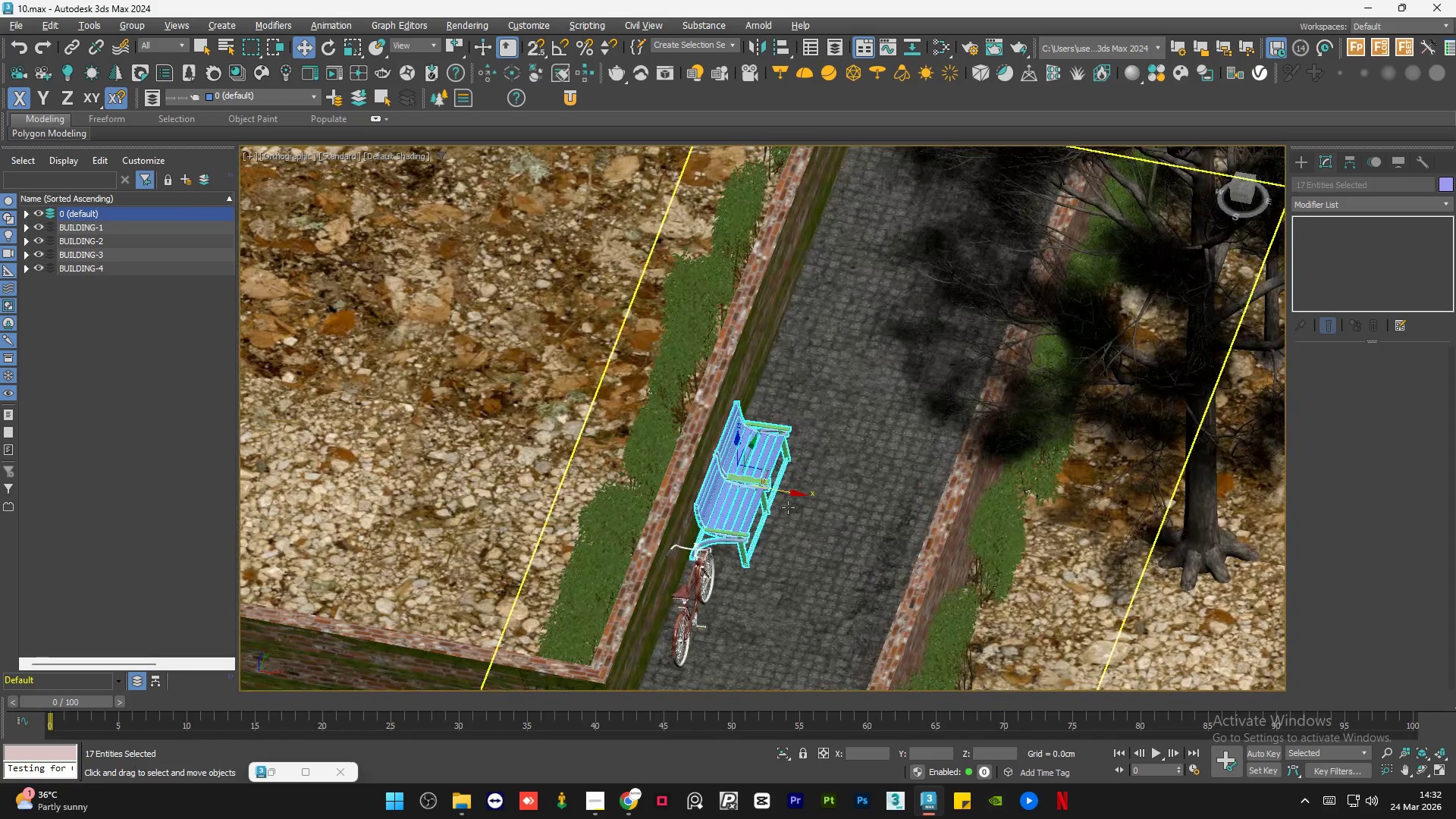 
left_click_drag(start_coordinate=[787, 492], to_coordinate=[891, 525])
 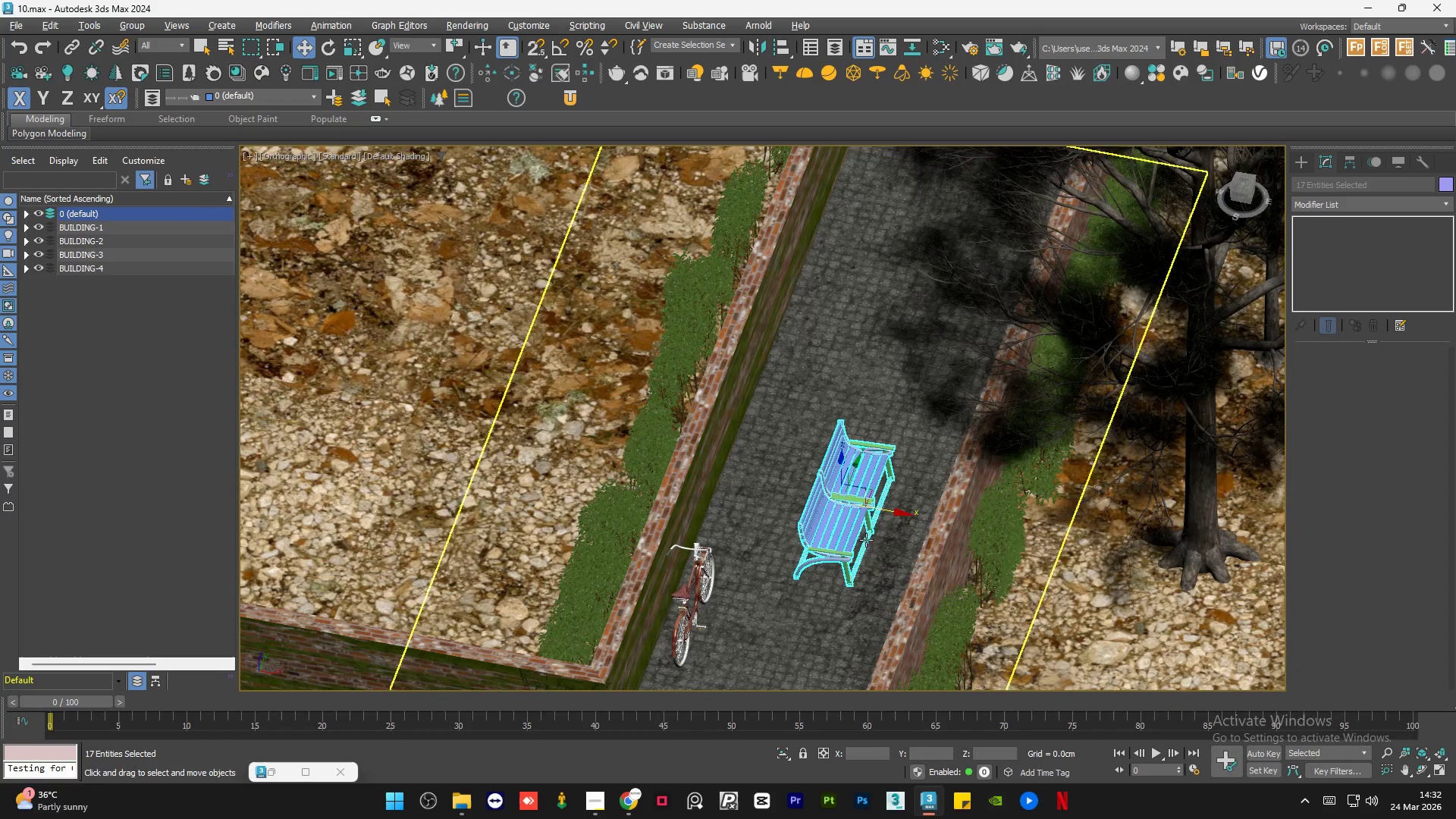 
hold_key(key=AltLeft, duration=0.89)
 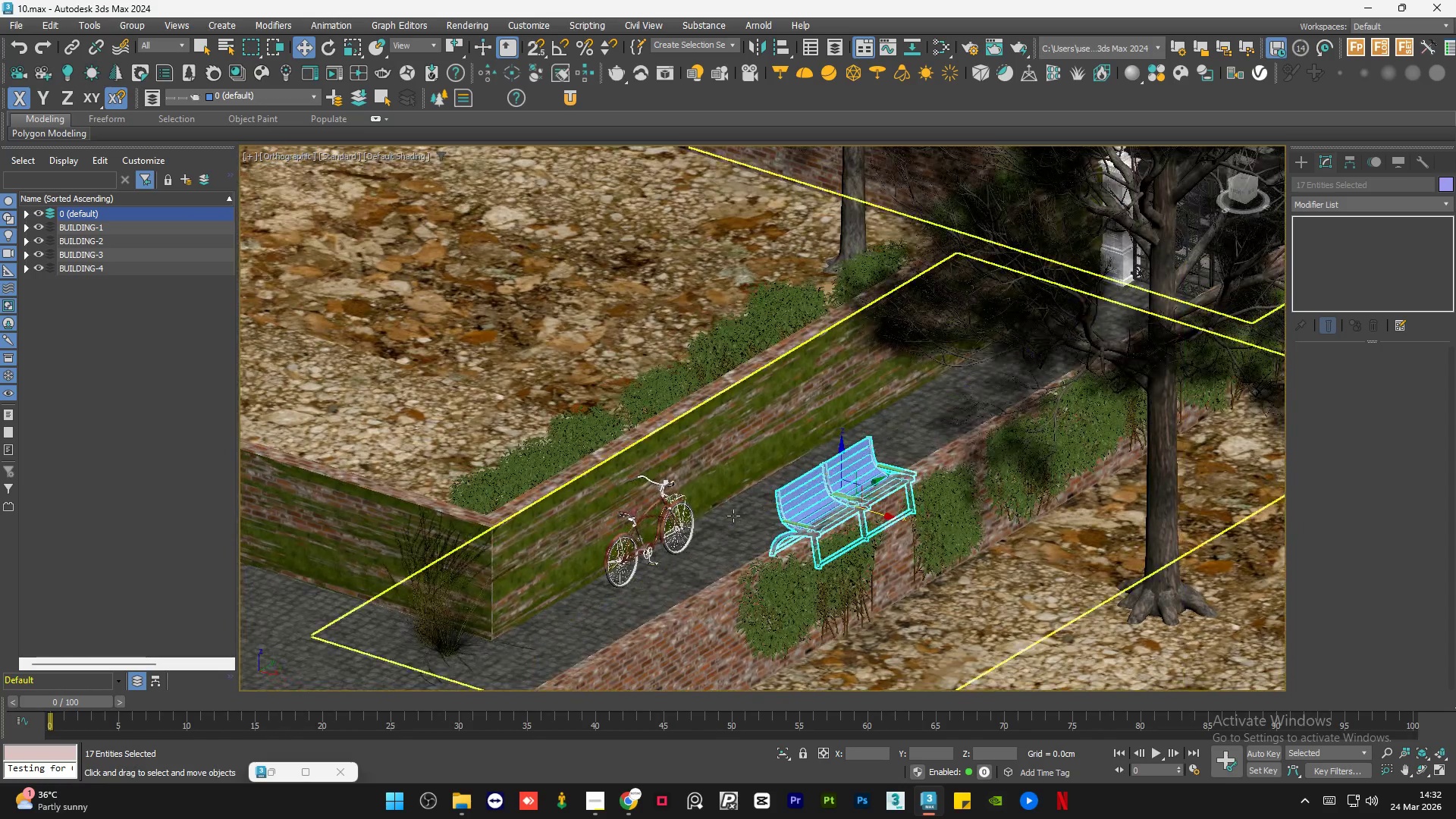 
key(Control+Z)
 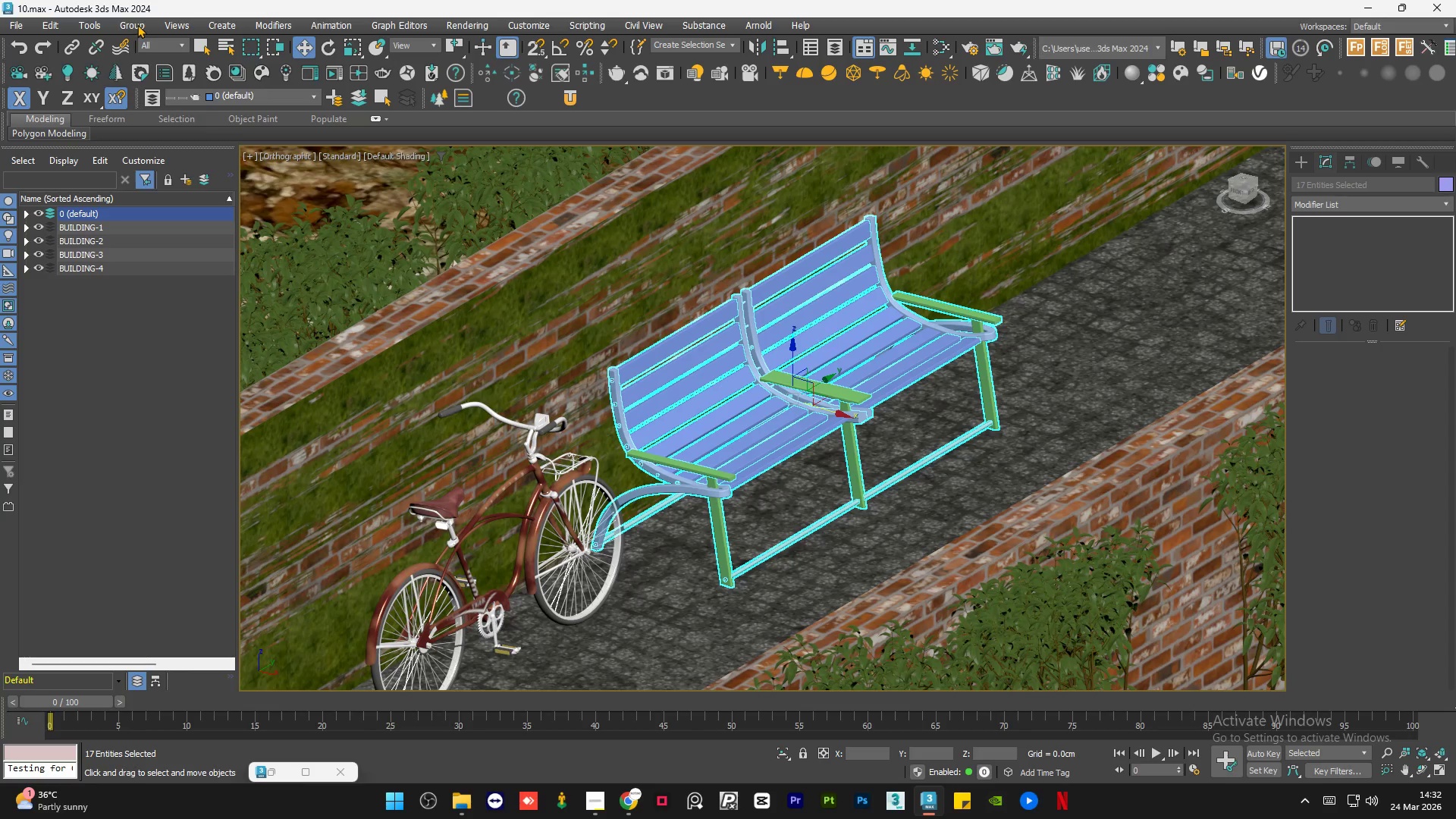 
scroll: coordinate [733, 516], scroll_direction: up, amount: 3.0
 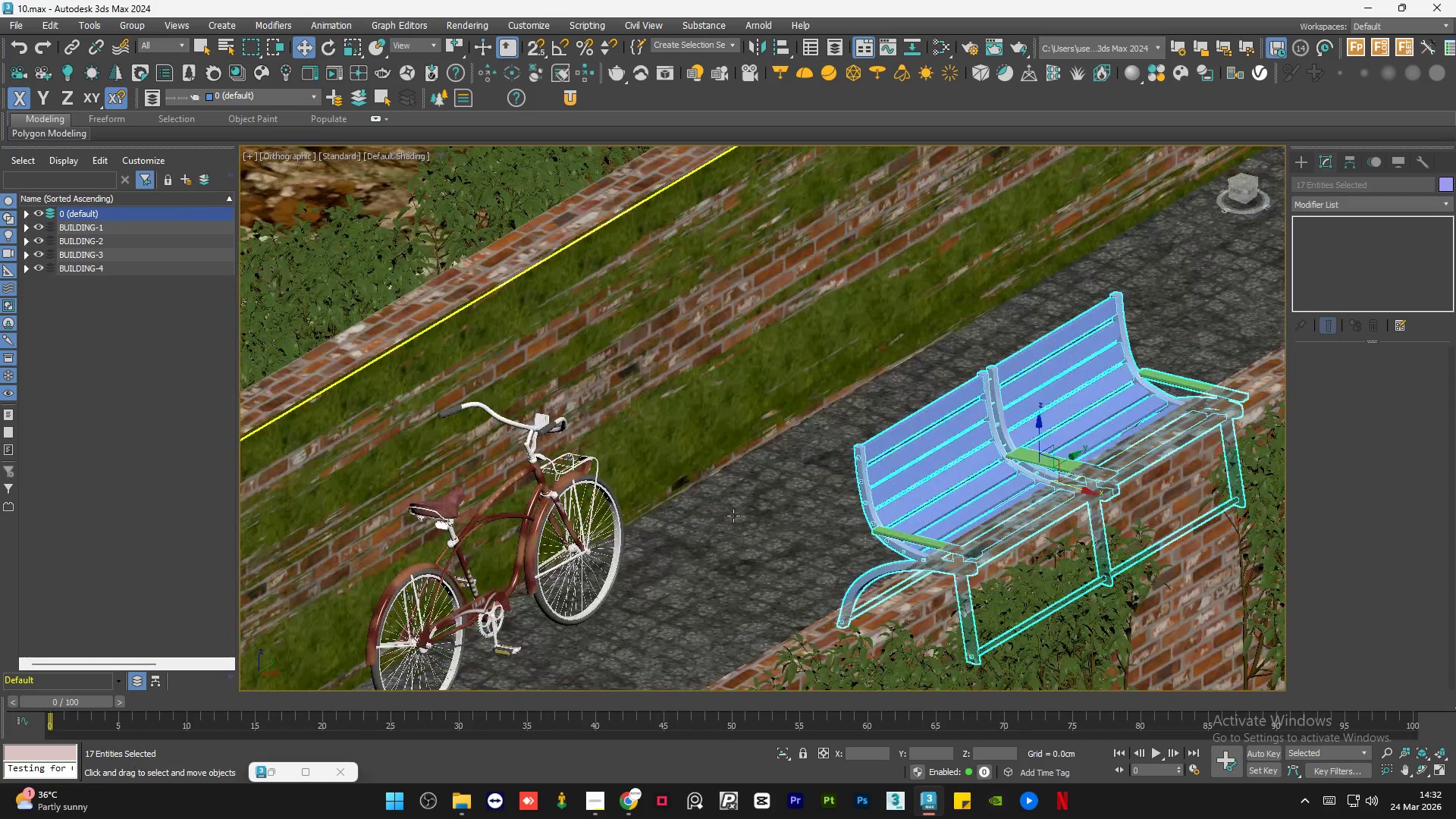 
left_click([171, 55])
 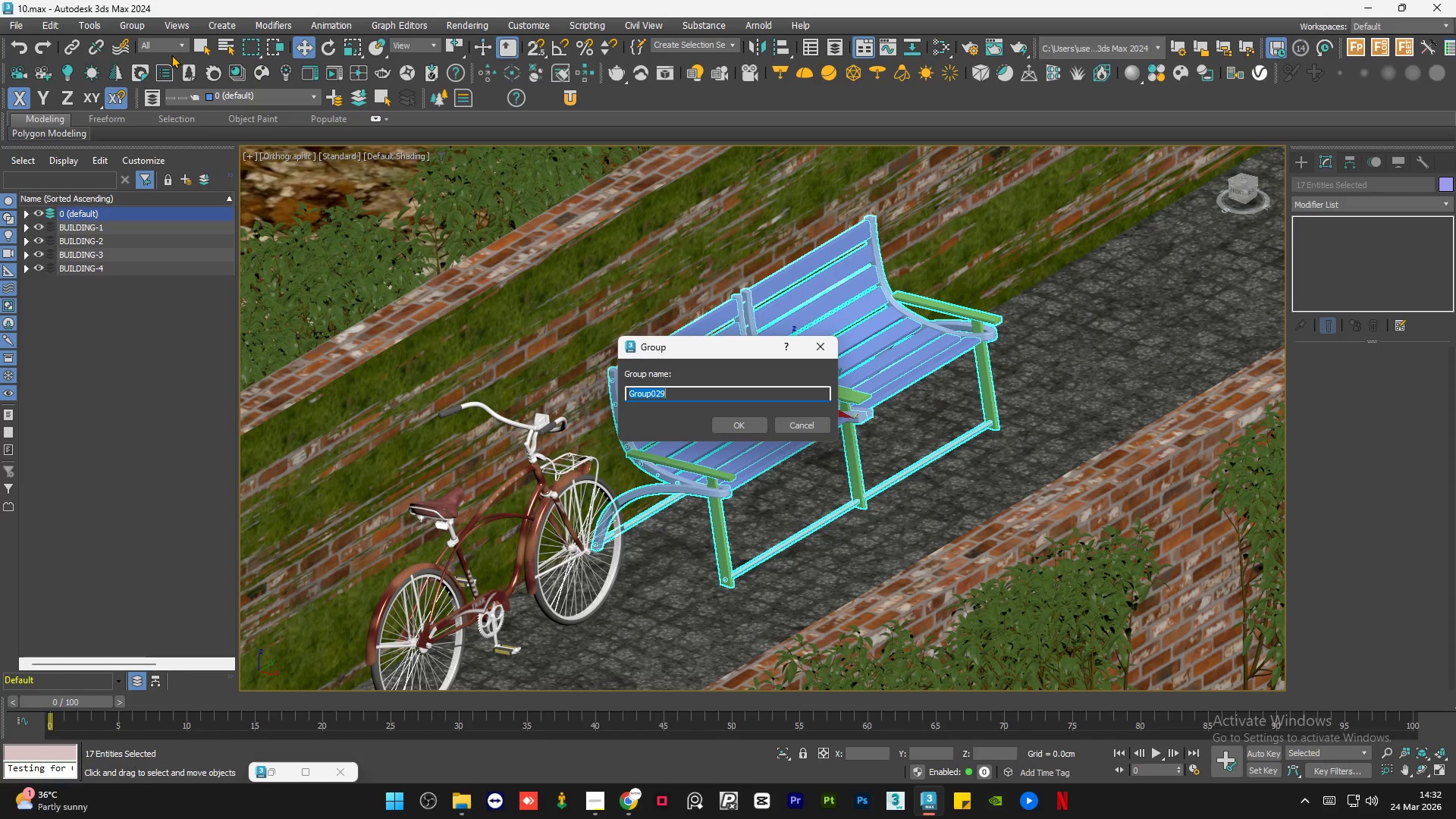 
type(bench)
 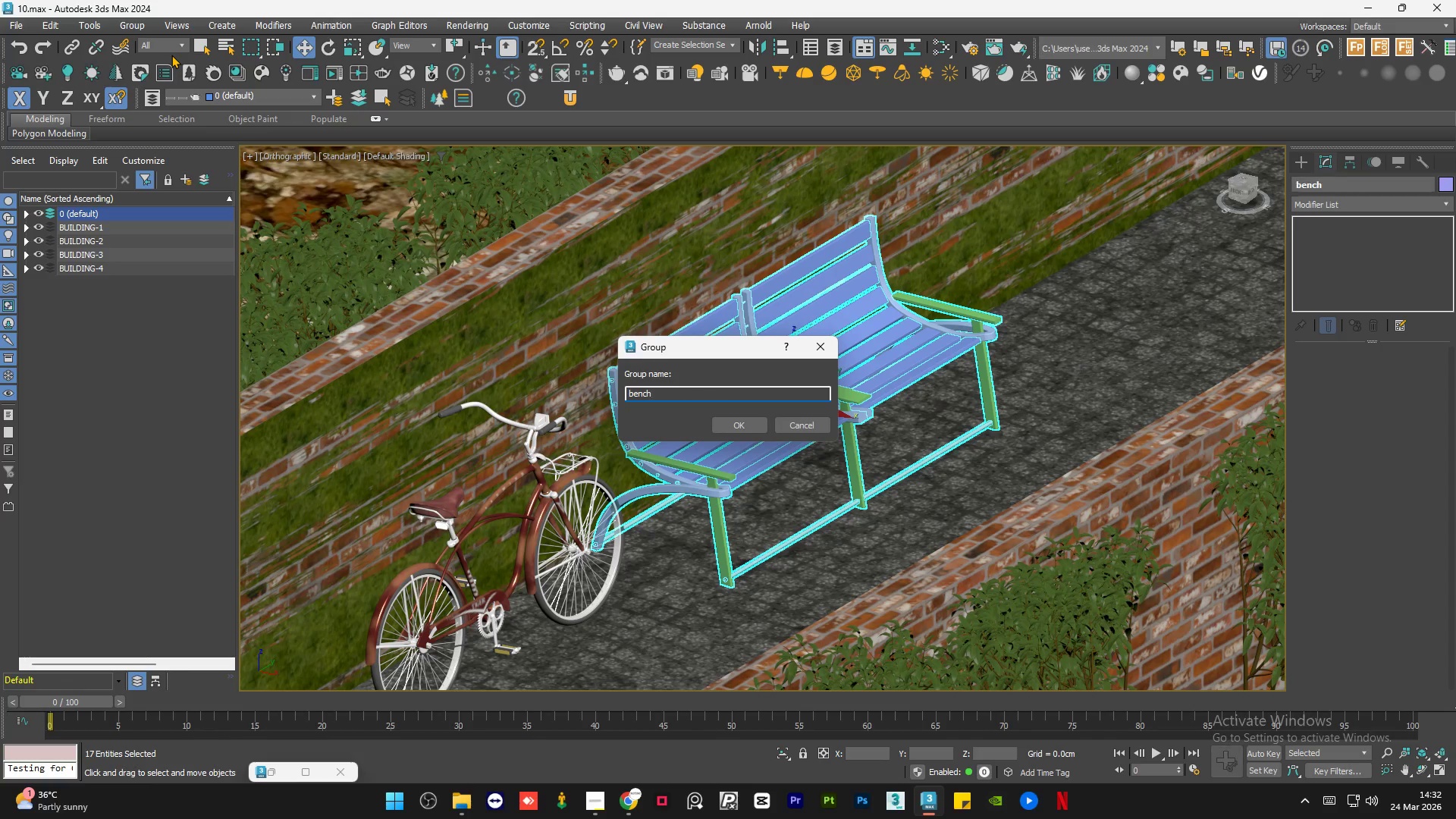 
key(Enter)
 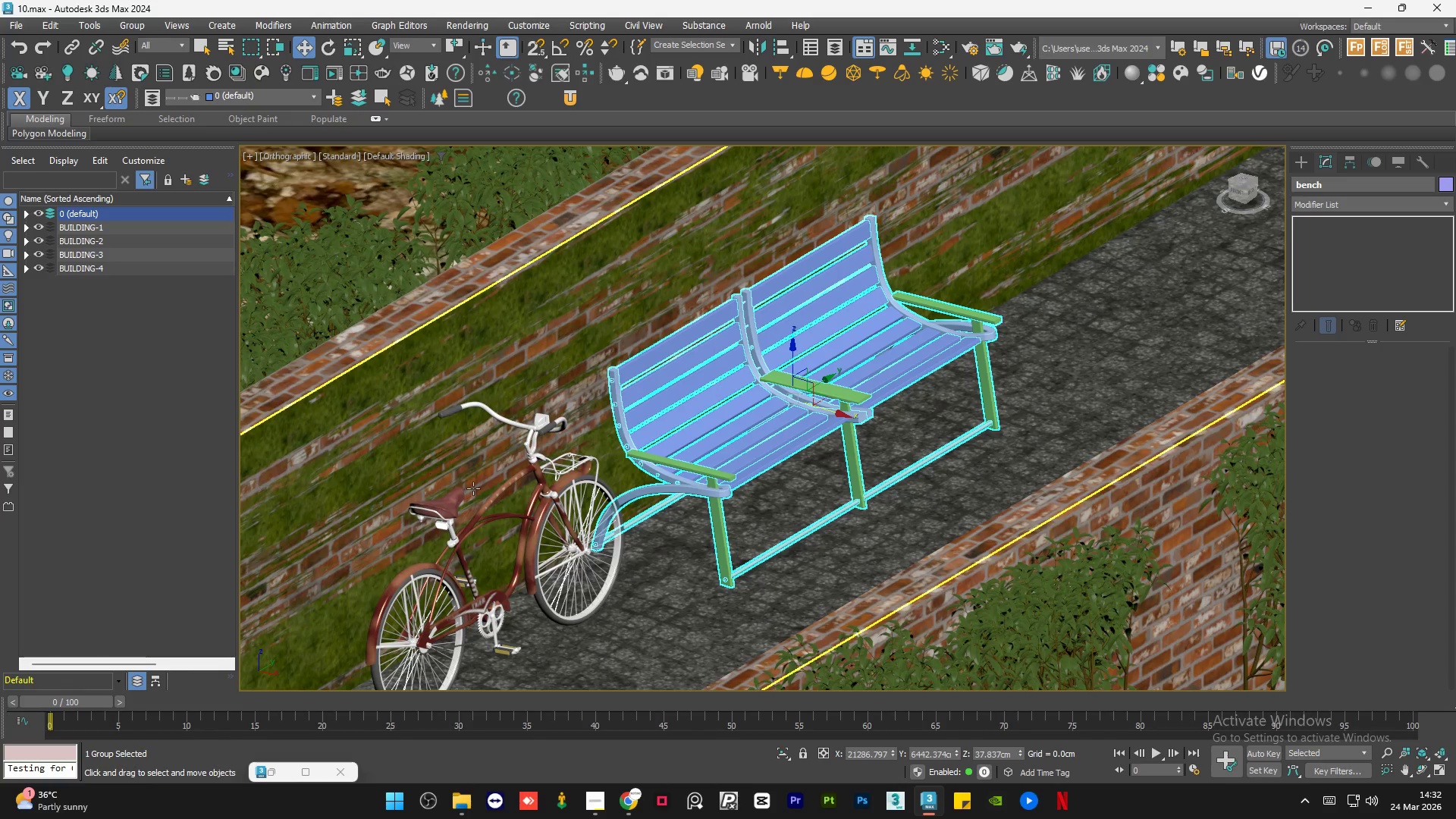 
scroll: coordinate [796, 406], scroll_direction: down, amount: 2.0
 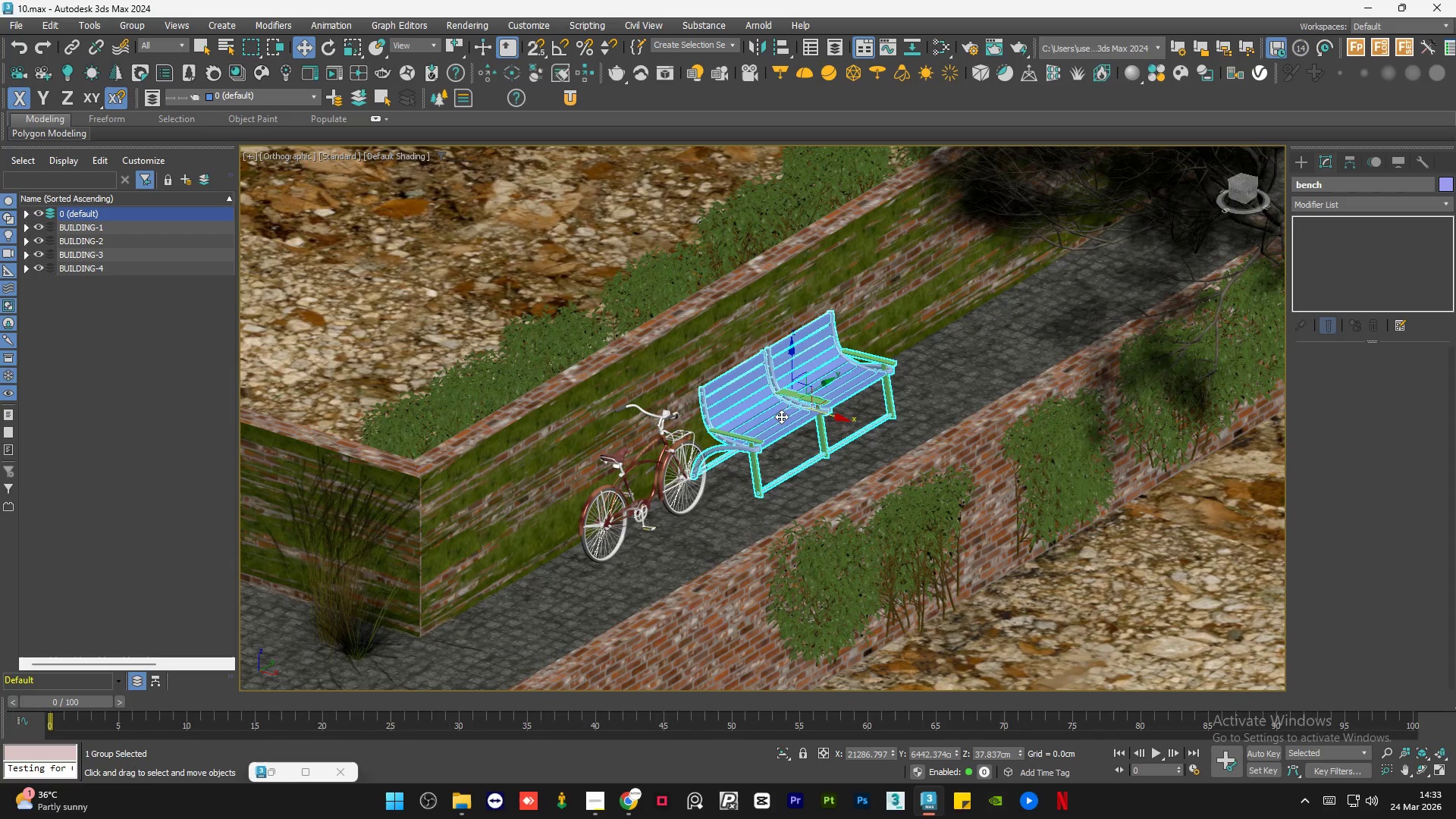 
hold_key(key=AltLeft, duration=1.17)
 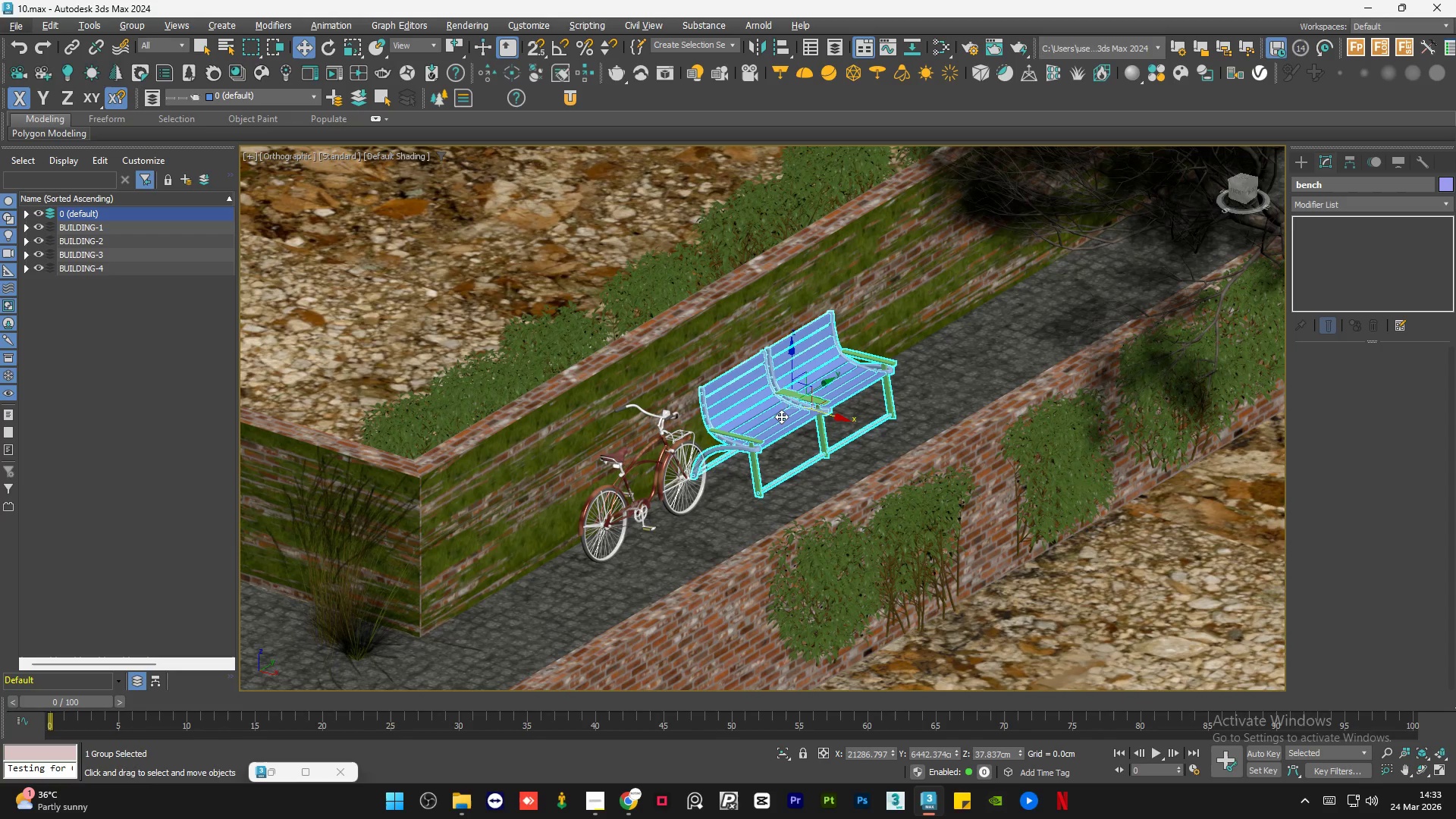 
key(Alt+W)
 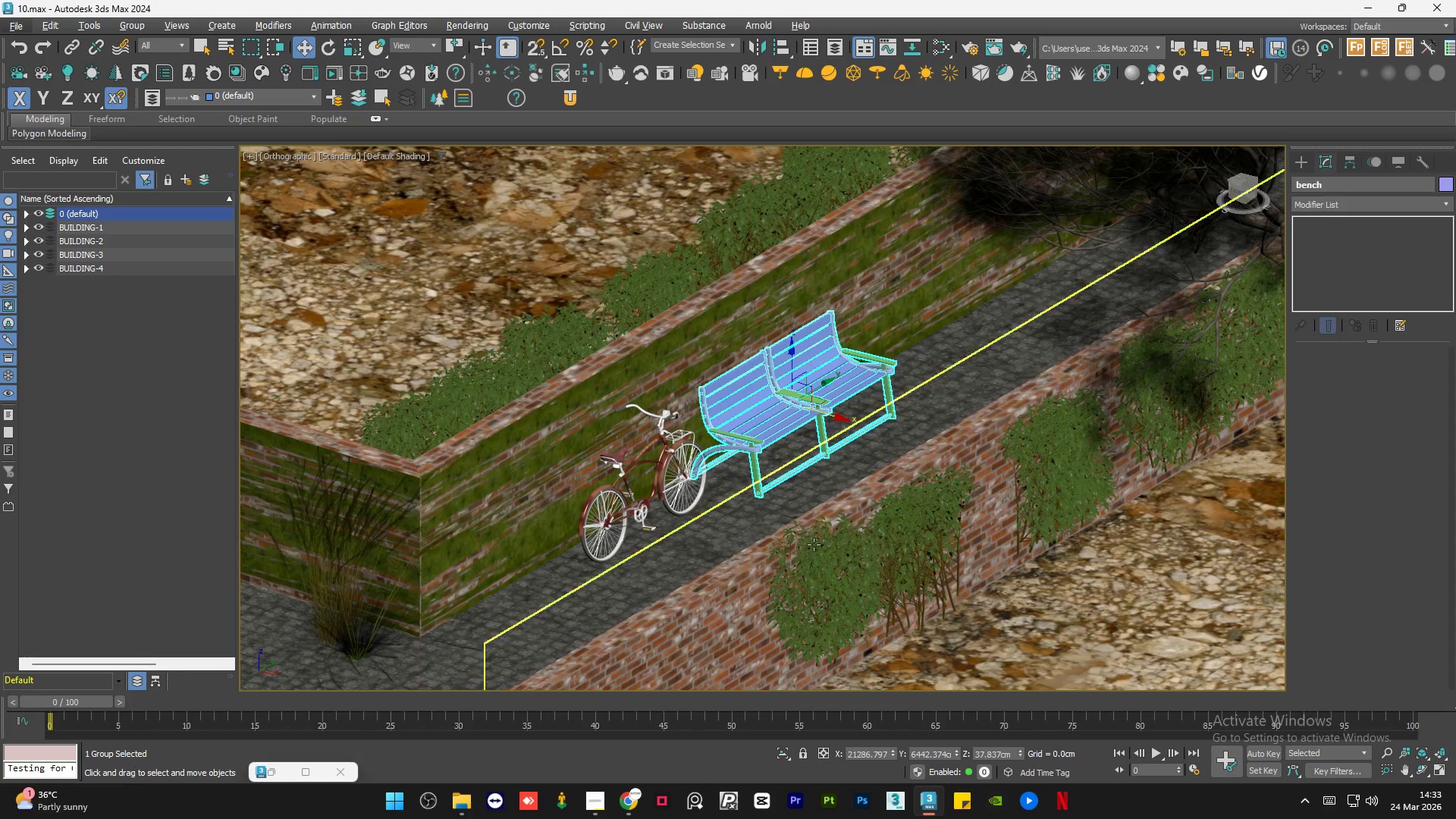 
left_click([813, 493])
 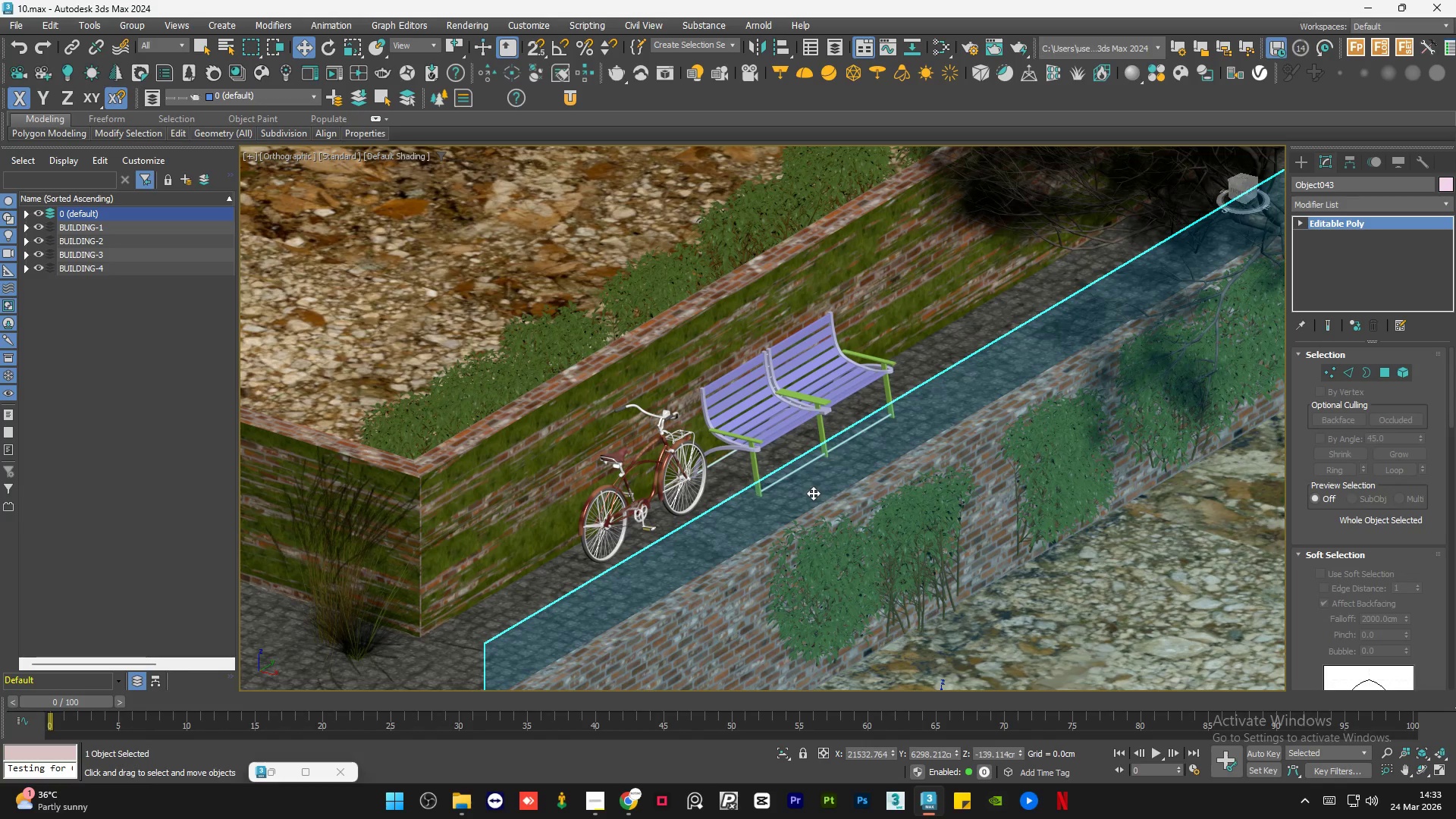 
key(Alt+W)
 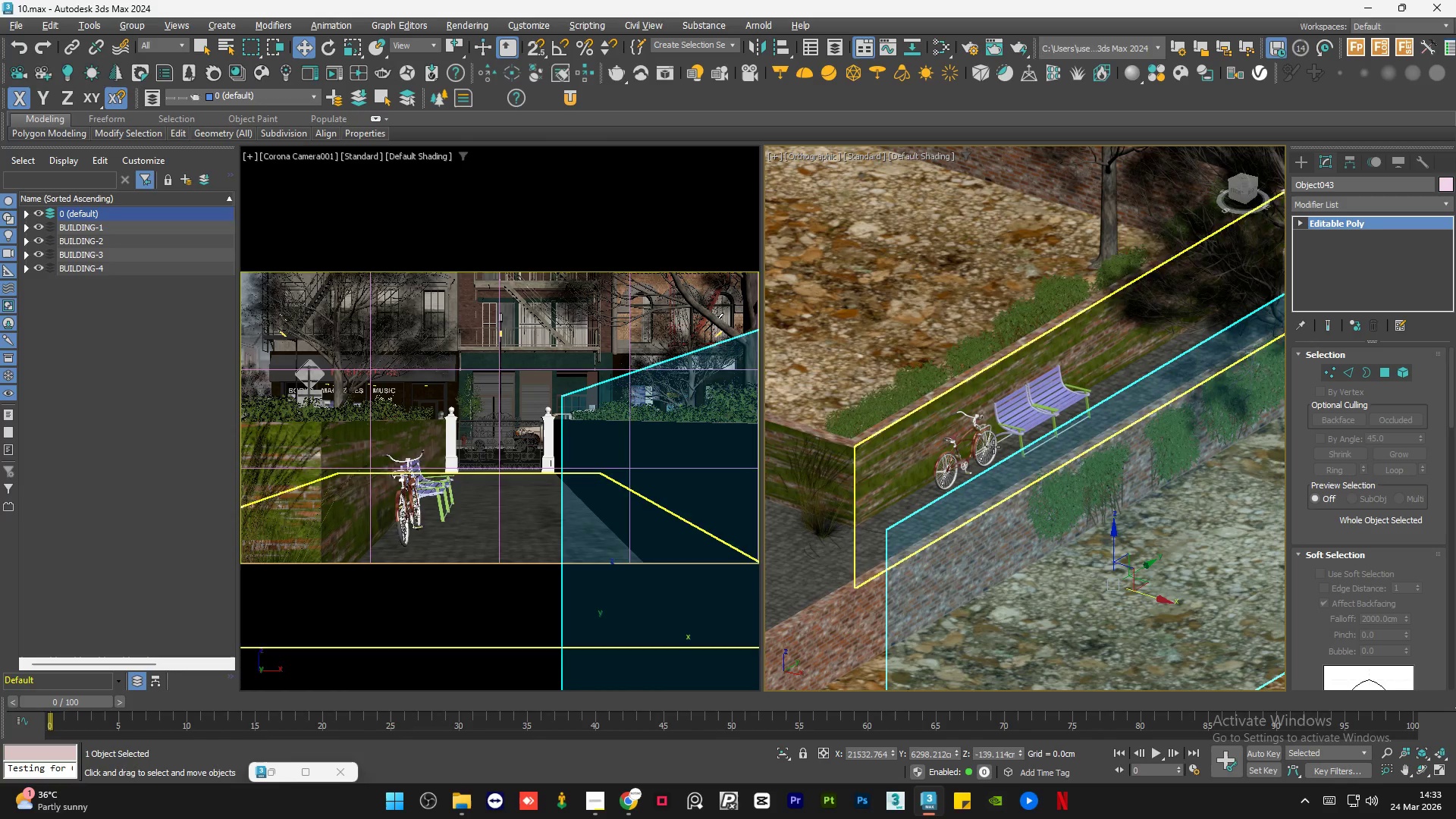 
left_click([1043, 408])
 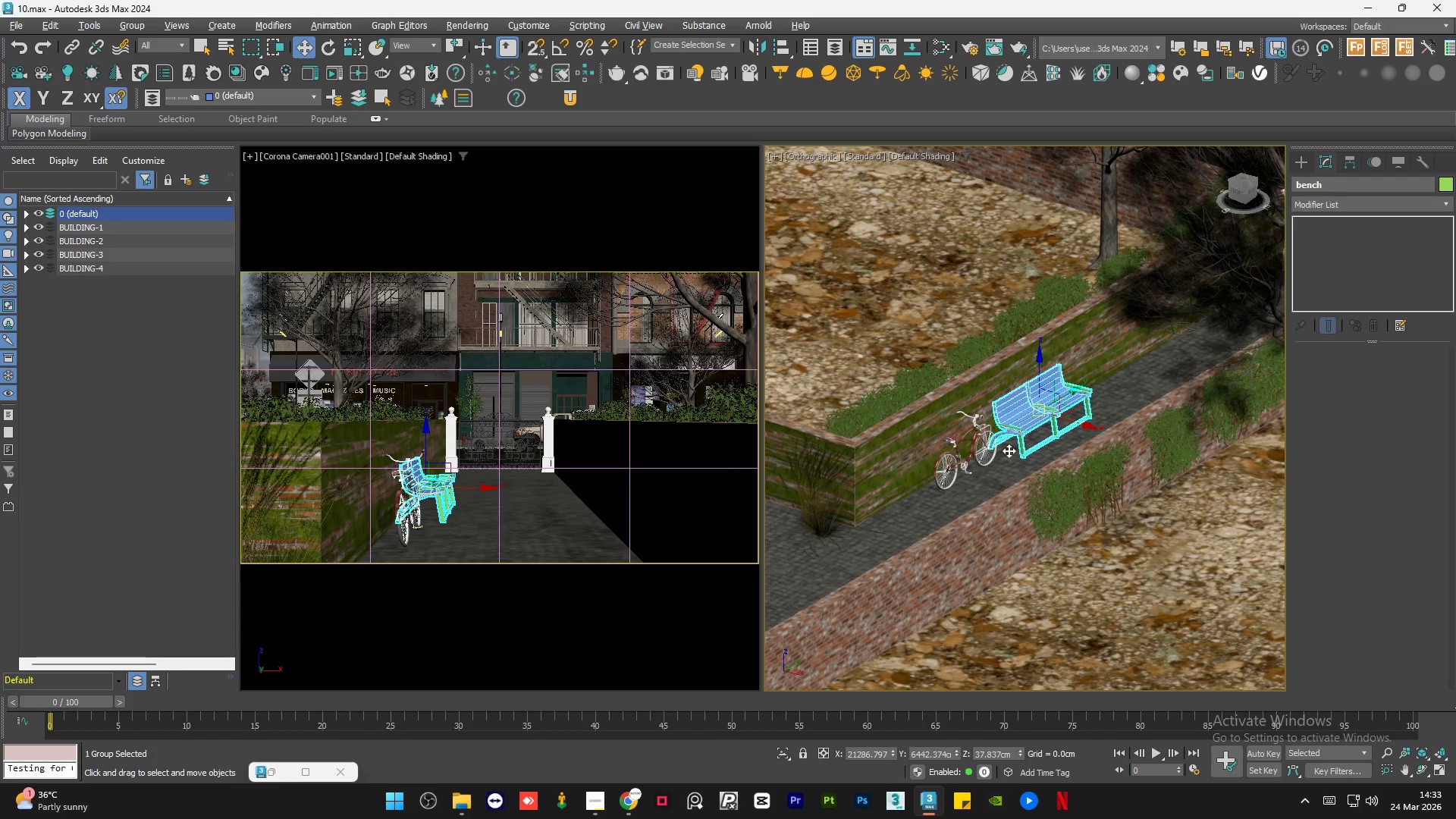 
hold_key(key=AltLeft, duration=0.8)
 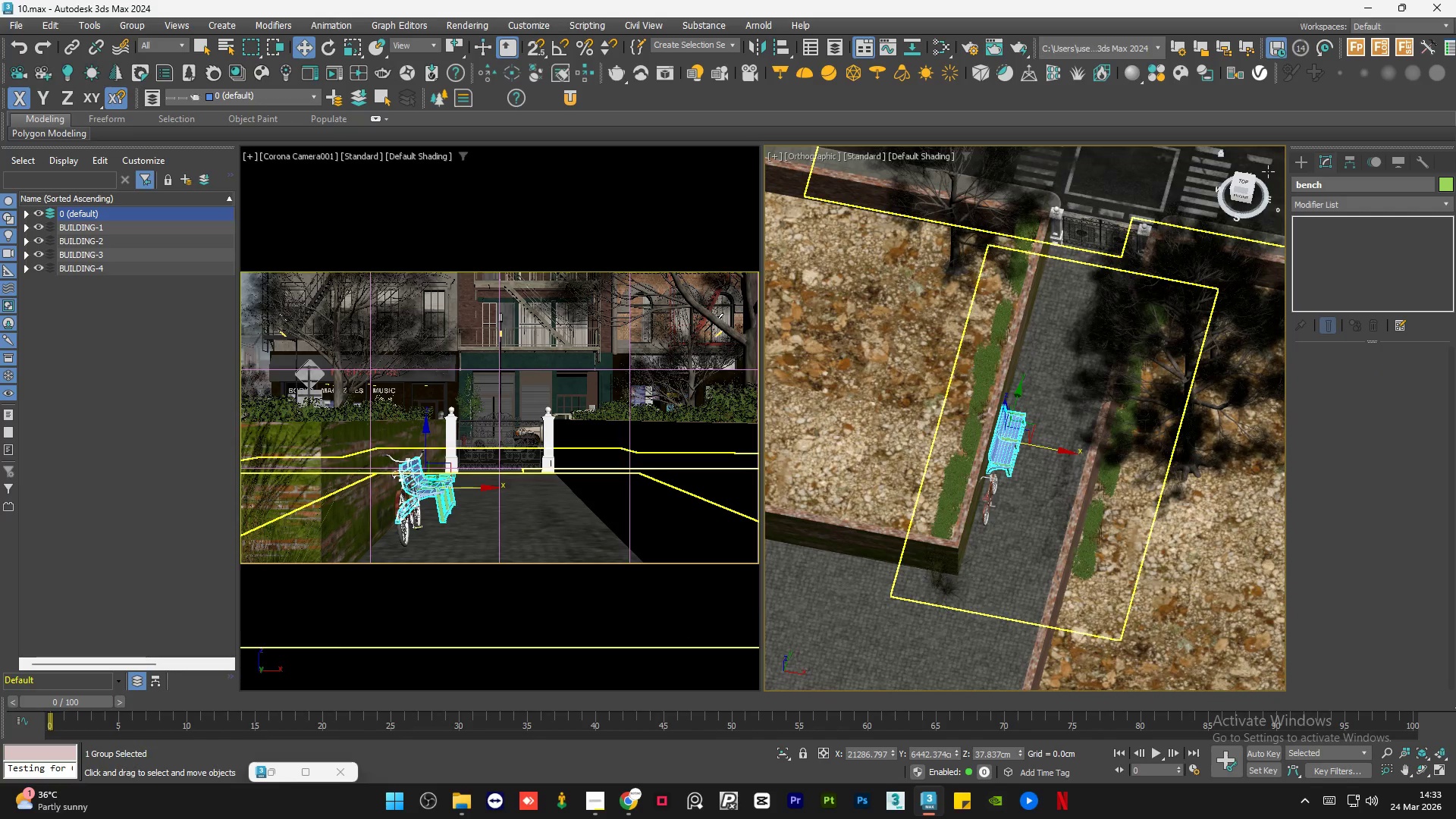 
scroll: coordinate [974, 494], scroll_direction: down, amount: 2.0
 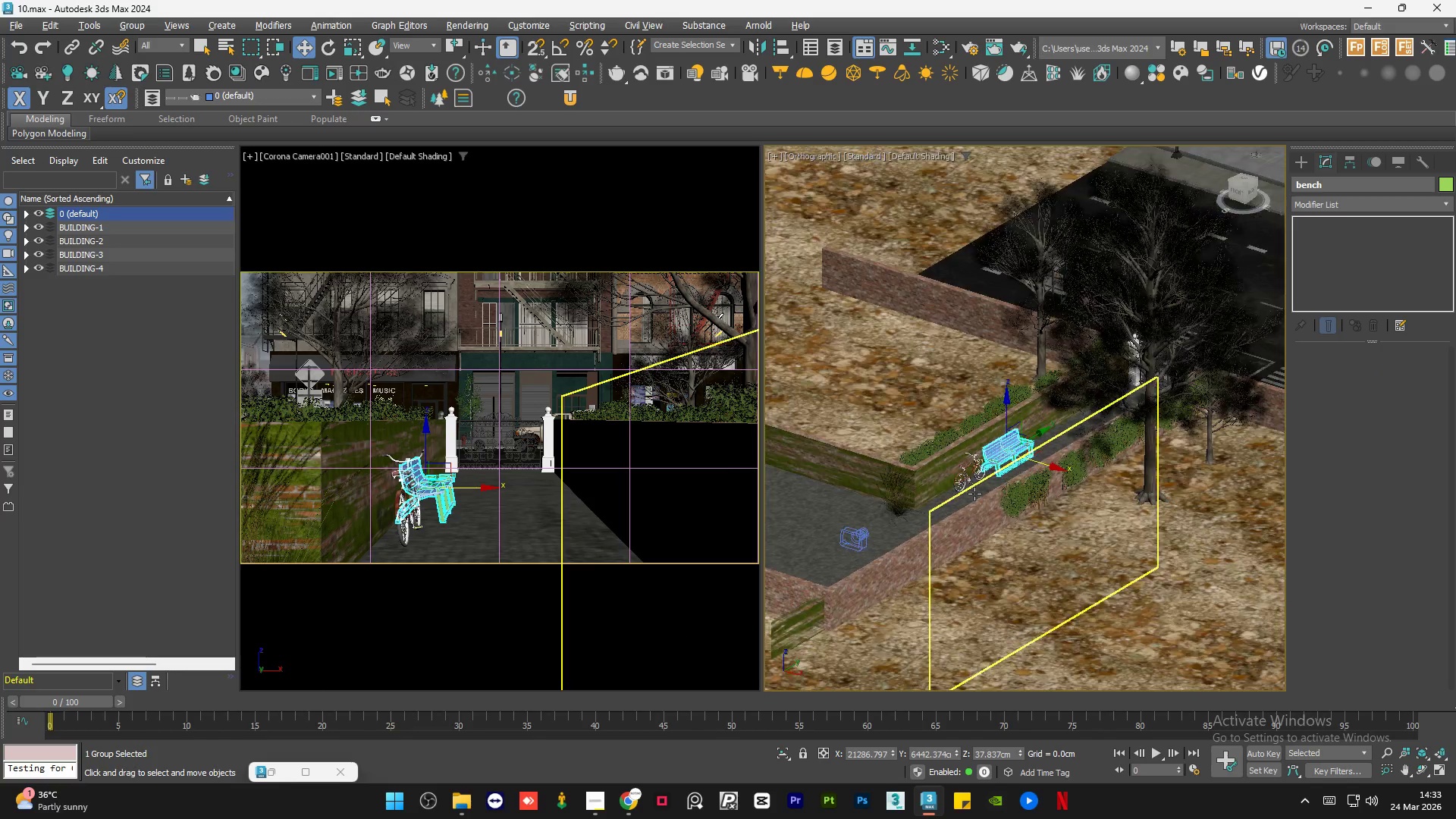 
scroll: coordinate [1037, 364], scroll_direction: up, amount: 4.0
 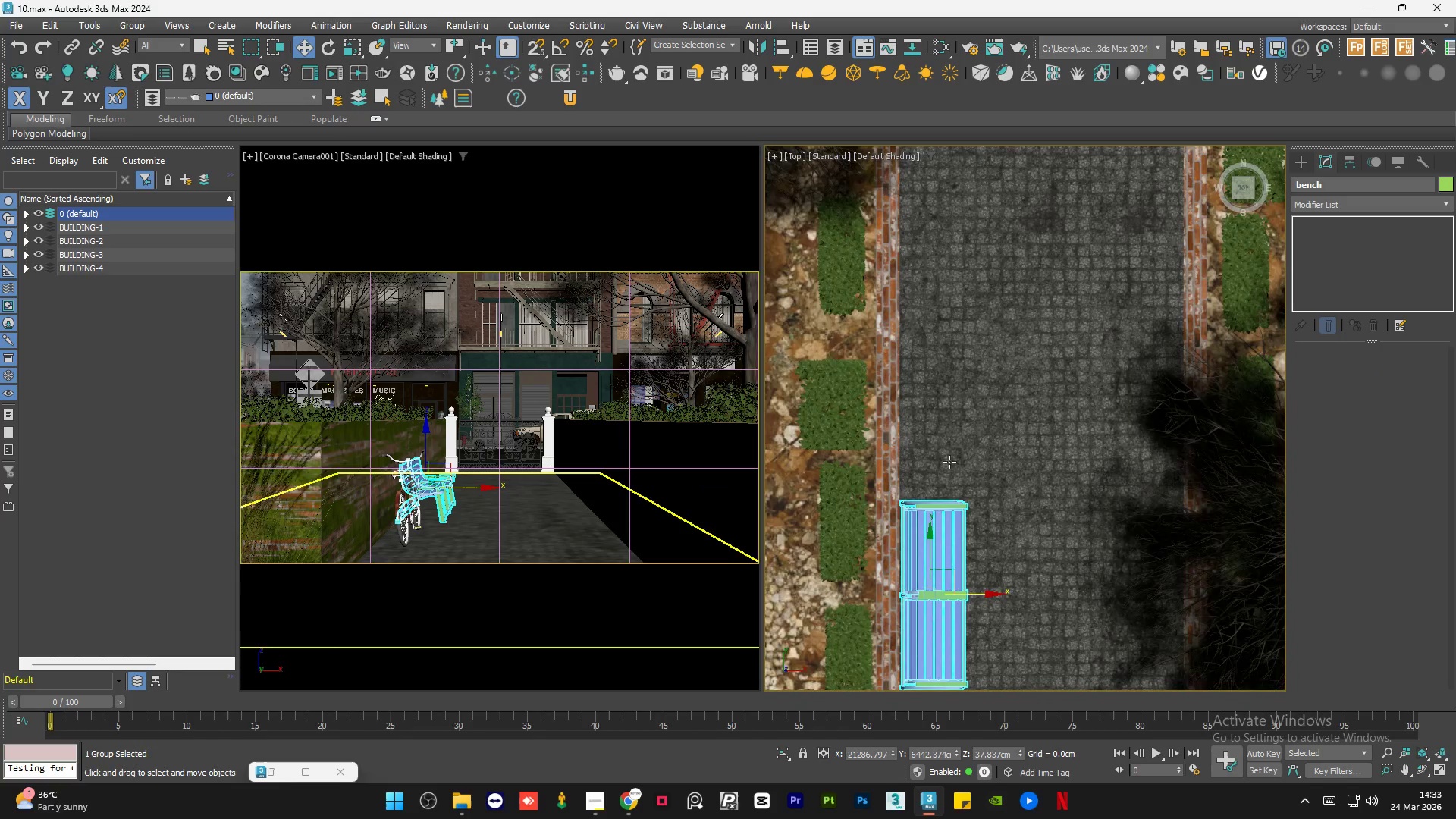 
scroll: coordinate [950, 613], scroll_direction: down, amount: 1.0
 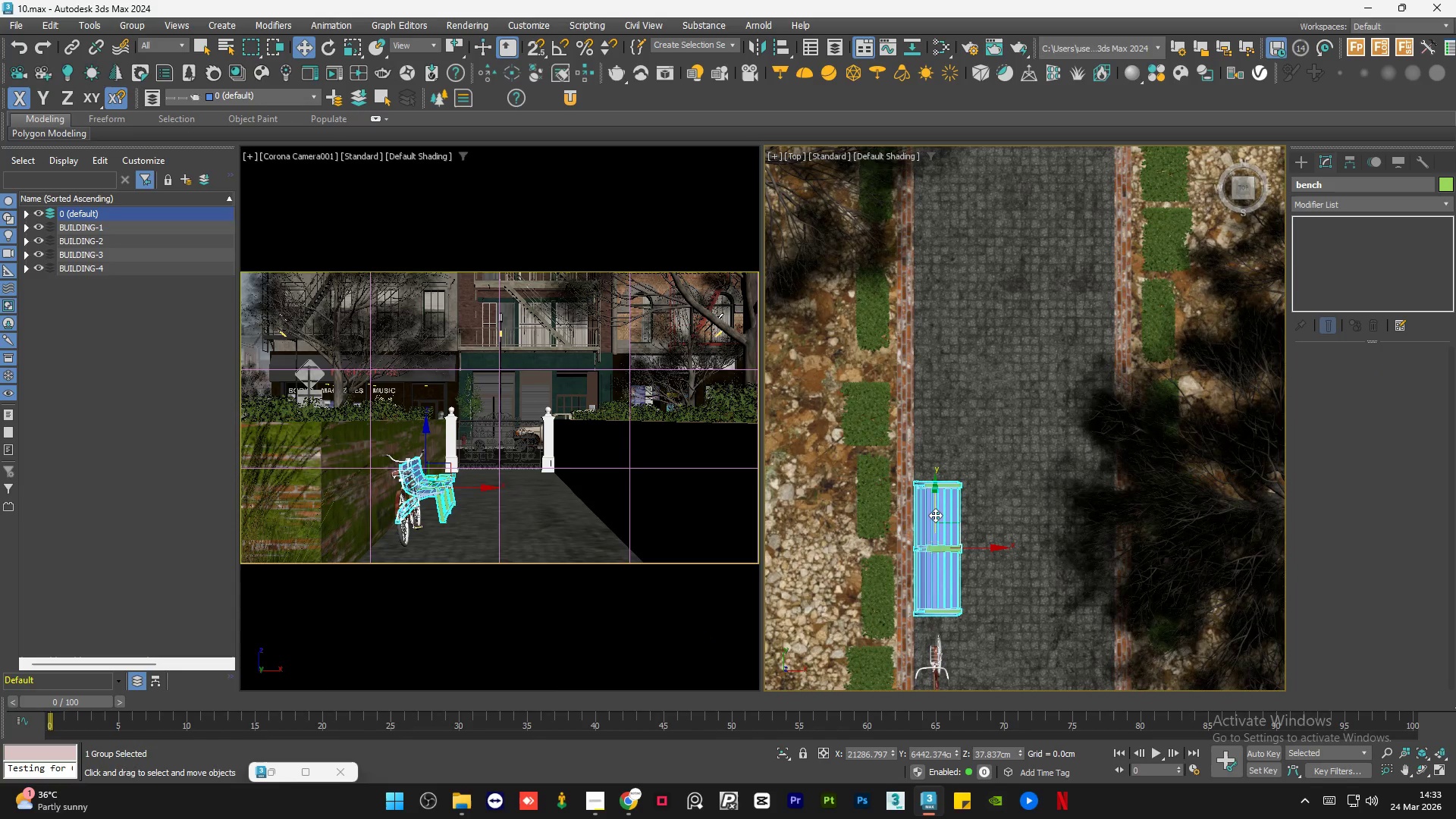 
hold_key(key=ShiftLeft, duration=1.47)
left_click_drag(start_coordinate=[935, 515], to_coordinate=[951, 332])
 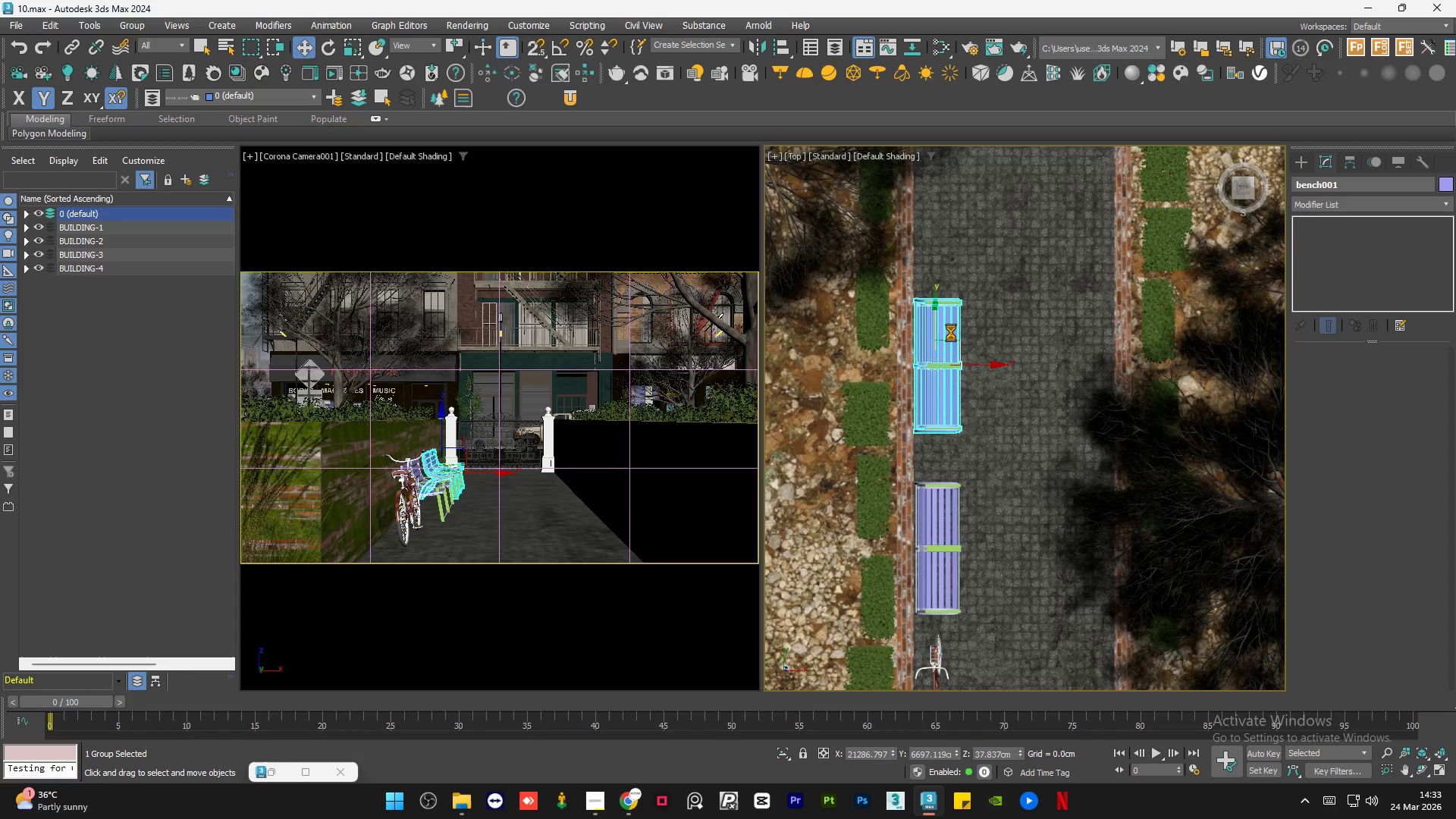 
hold_key(key=ShiftLeft, duration=8.23)
left_click([764, 404])
 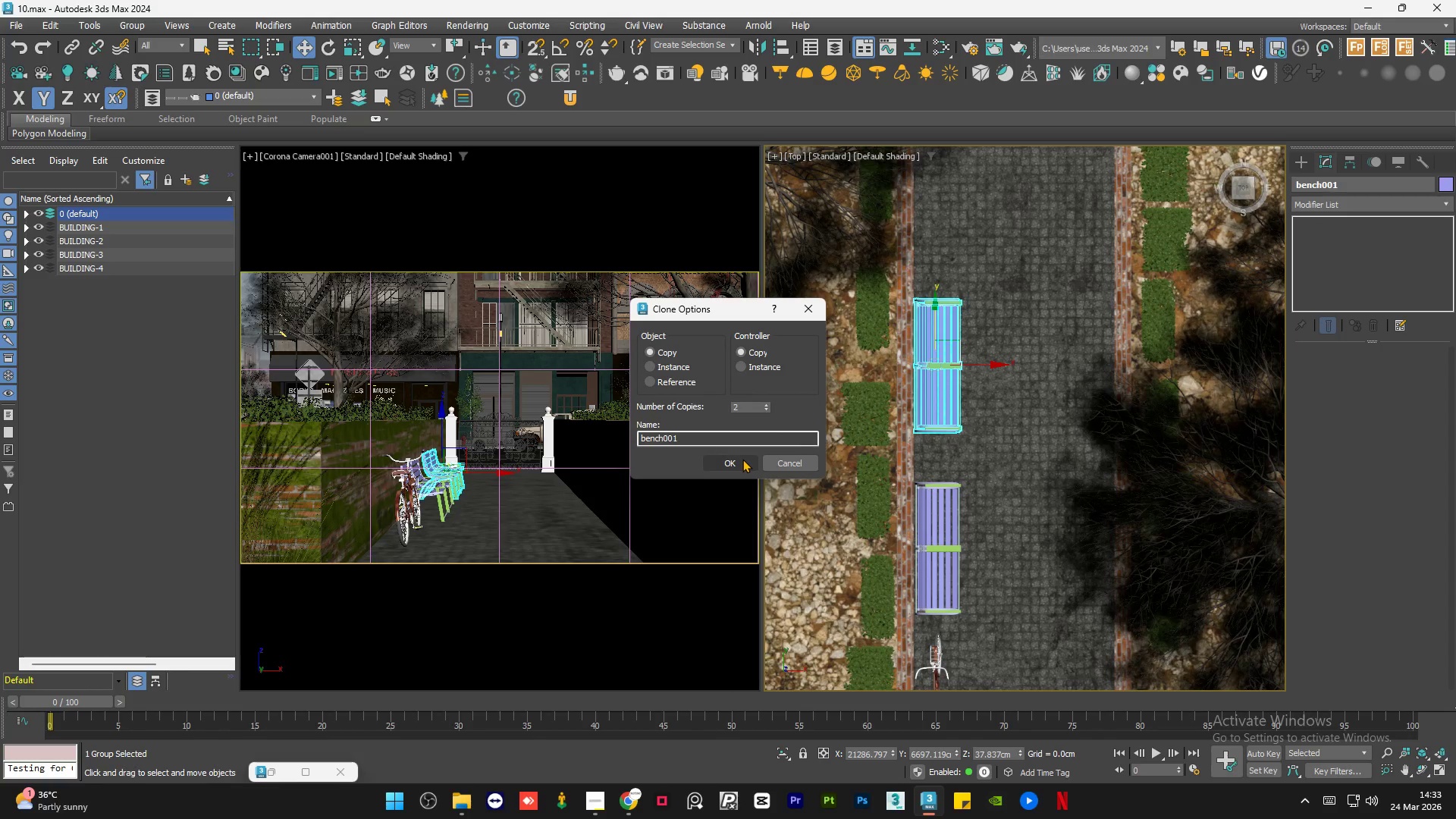 
left_click([742, 459])
 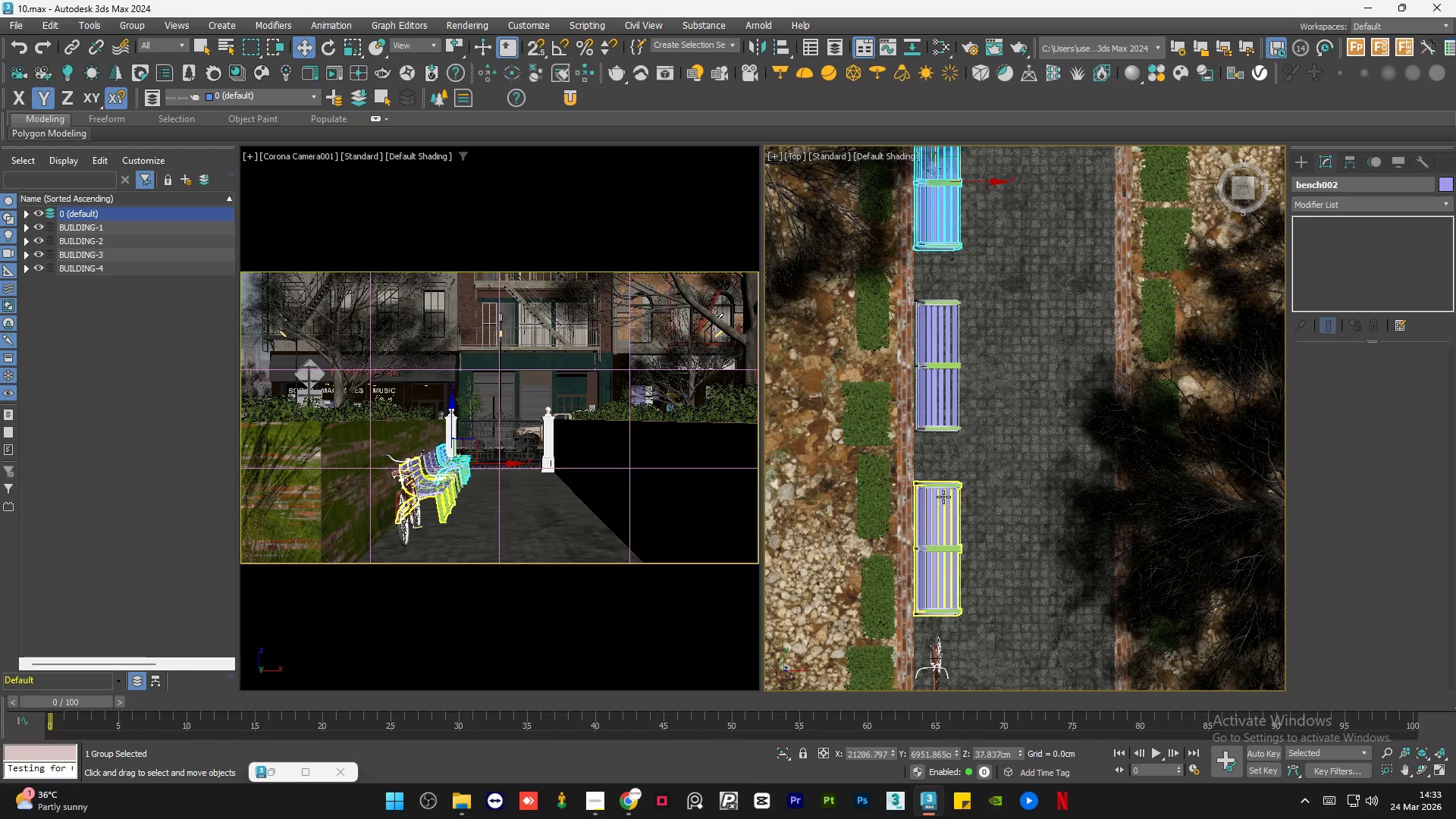 
hold_key(key=ControlLeft, duration=0.55)
left_click([947, 510])
 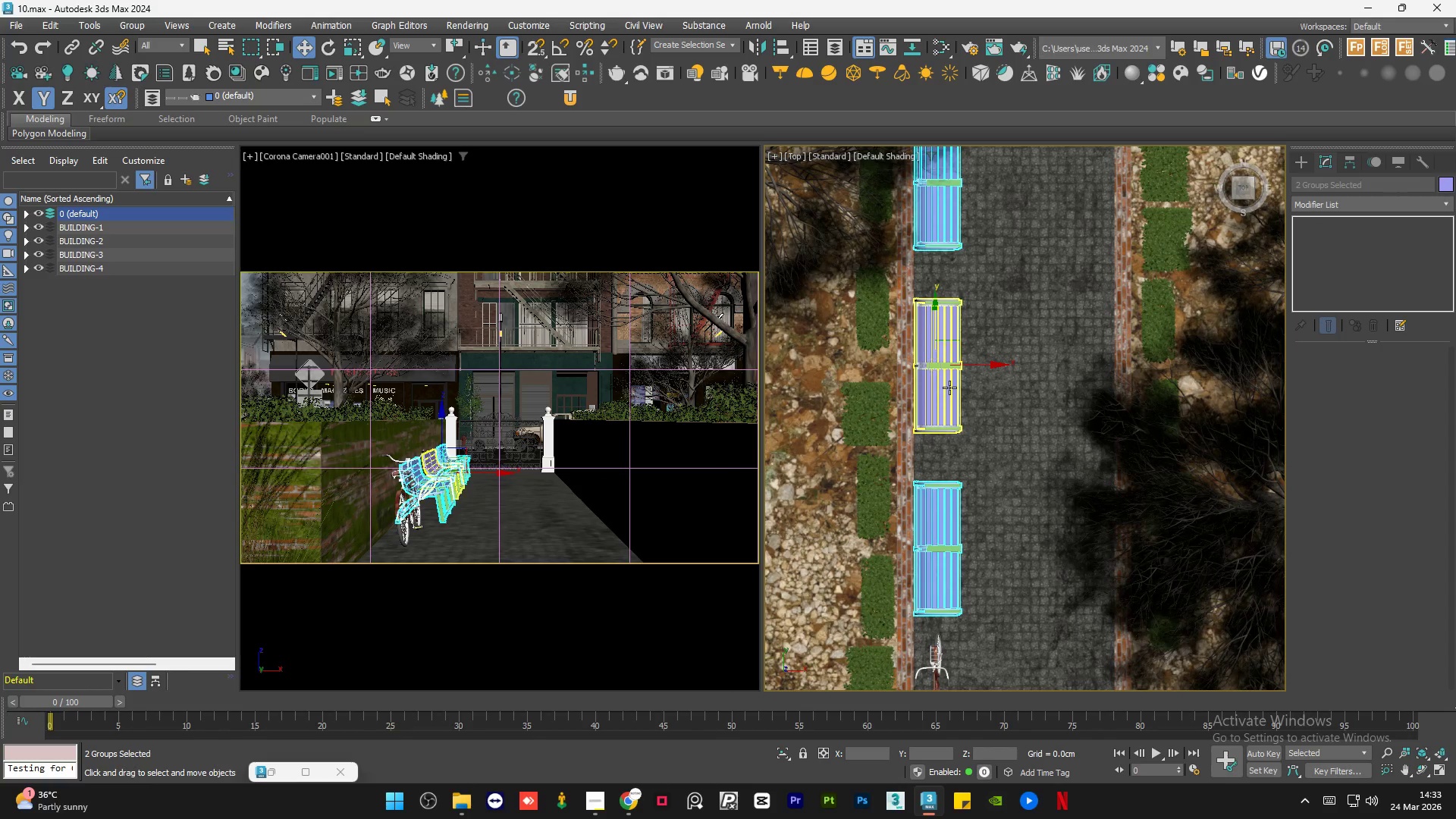 
left_click([949, 387])
 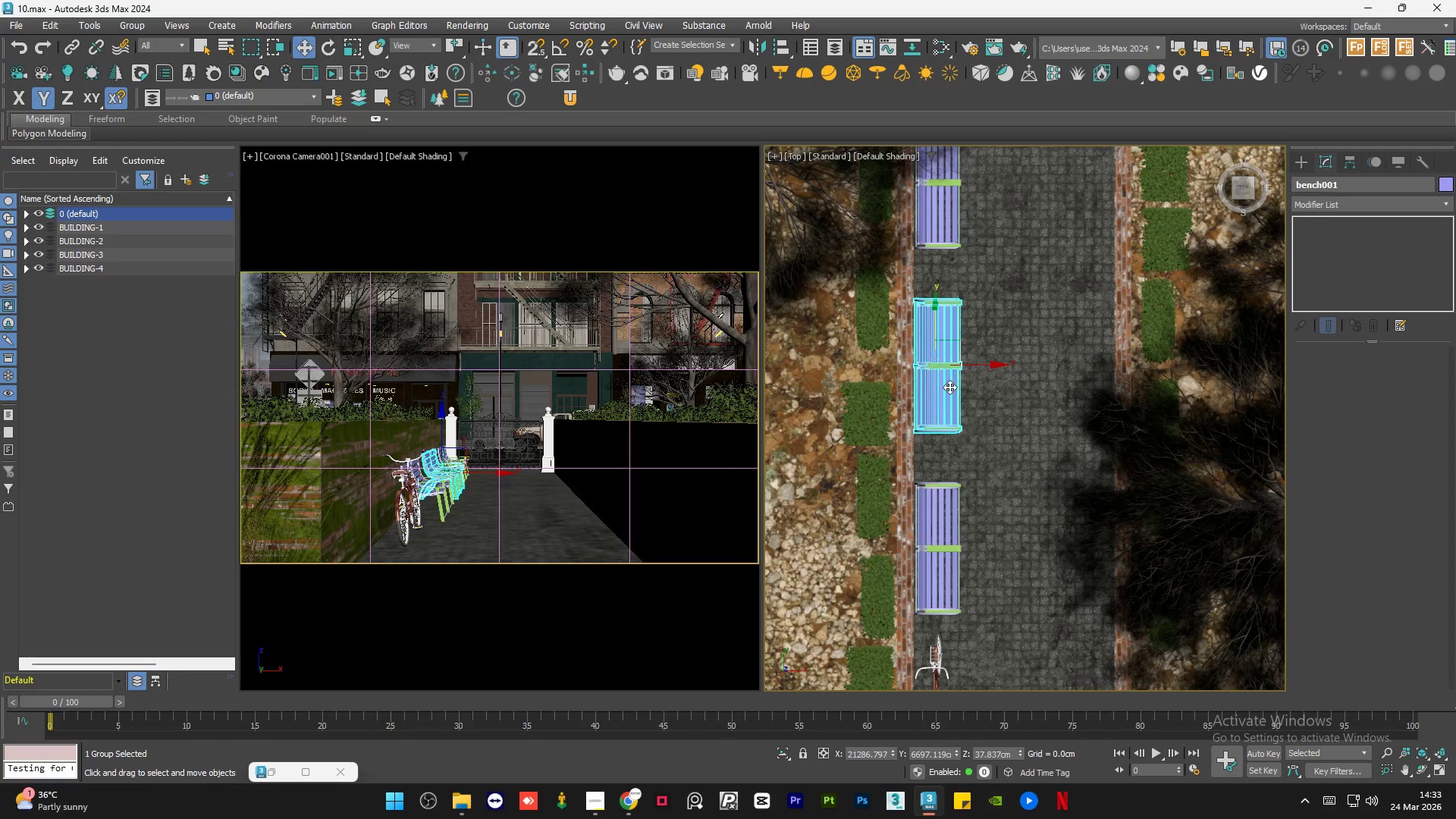 
key(Delete)
 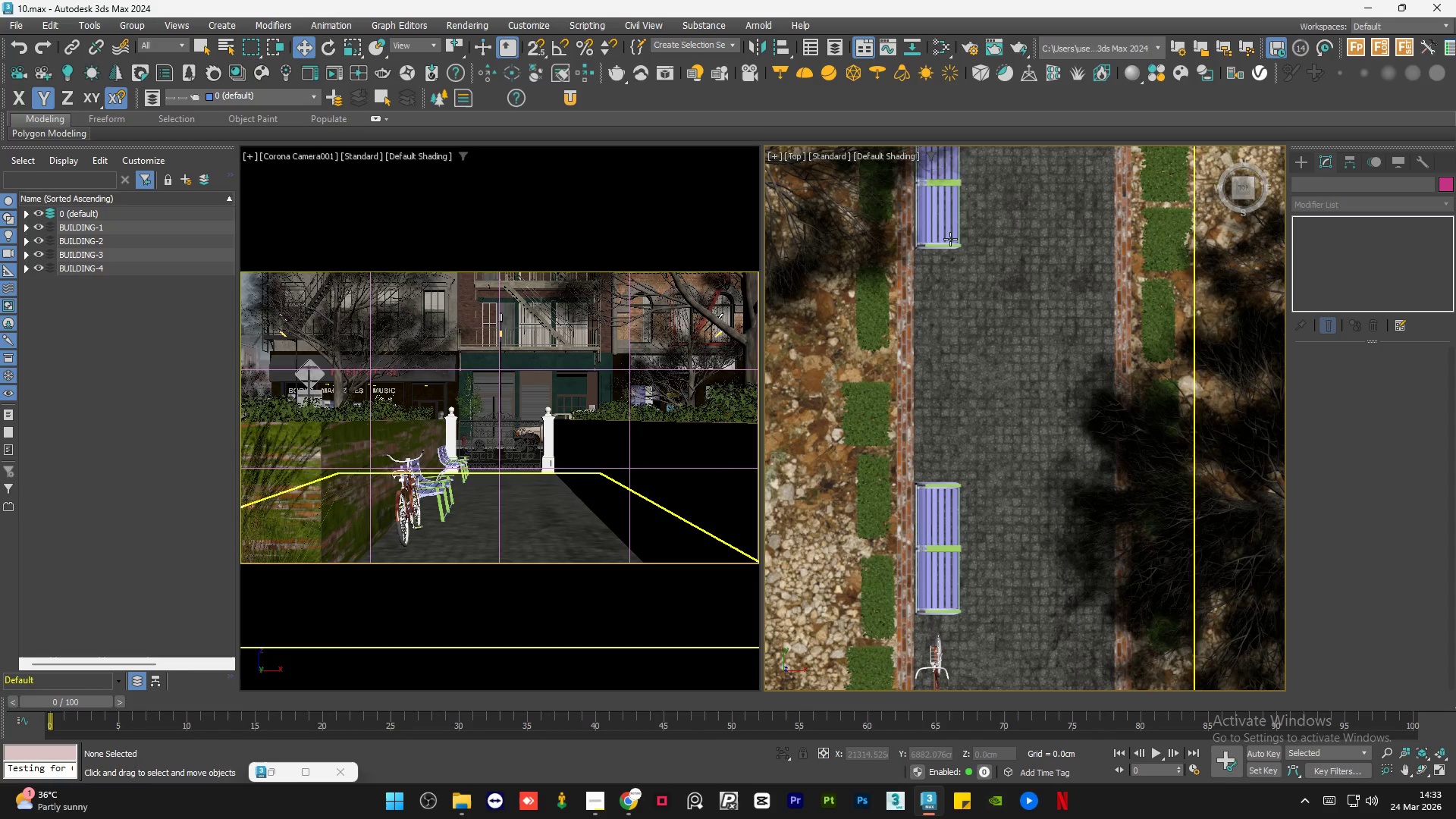 
left_click([949, 240])
 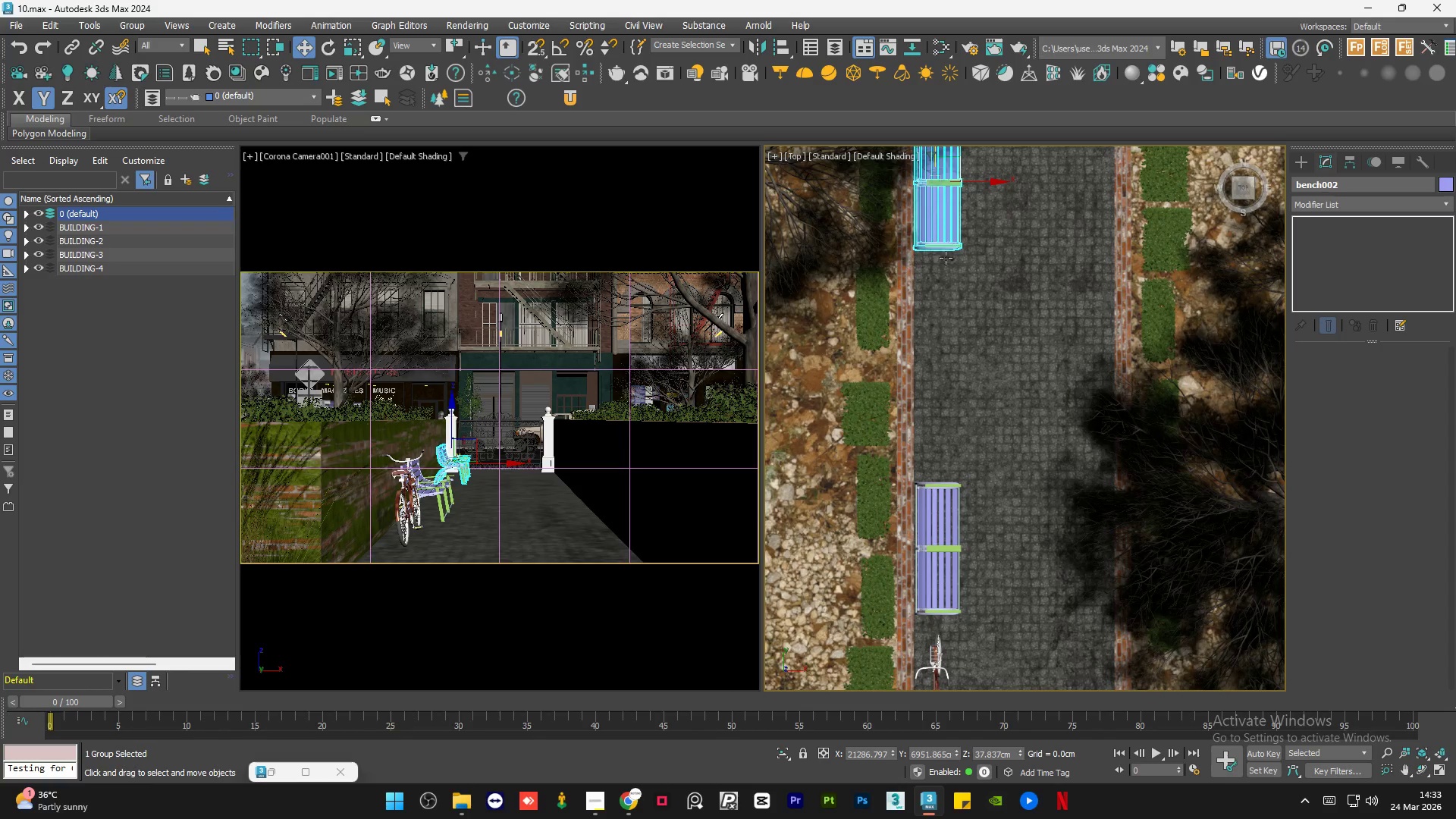 
key(Delete)
 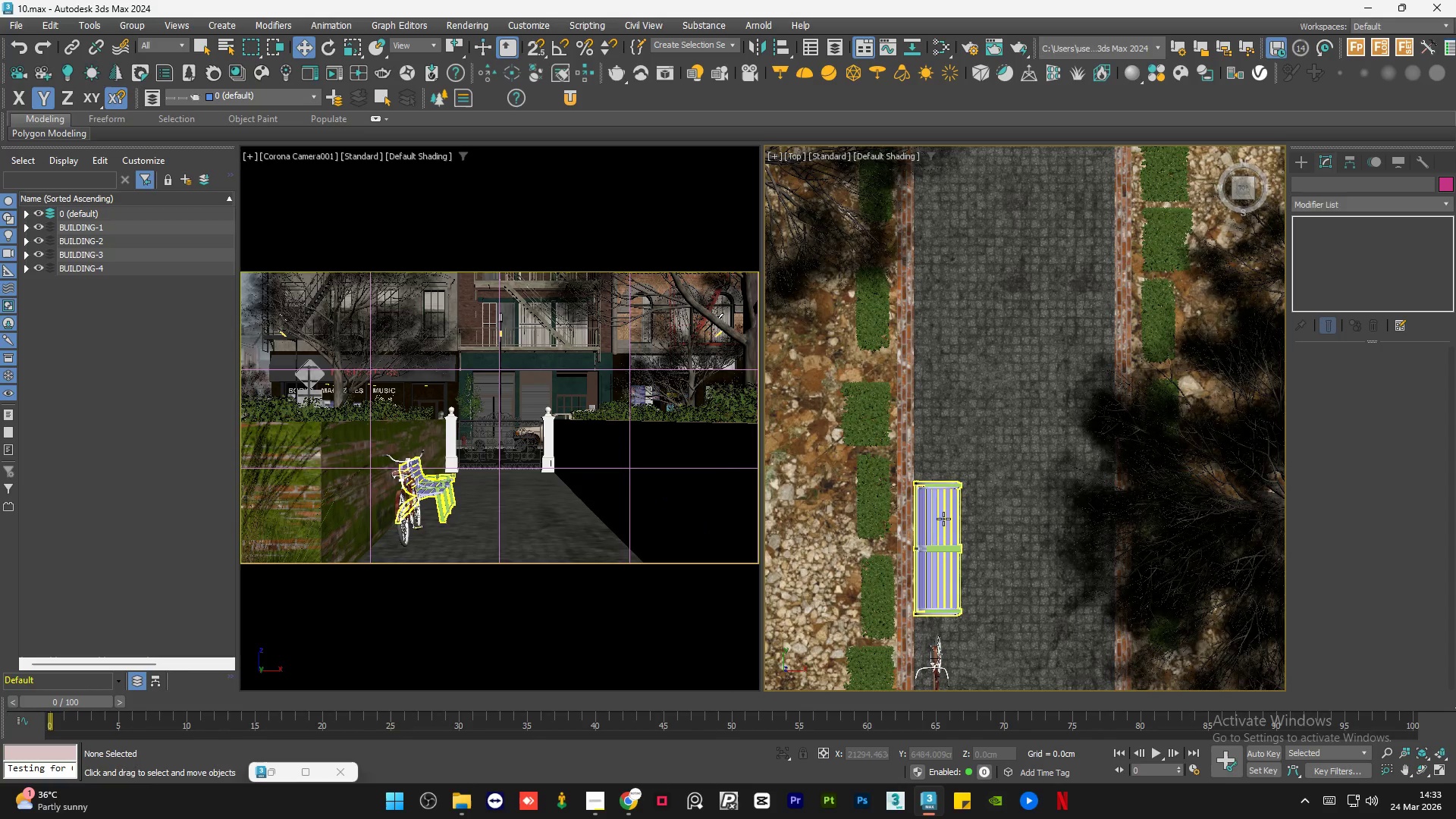 
left_click([943, 519])
 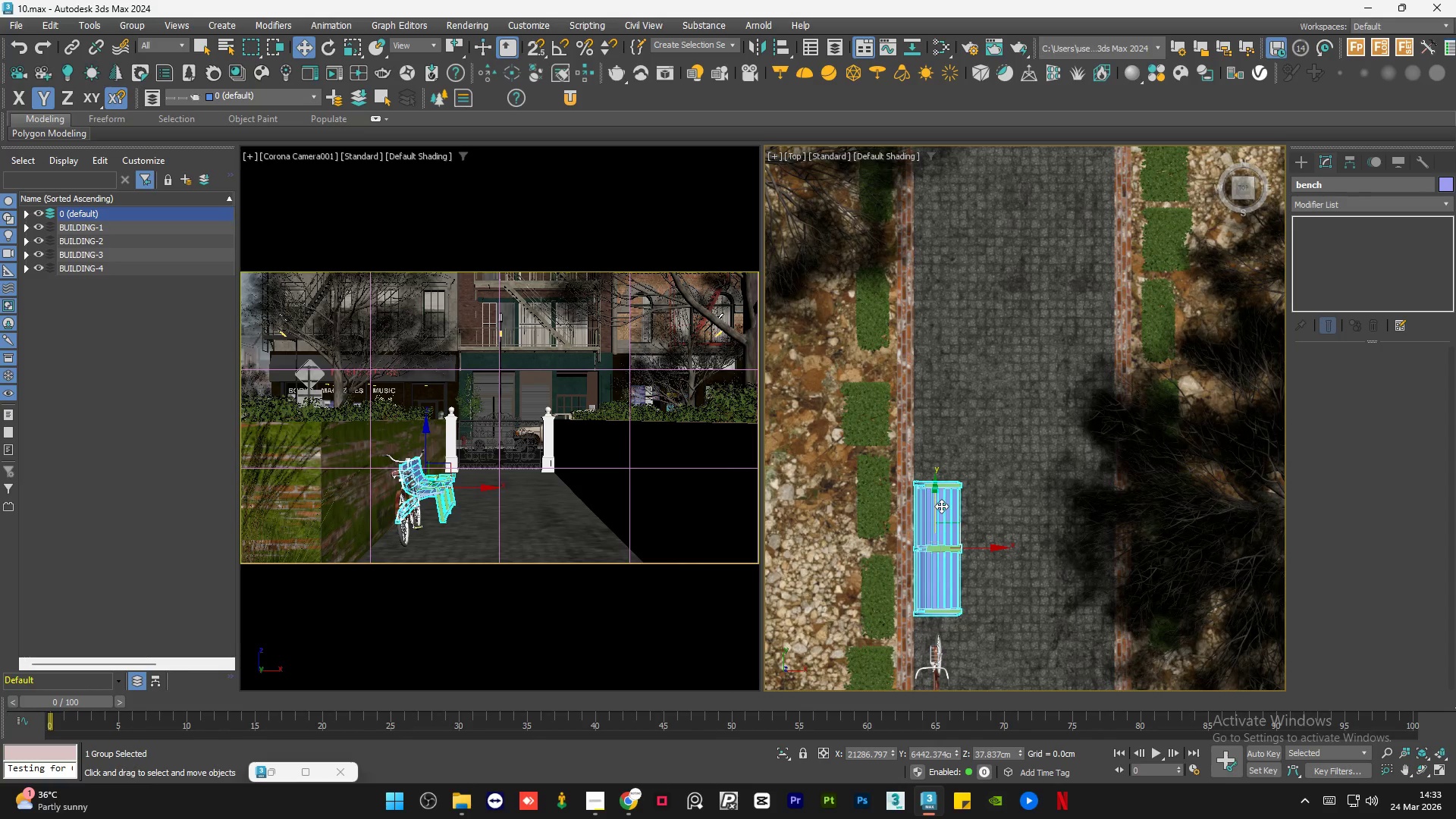 
hold_key(key=ShiftLeft, duration=1.5)
left_click_drag(start_coordinate=[937, 505], to_coordinate=[930, 320])
 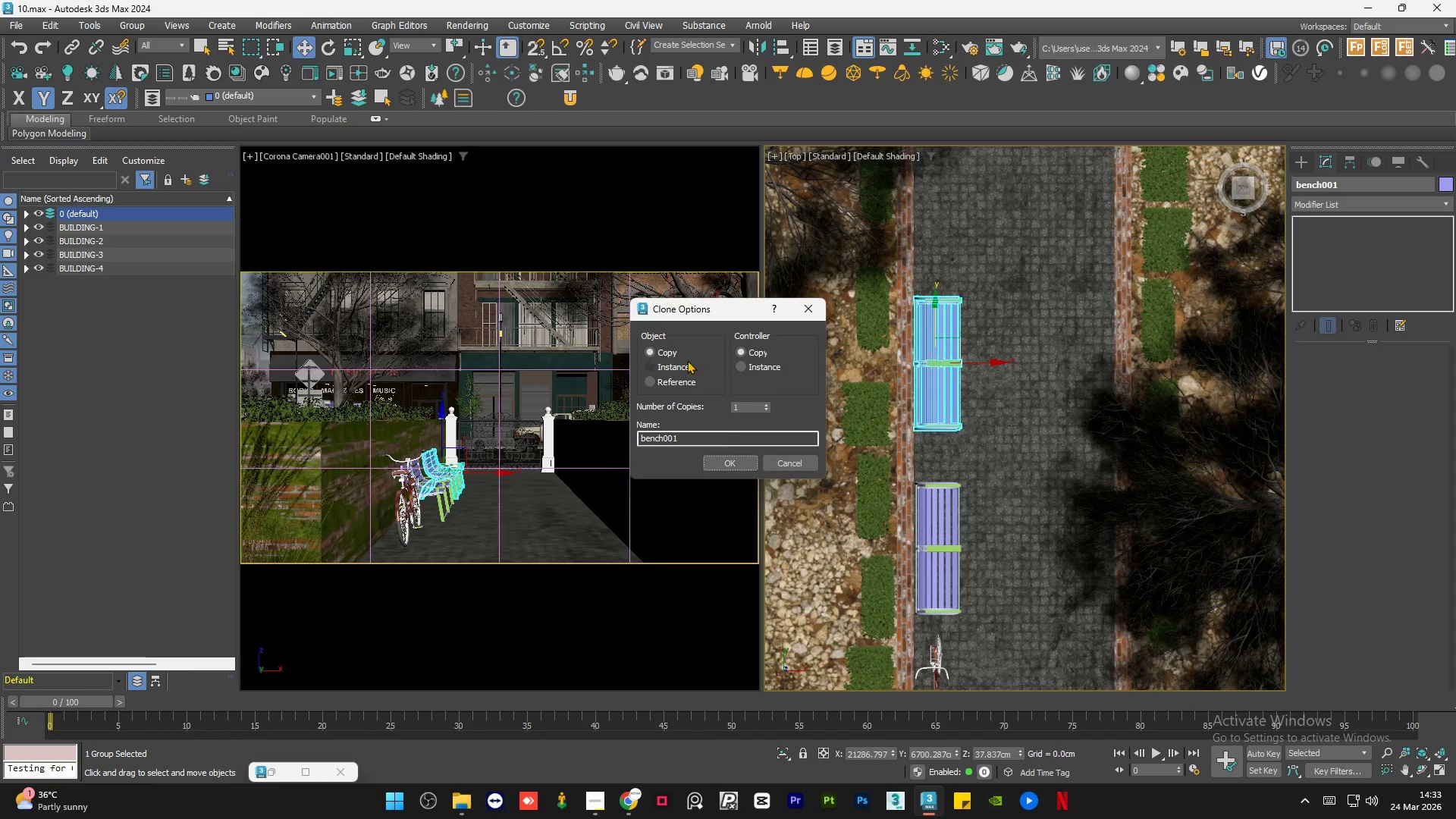 
hold_key(key=ShiftLeft, duration=0.47)
 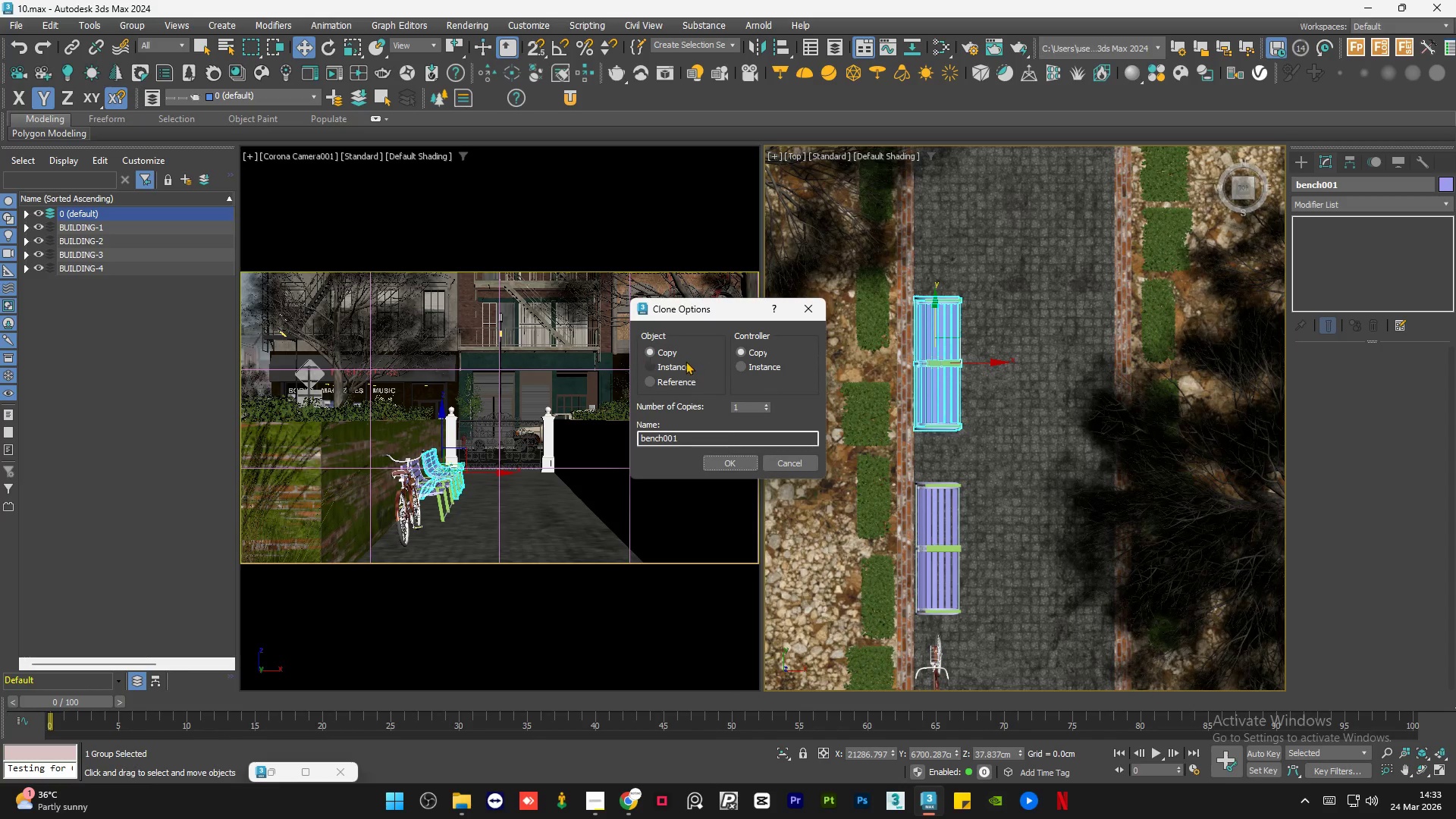 
left_click([674, 365])
 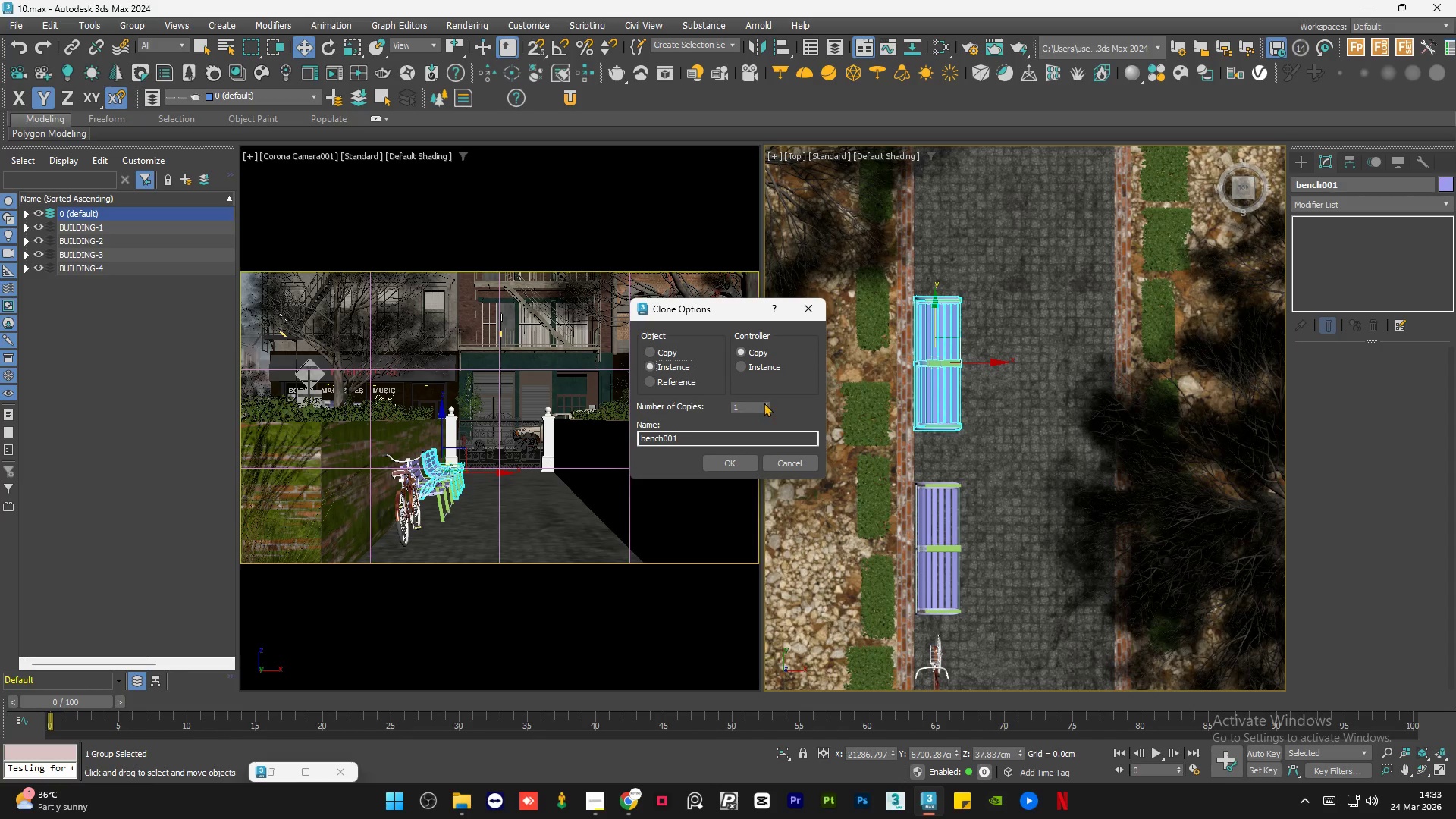 
left_click([766, 402])
 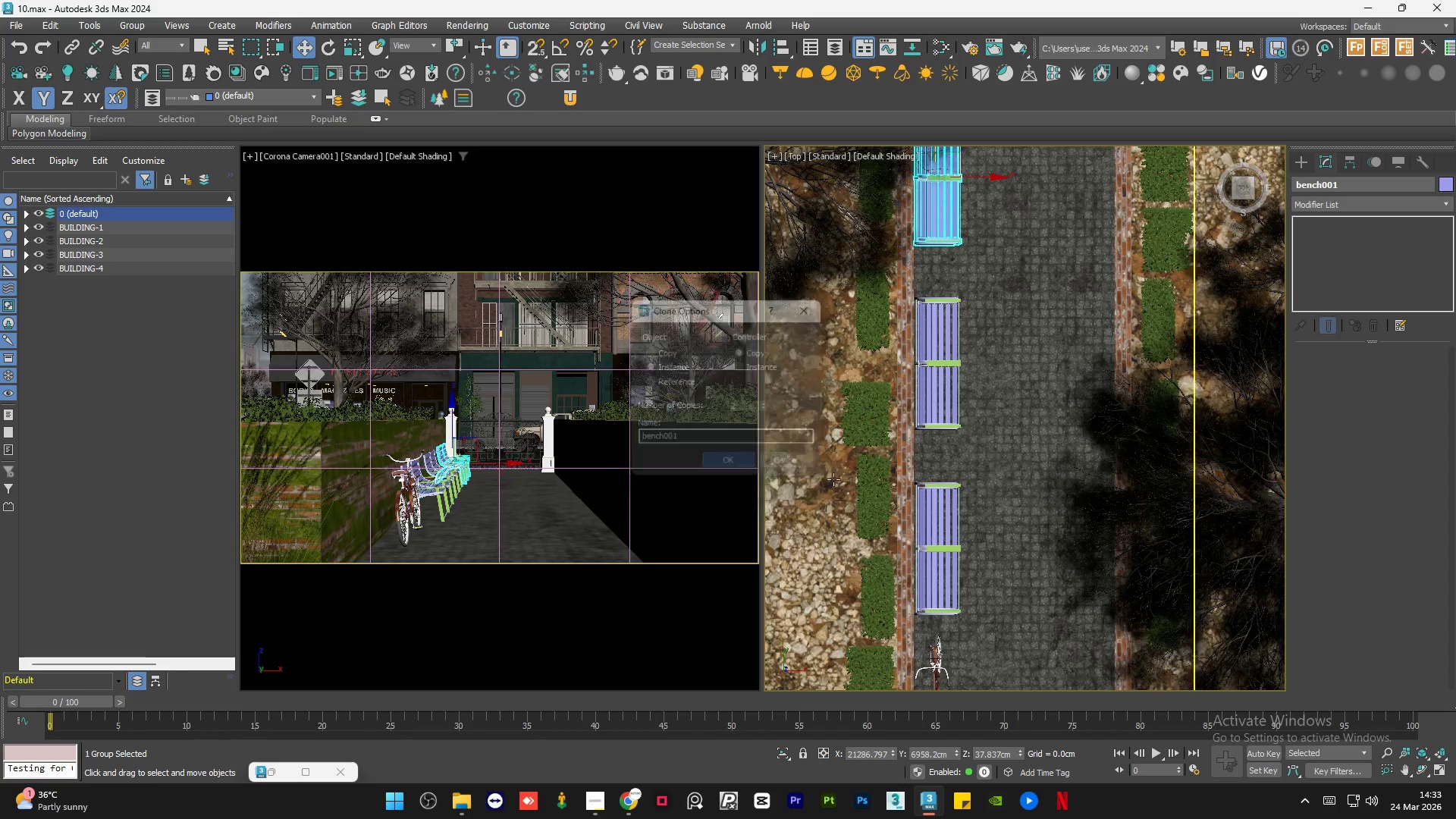 
hold_key(key=ControlLeft, duration=0.48)
left_click([924, 506])
 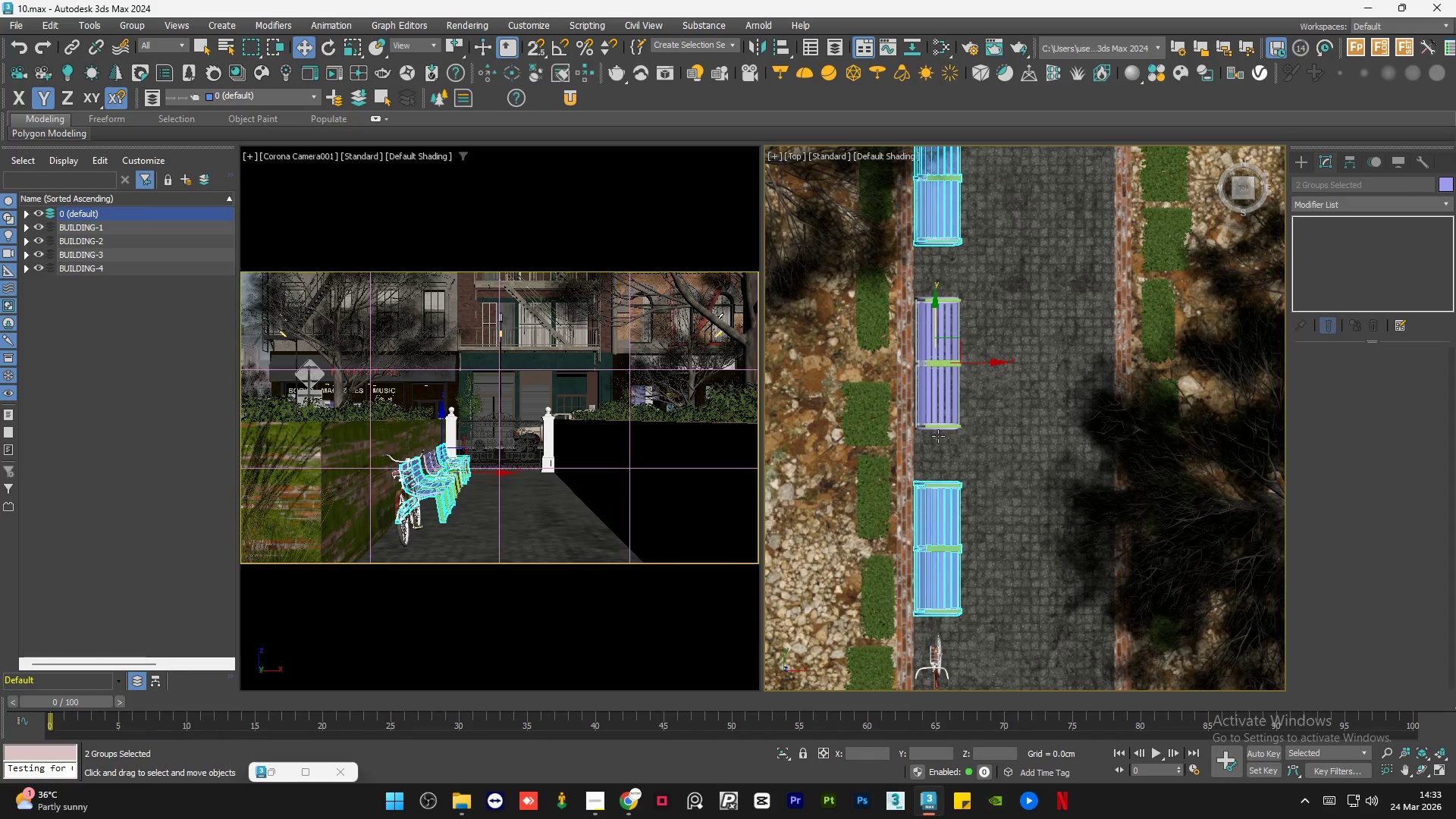 
hold_key(key=ControlLeft, duration=0.69)
left_click([934, 402])
 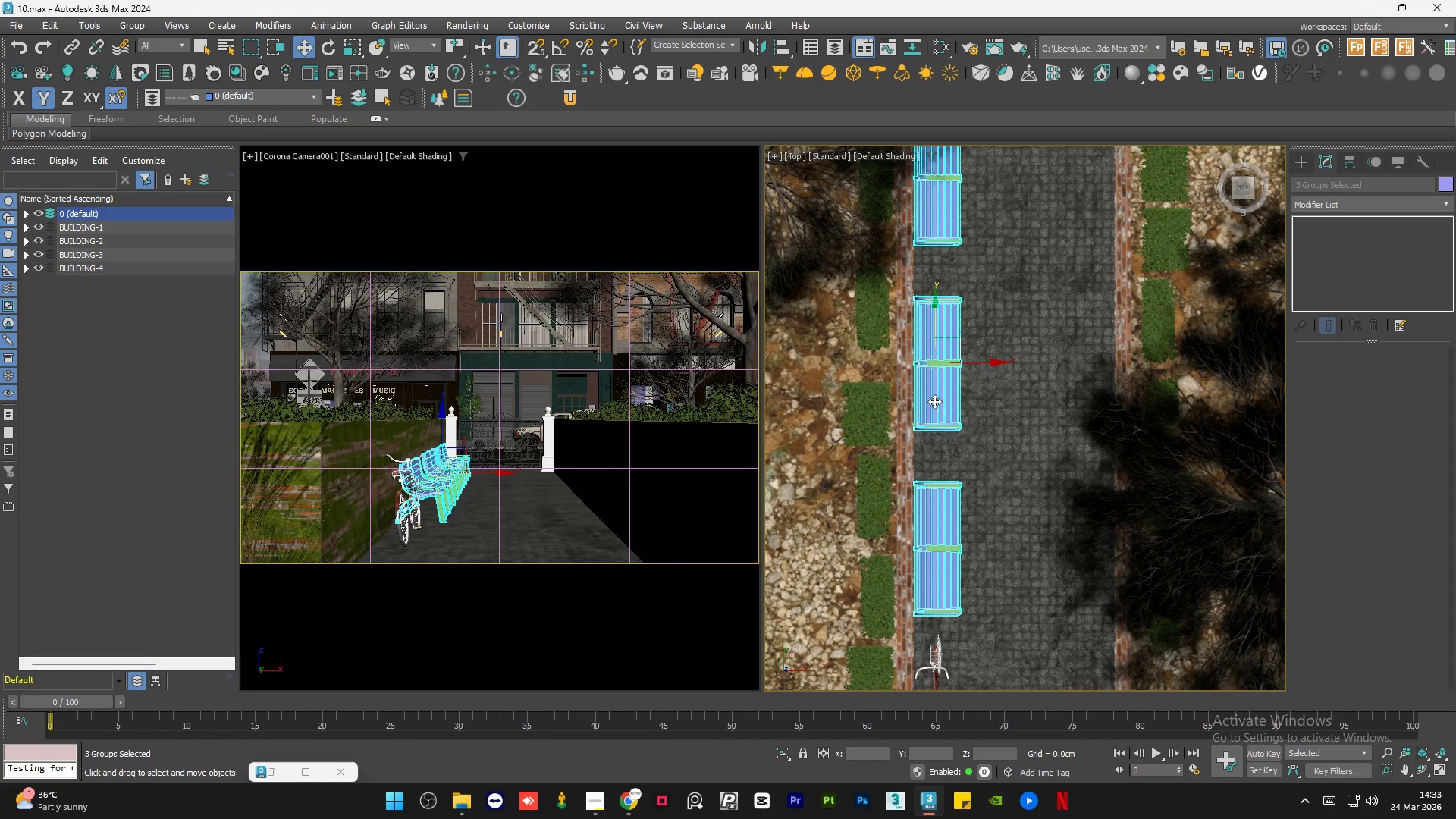 
scroll: coordinate [933, 419], scroll_direction: down, amount: 2.0
 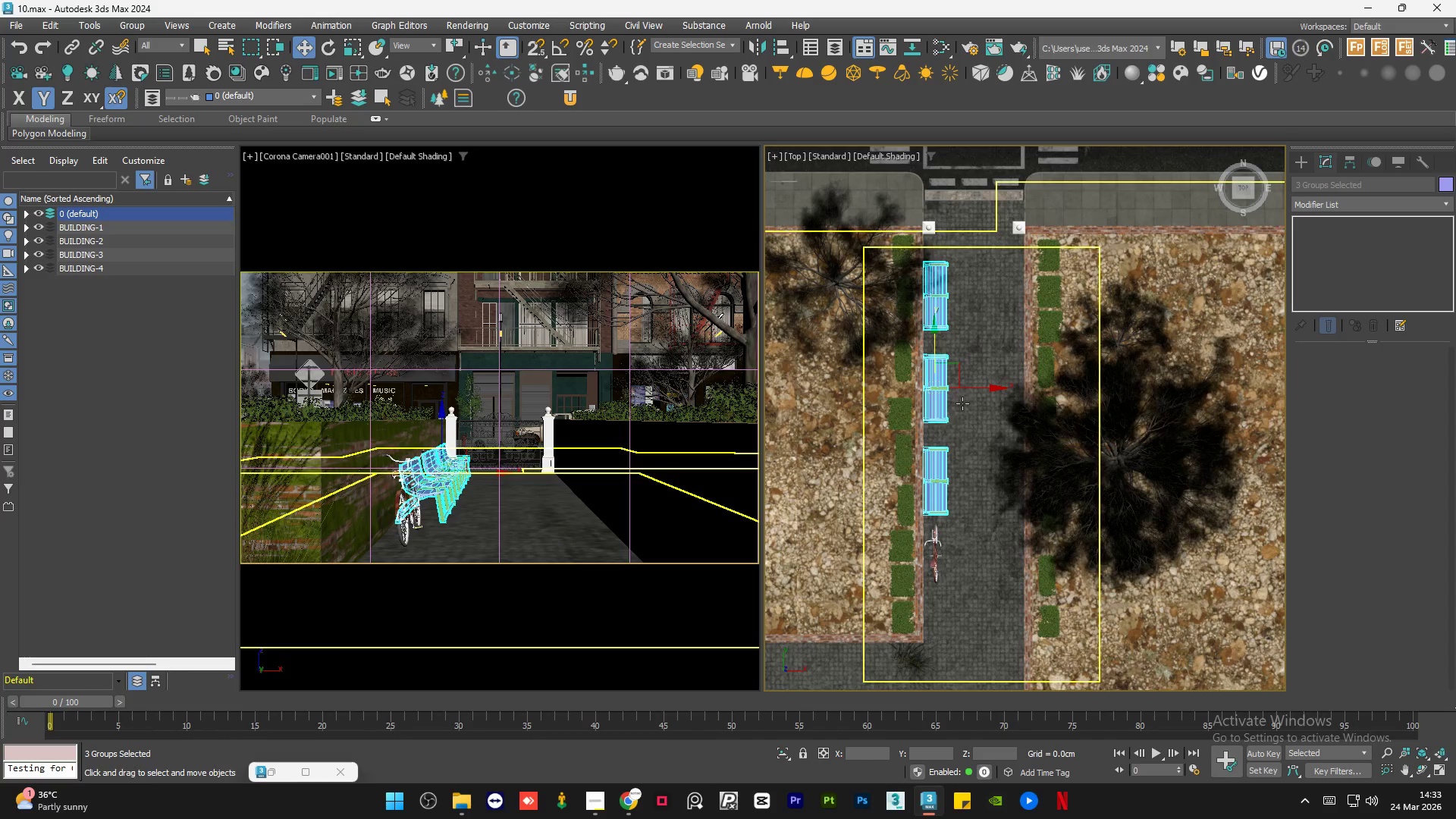 
scroll: coordinate [956, 364], scroll_direction: up, amount: 2.0
 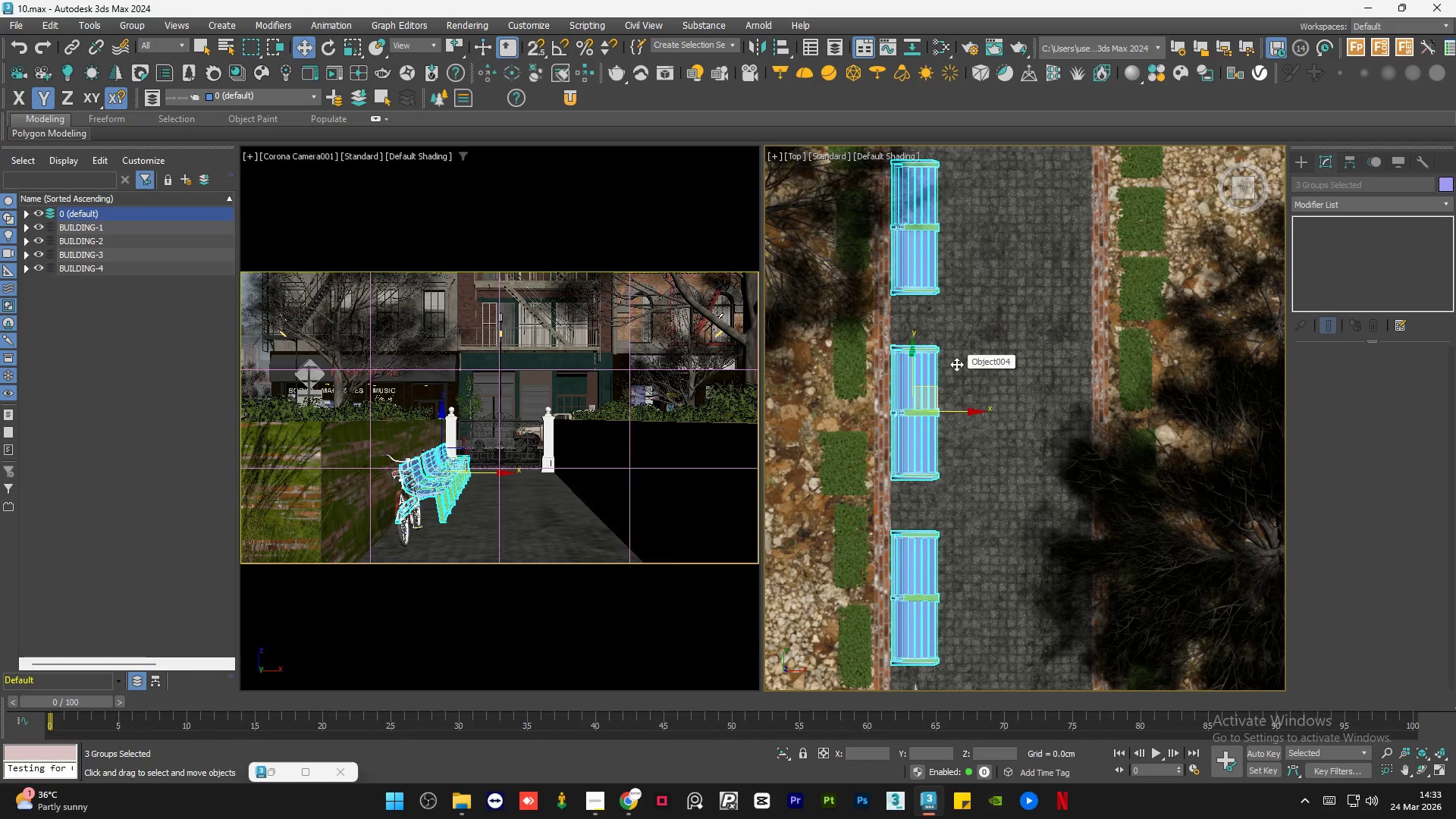 
scroll: coordinate [939, 381], scroll_direction: down, amount: 8.0
 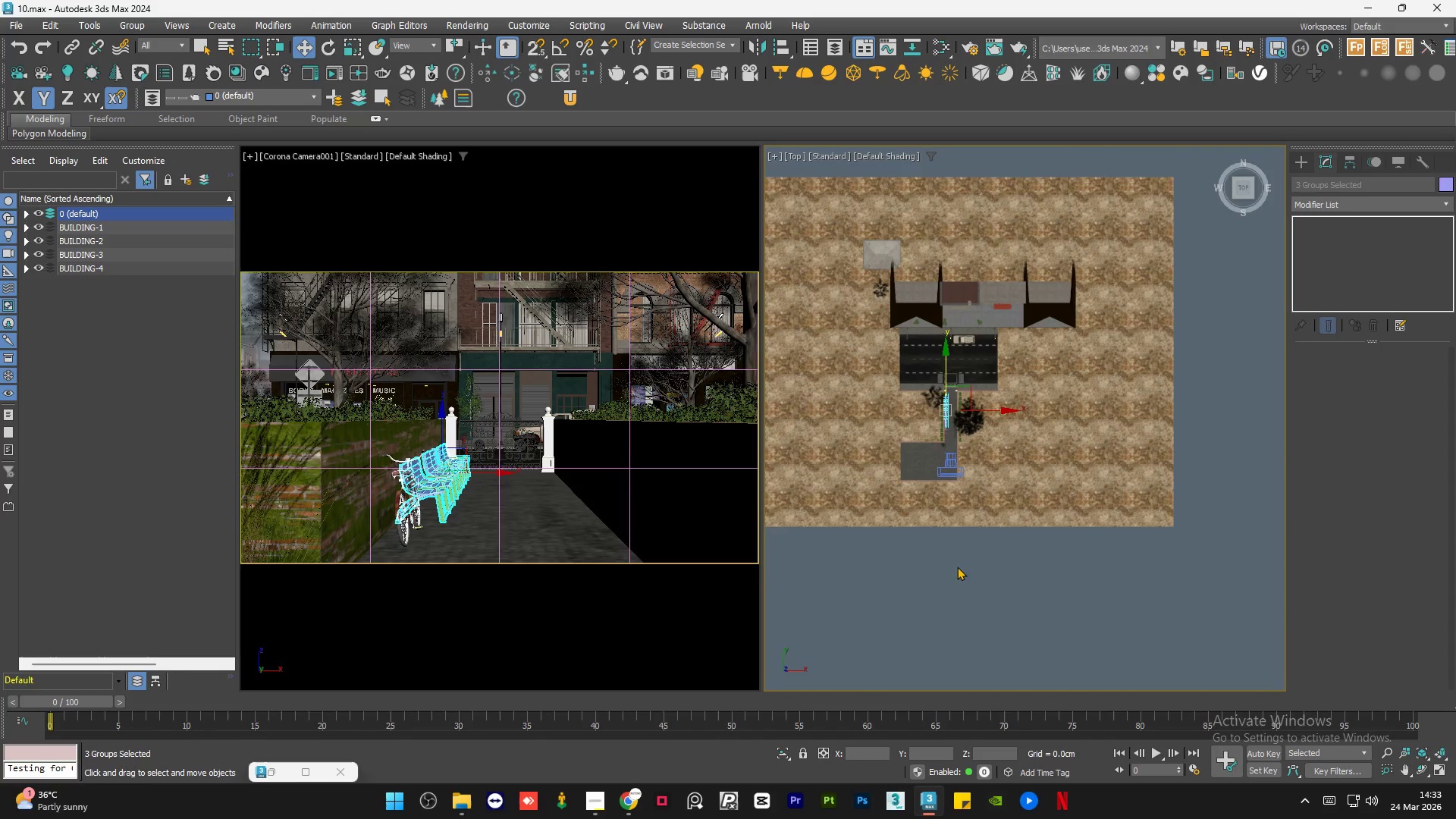 
scroll: coordinate [852, 466], scroll_direction: up, amount: 6.0
 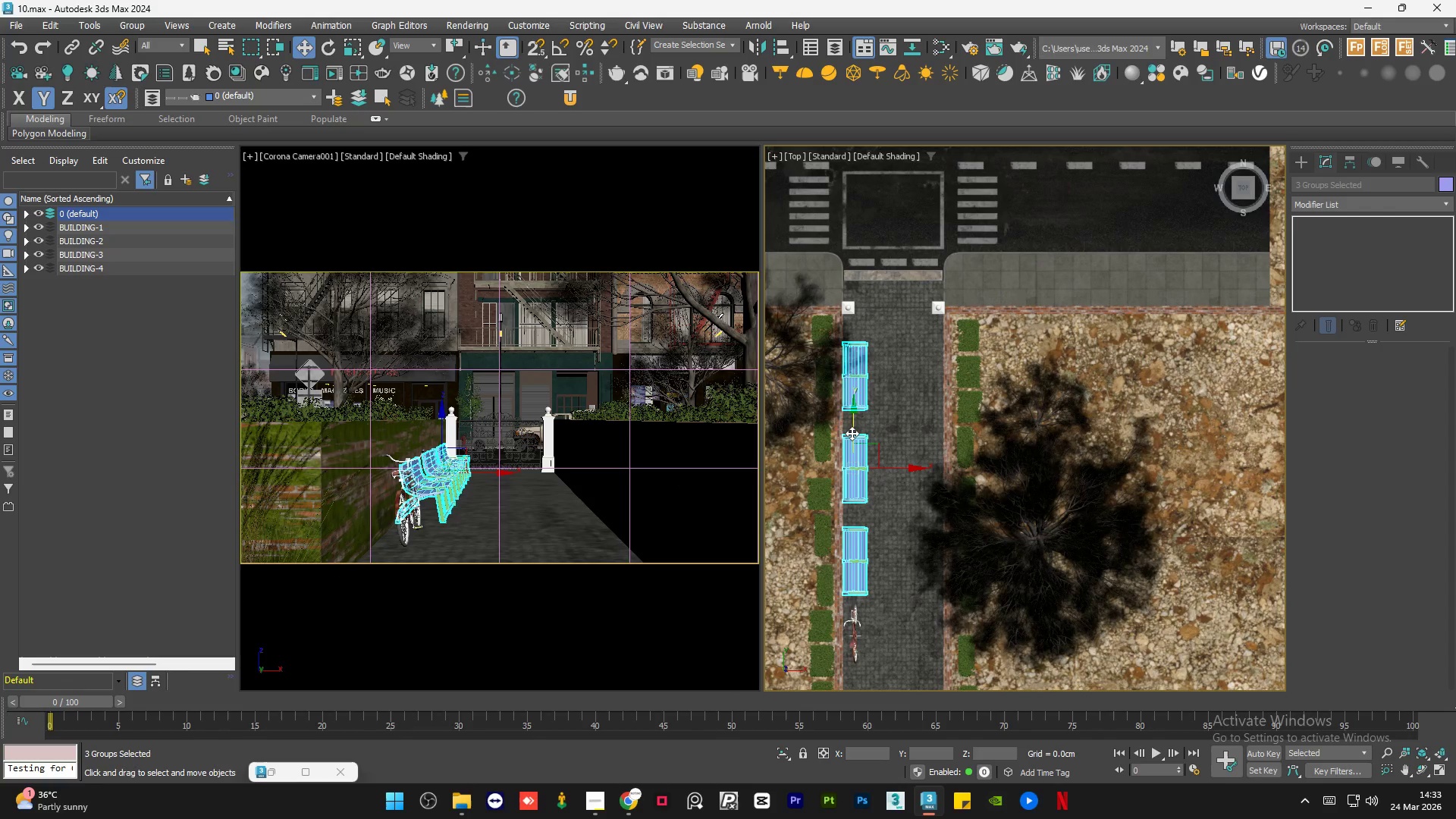 
left_click_drag(start_coordinate=[852, 432], to_coordinate=[855, 431])
 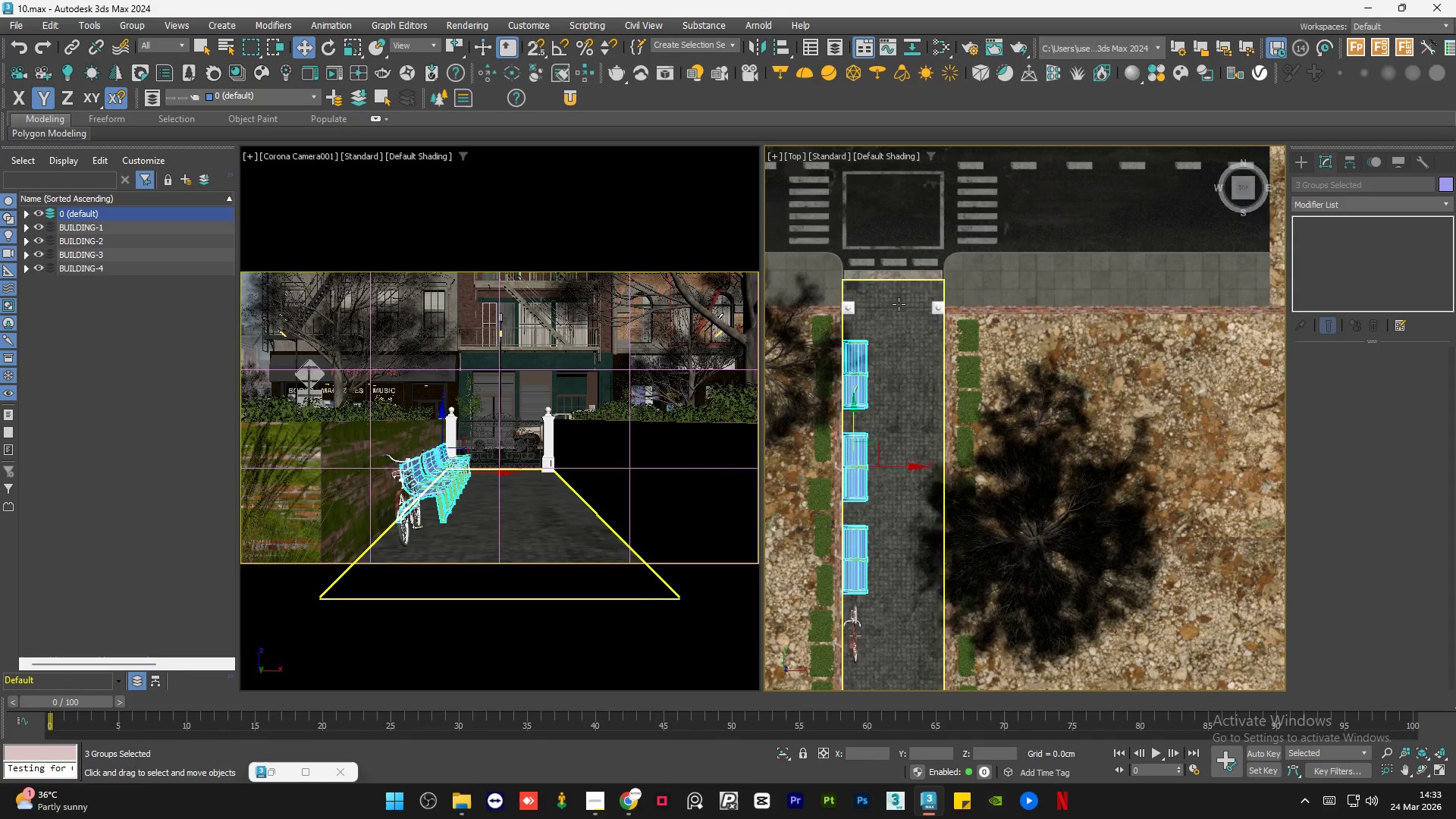 
scroll: coordinate [889, 427], scroll_direction: down, amount: 4.0
 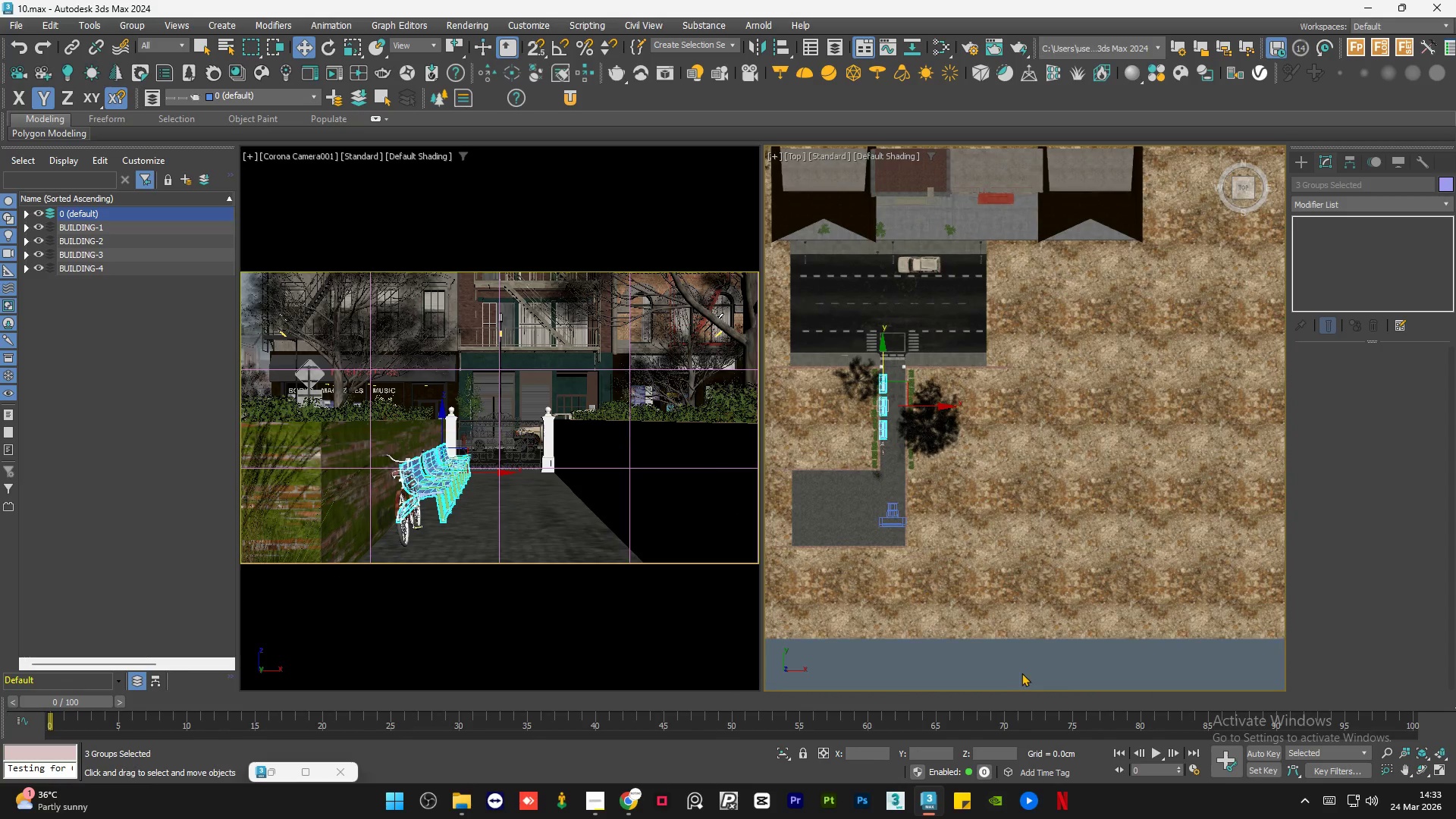 
left_click([1023, 672])
 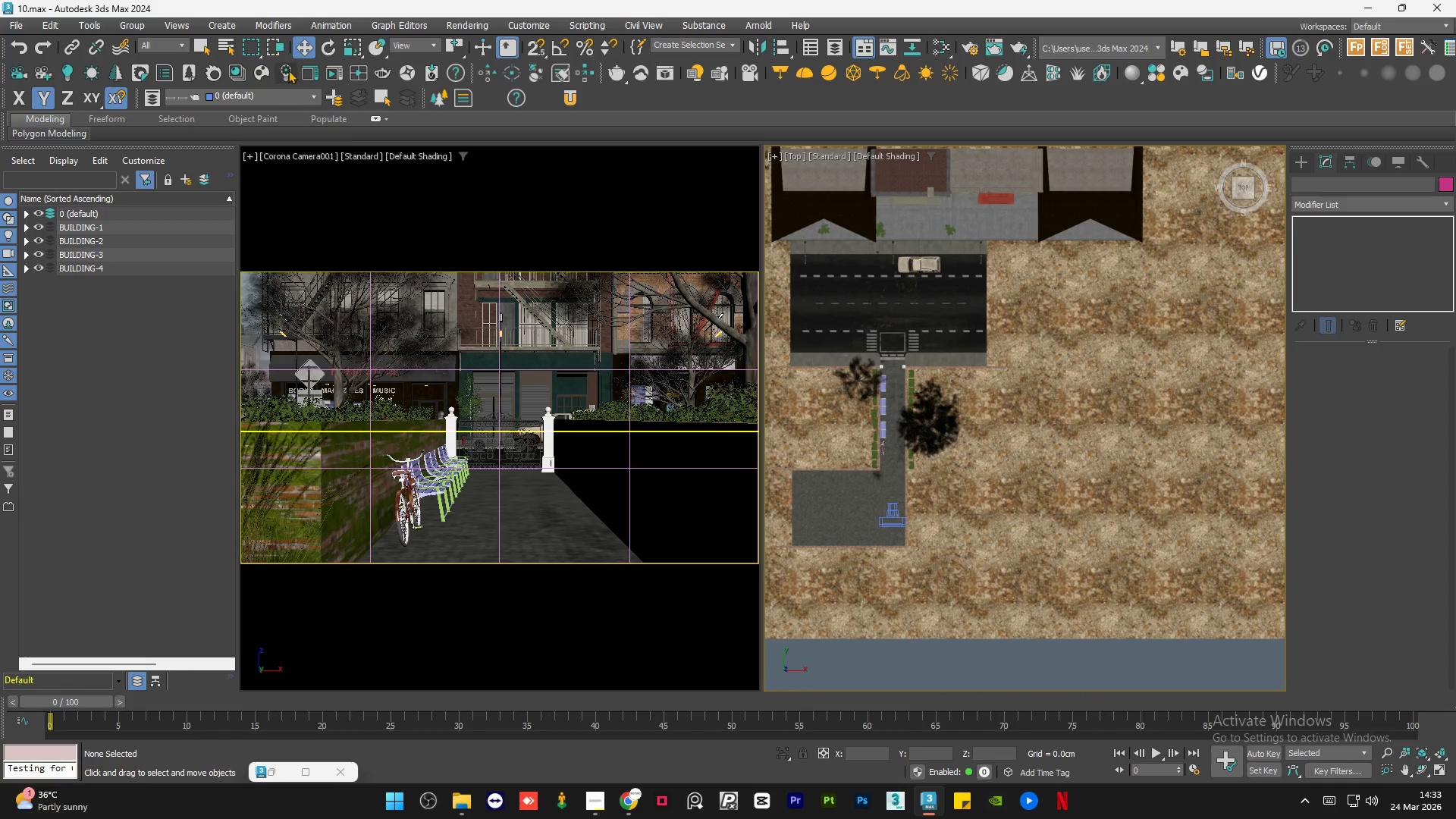 
left_click([910, 655])
 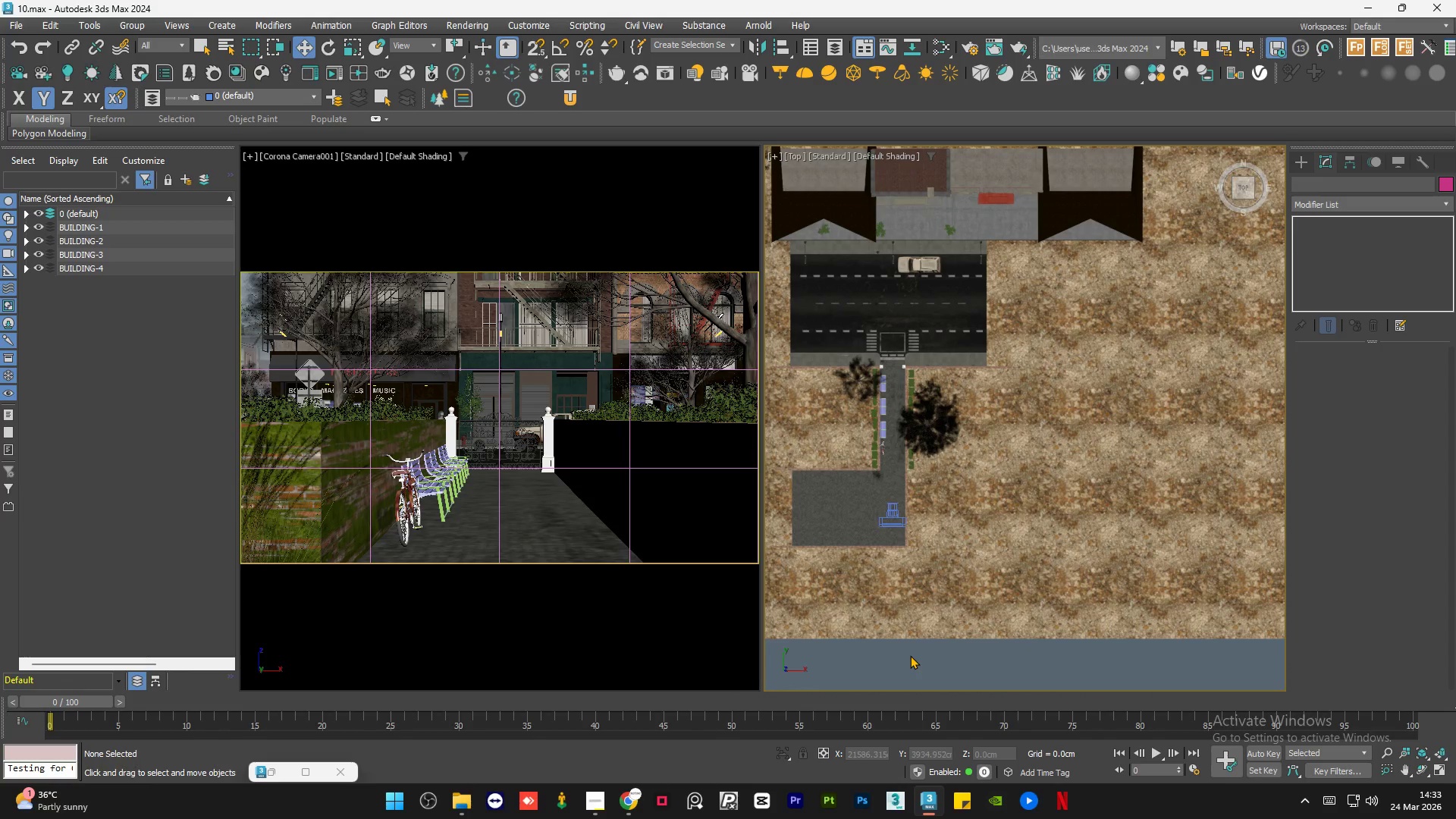 
key(Control+S)
 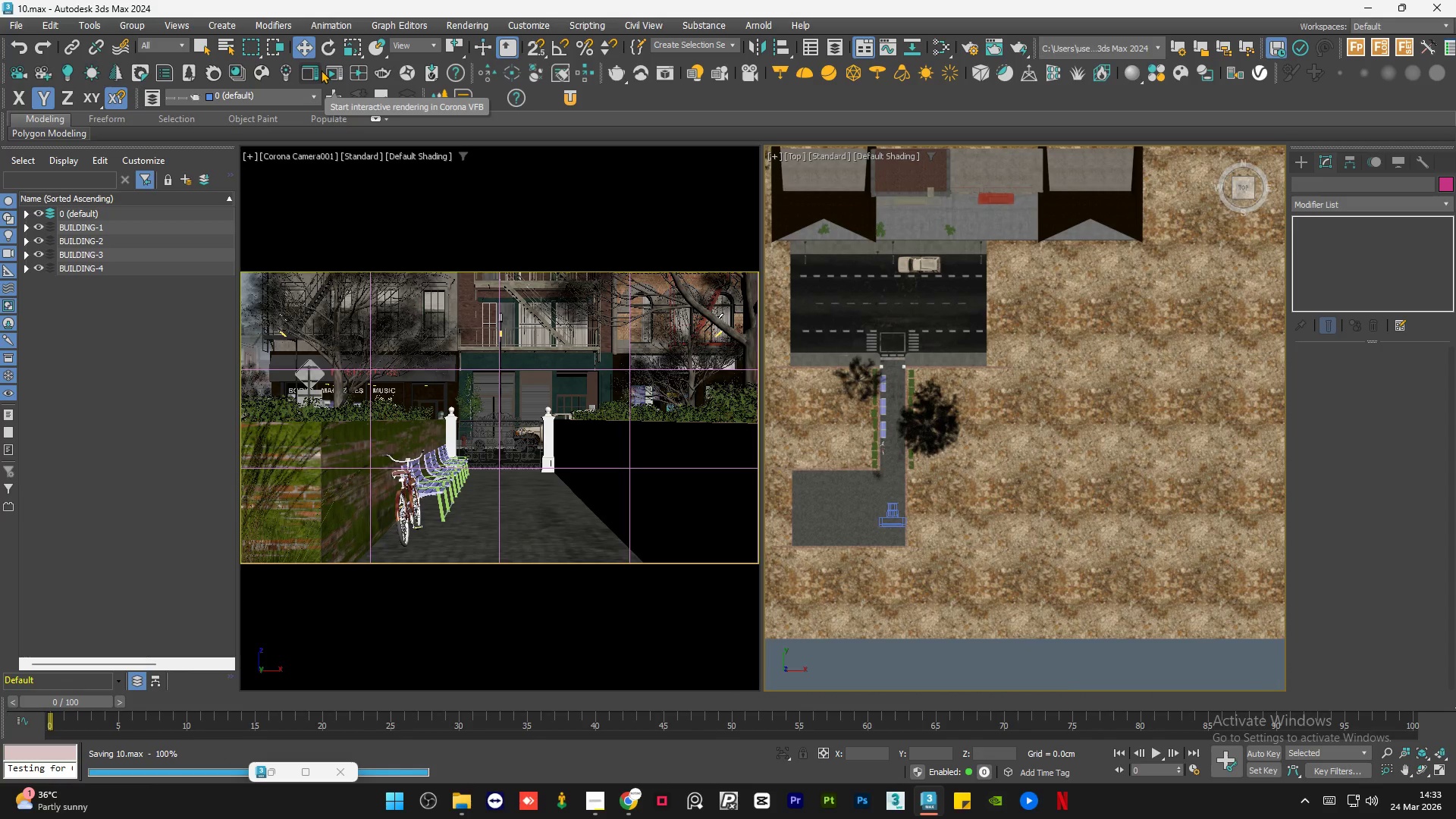 
left_click([329, 72])
 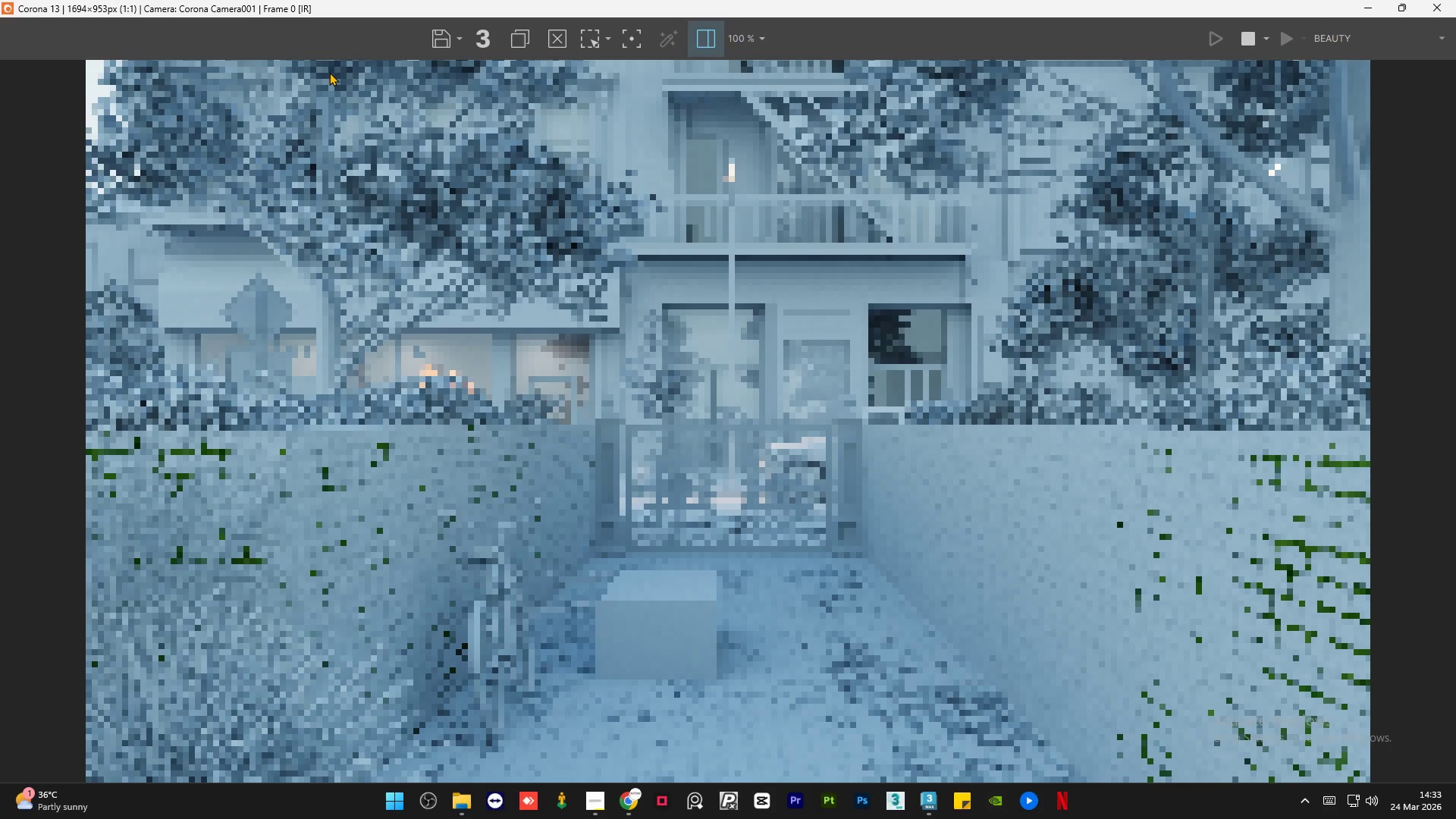 
scroll: coordinate [366, 143], scroll_direction: down, amount: 1.0
 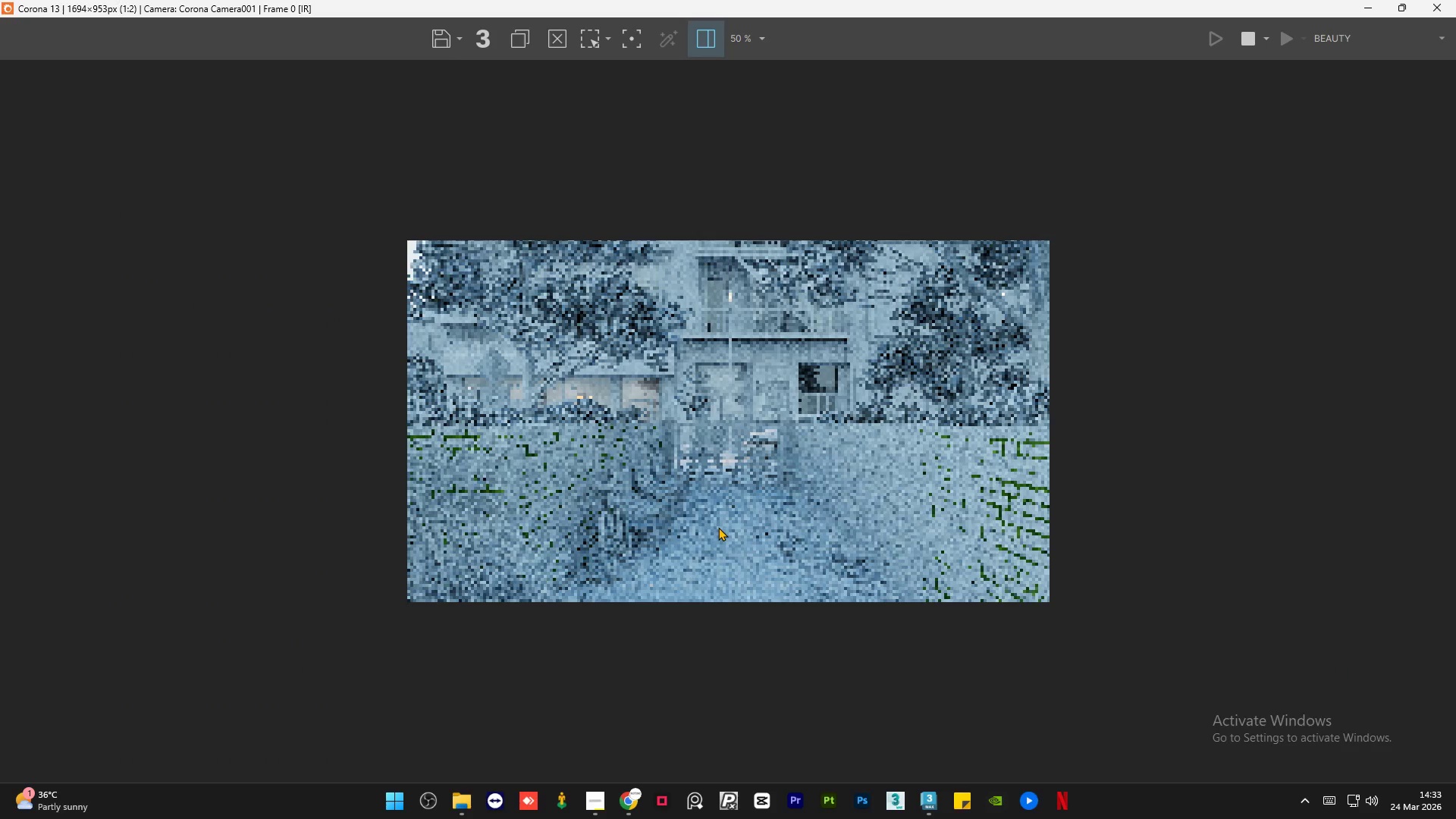 
wait(5.05)
 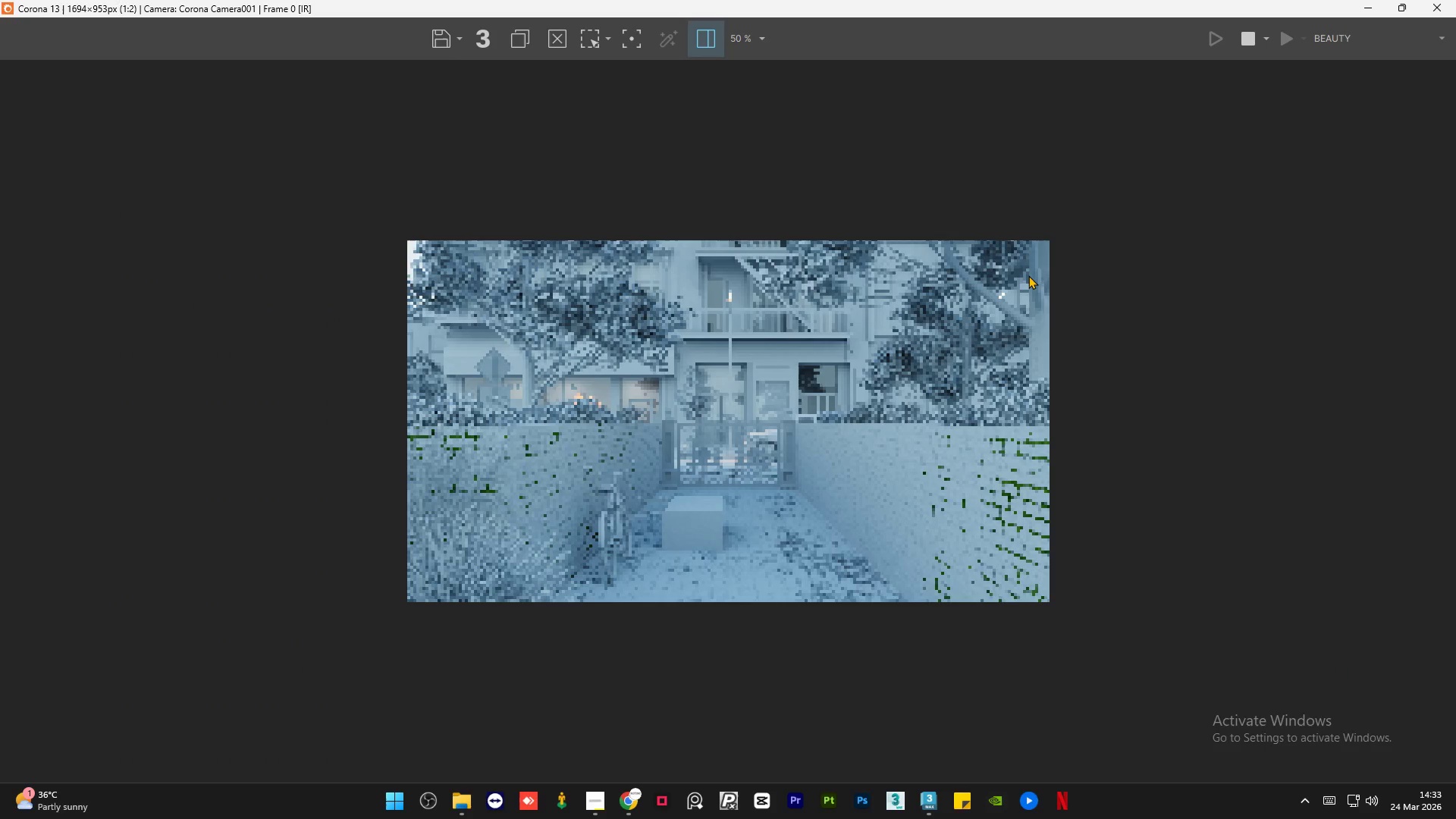 
scroll: coordinate [595, 560], scroll_direction: up, amount: 3.0
 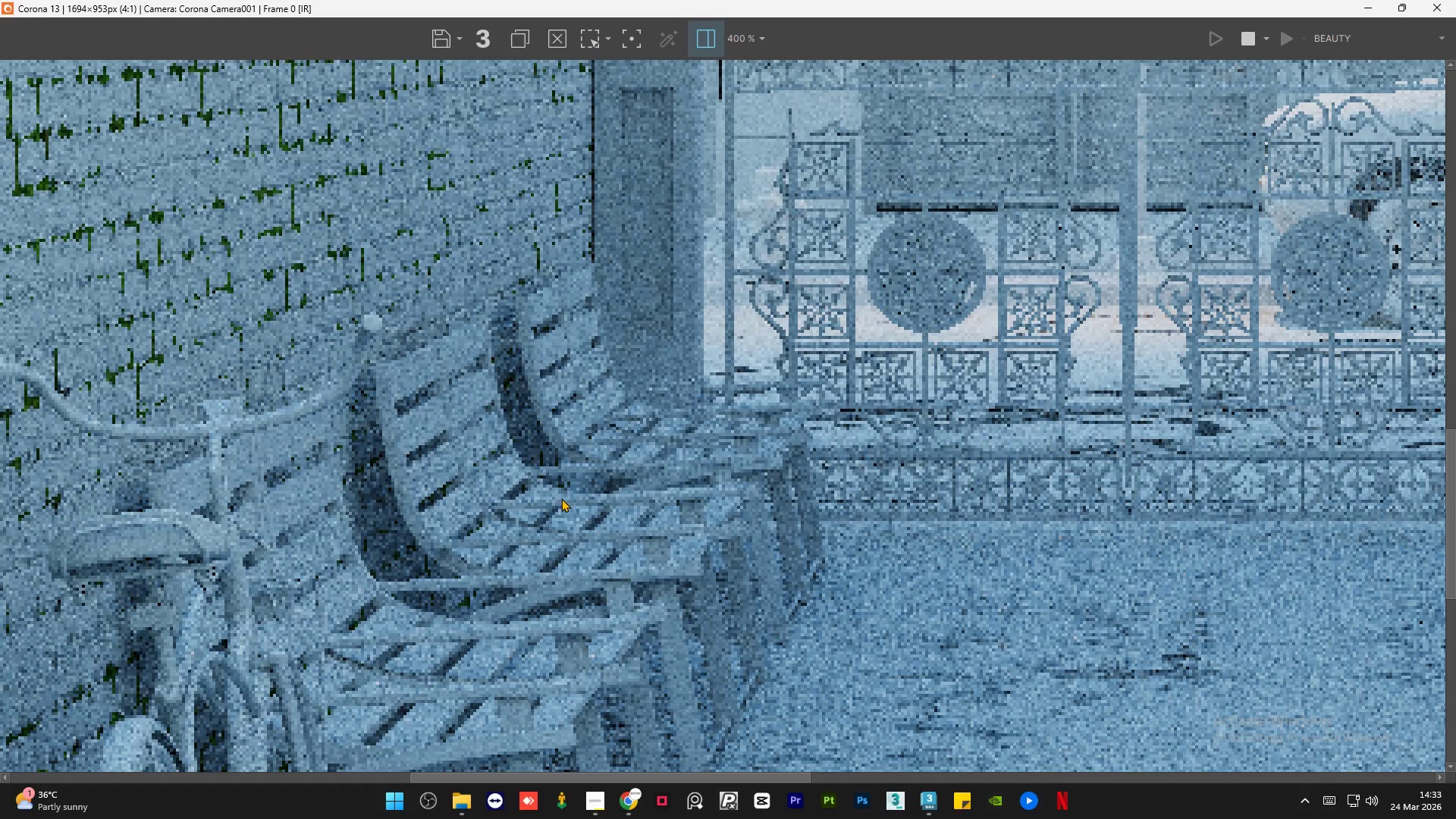 
scroll: coordinate [561, 498], scroll_direction: down, amount: 1.0
 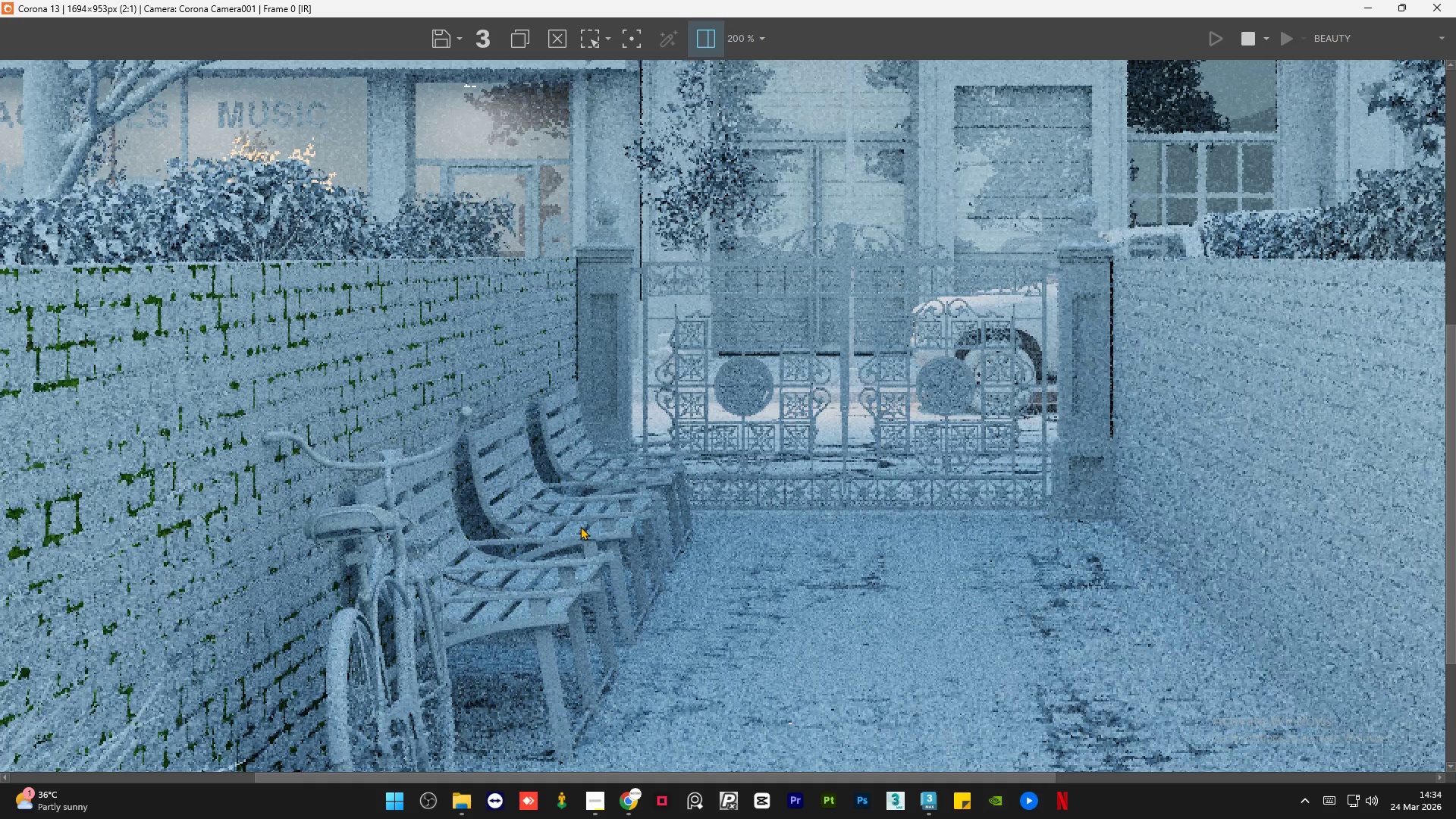 
scroll: coordinate [581, 526], scroll_direction: up, amount: 1.0
 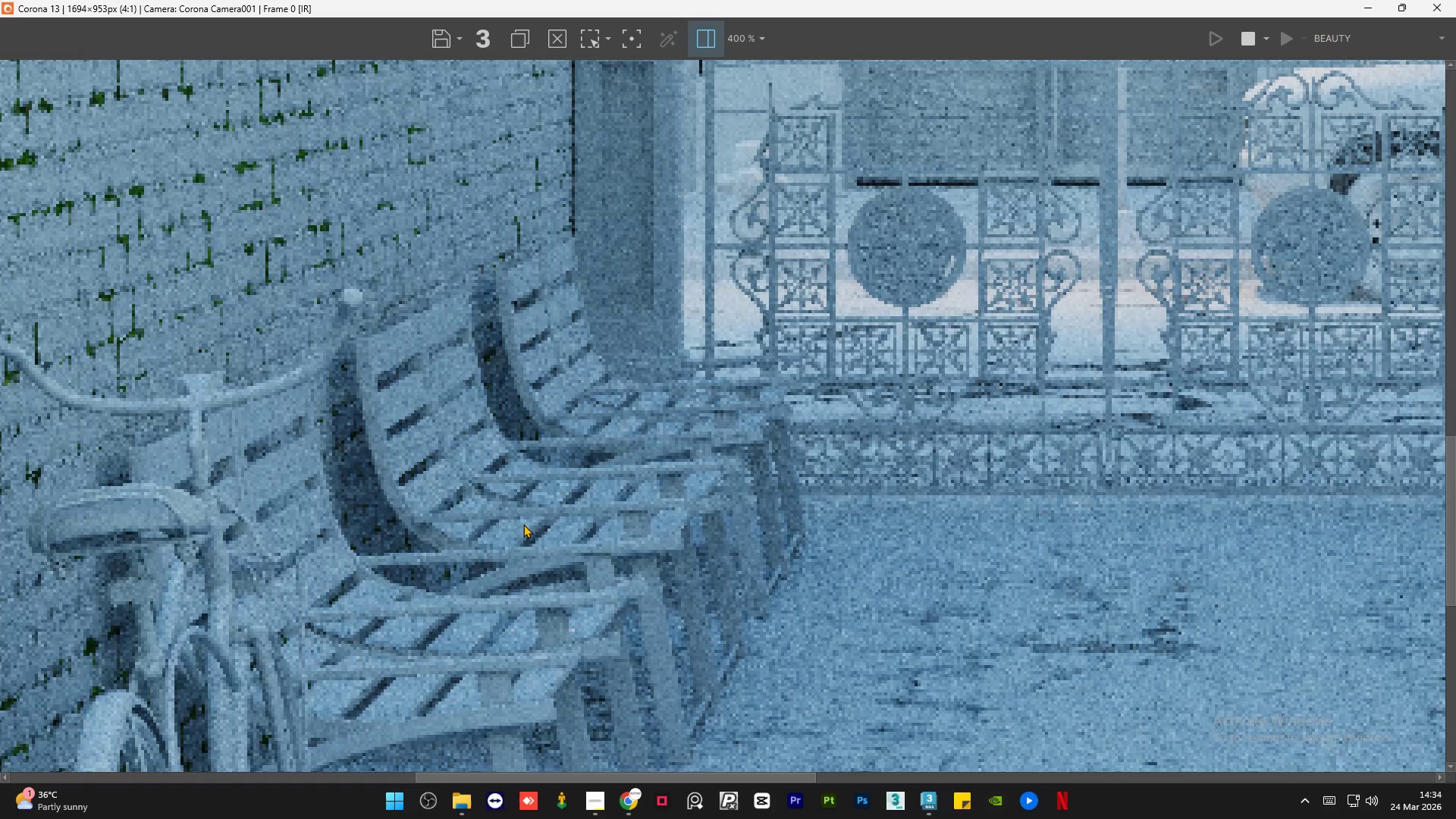 
scroll: coordinate [523, 524], scroll_direction: down, amount: 1.0
 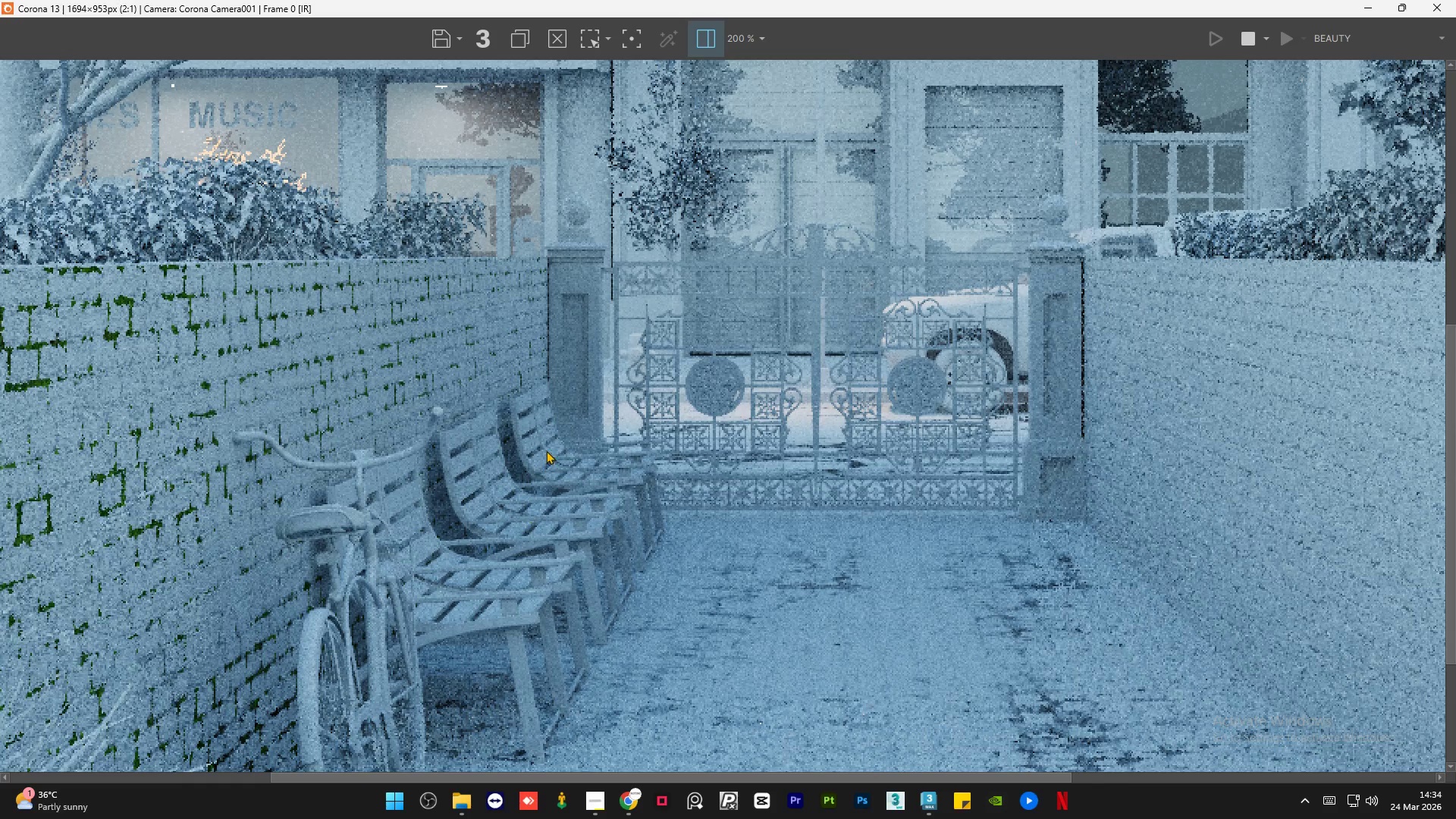 
scroll: coordinate [548, 443], scroll_direction: up, amount: 2.0
 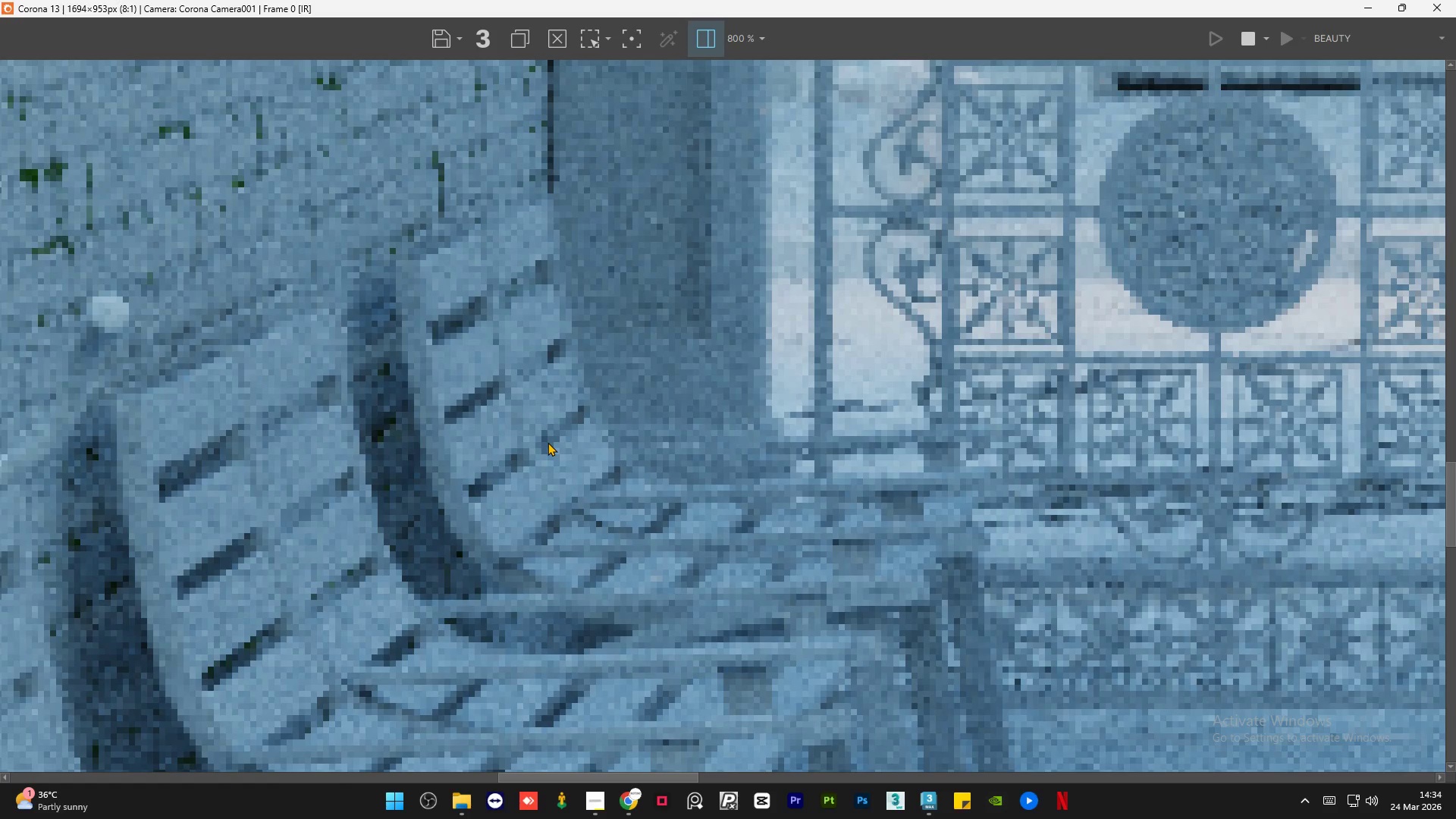 
scroll: coordinate [575, 460], scroll_direction: down, amount: 3.0
 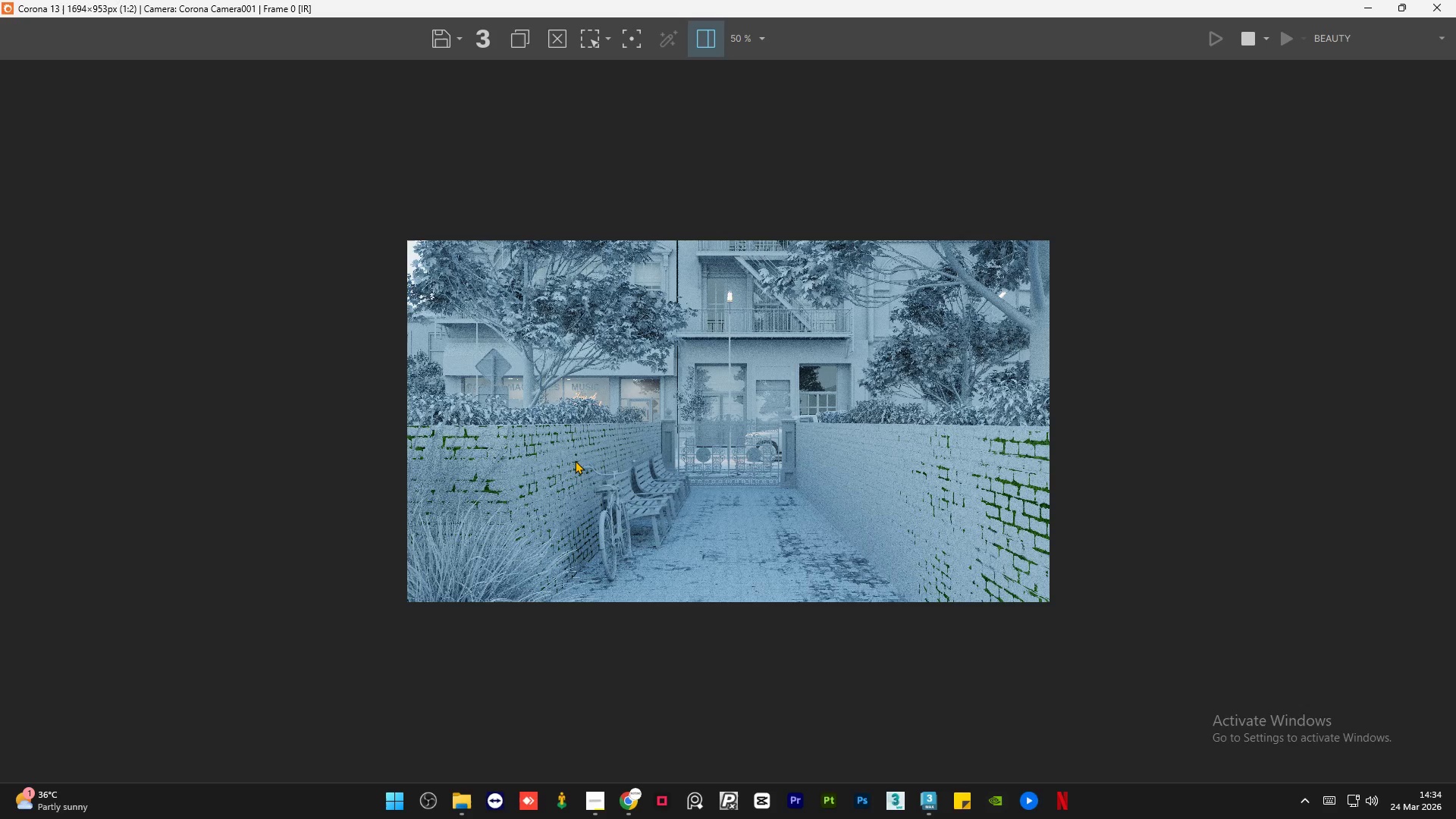 
wait(19.05)
 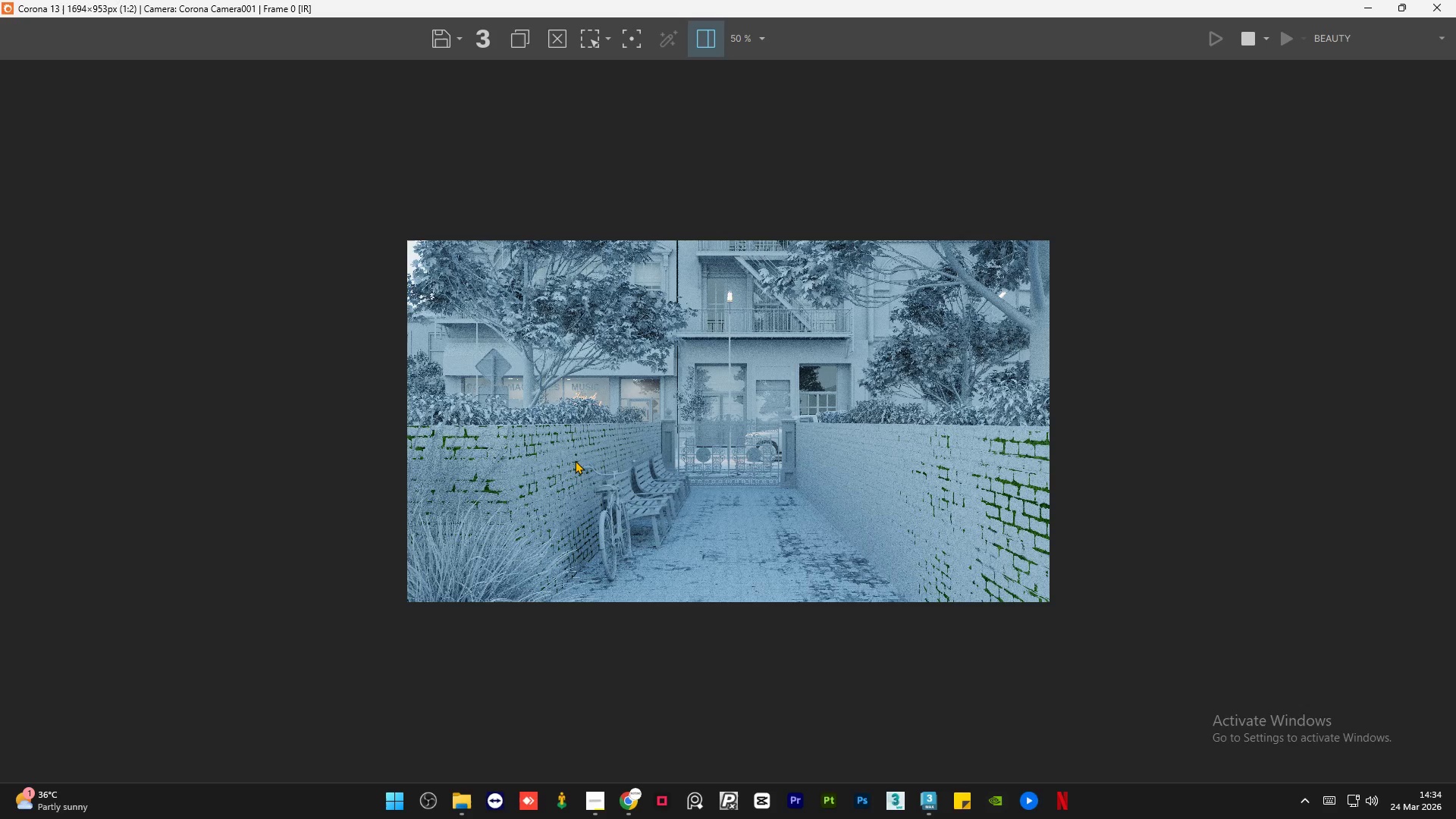 
scroll: coordinate [654, 560], scroll_direction: up, amount: 3.0
 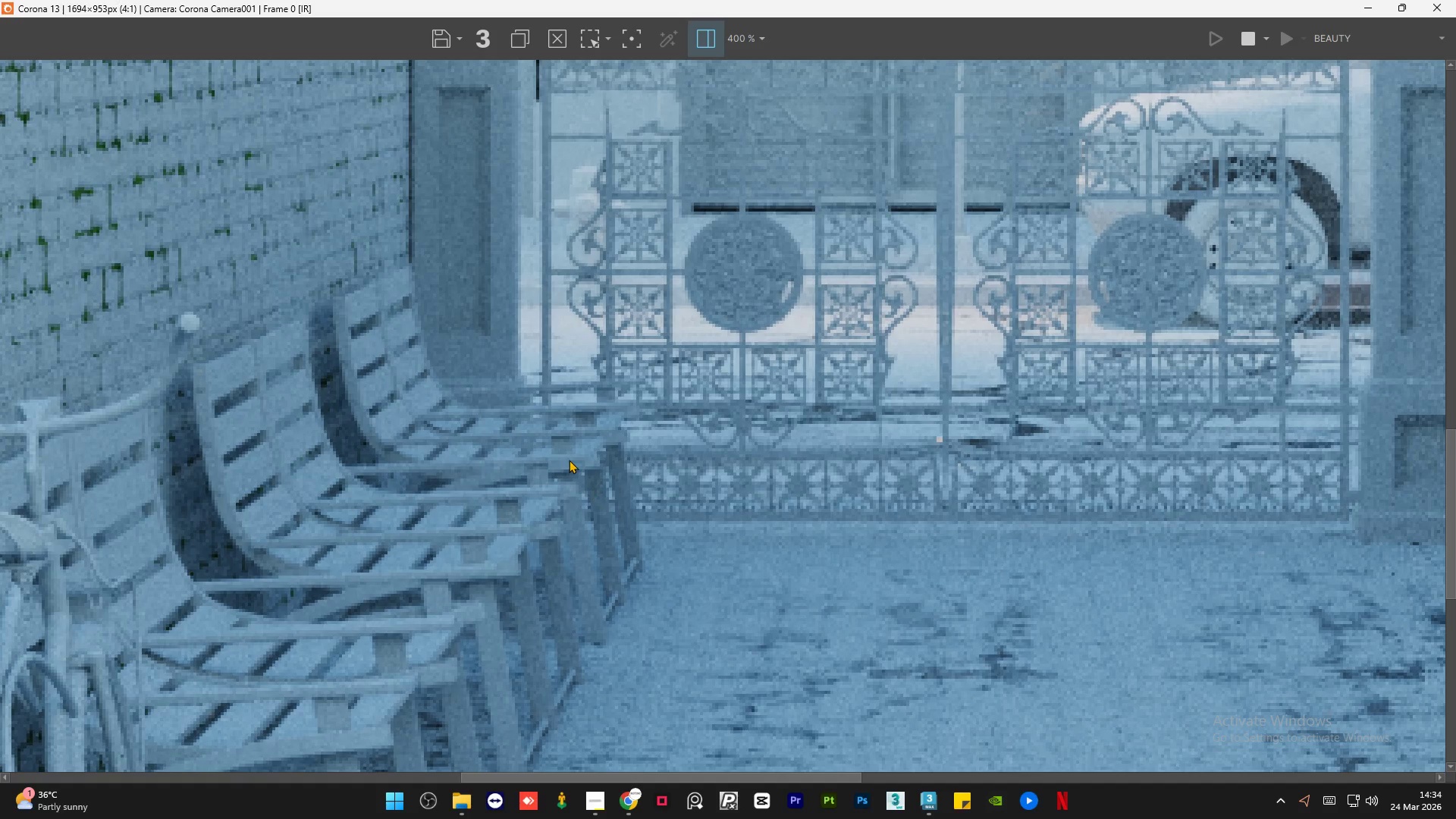 
scroll: coordinate [568, 460], scroll_direction: down, amount: 2.0
 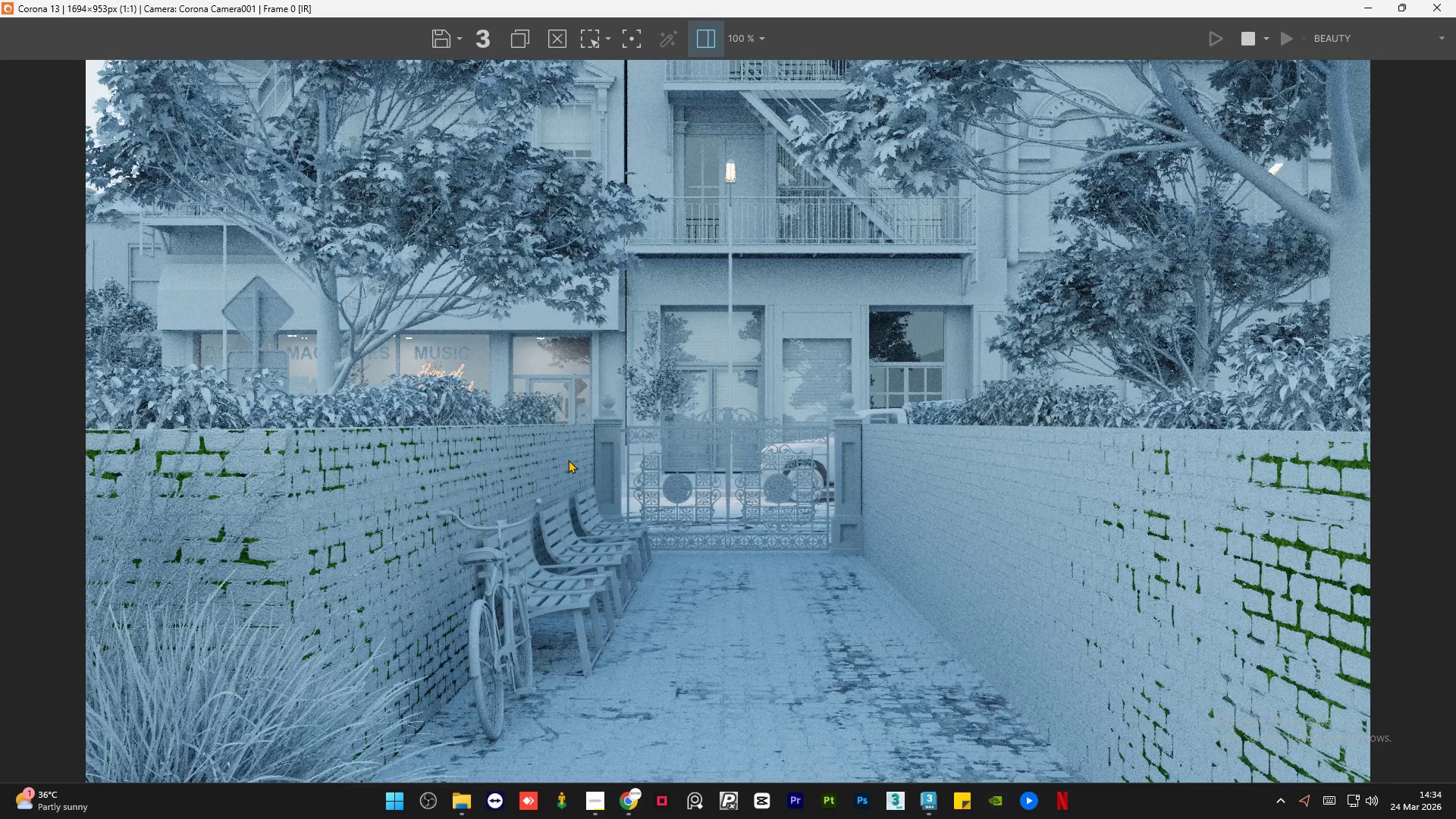 
scroll: coordinate [652, 494], scroll_direction: none, amount: 0.0
 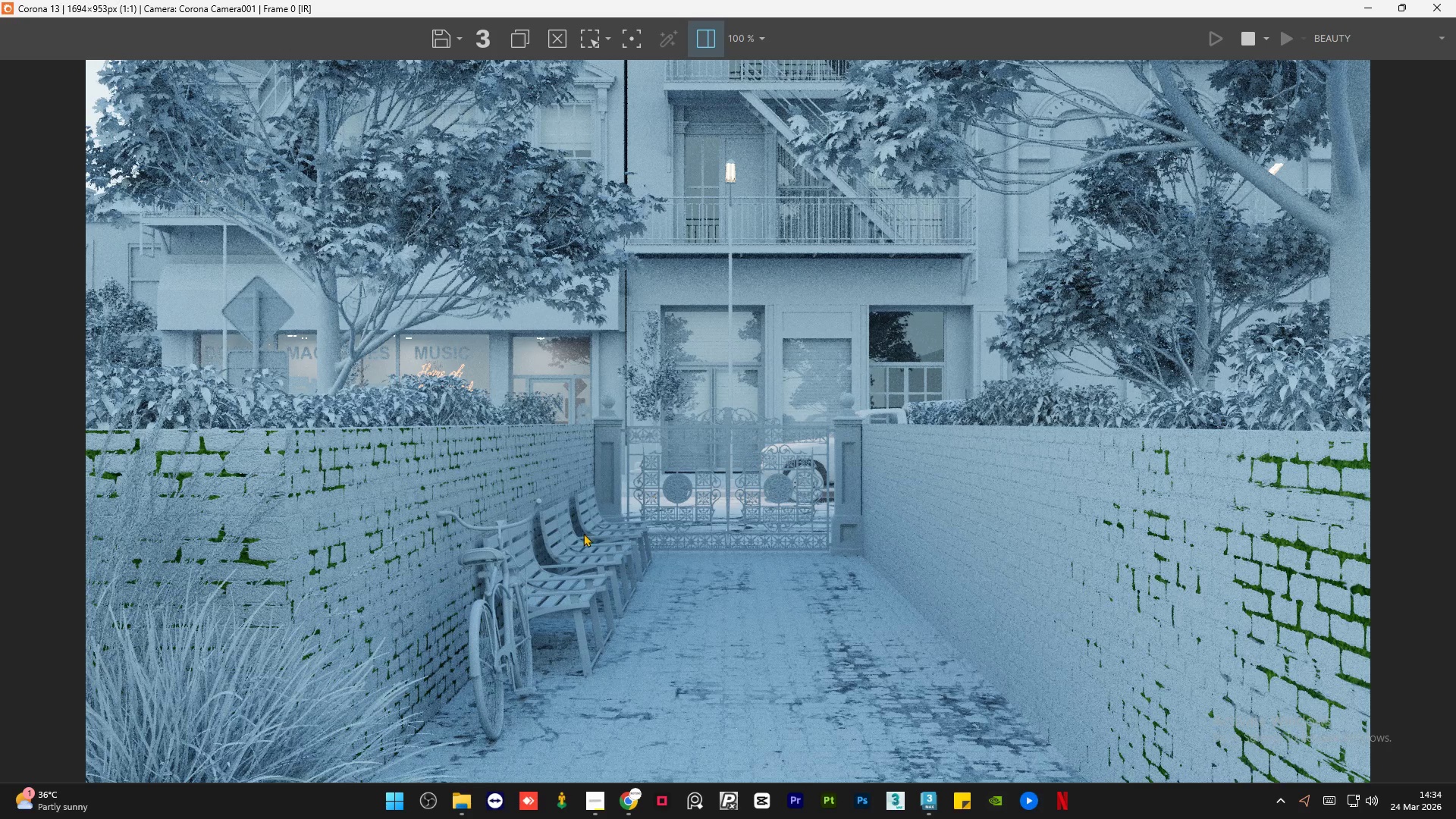 
scroll: coordinate [563, 547], scroll_direction: up, amount: 1.0
 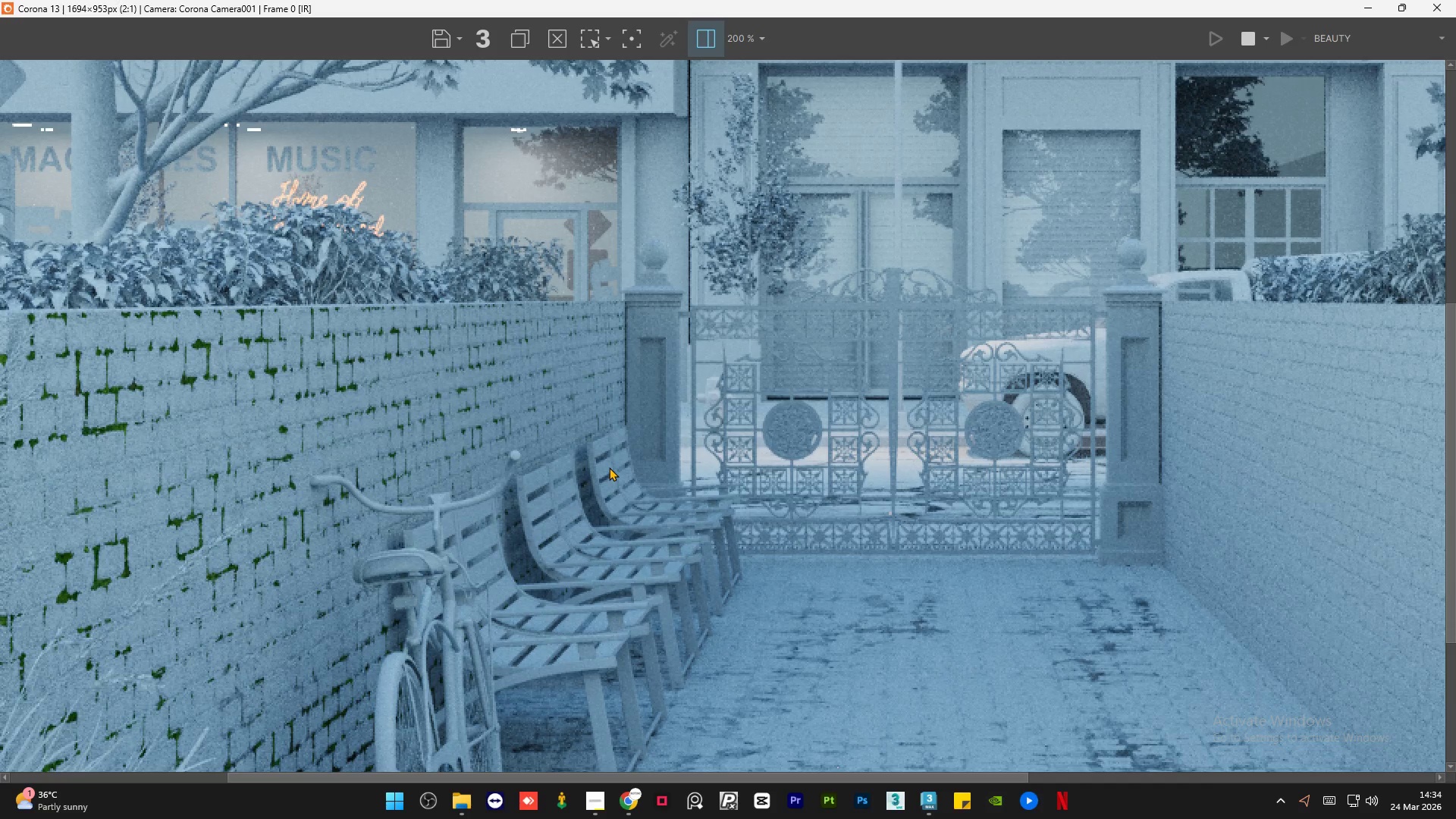 
wait(6.94)
 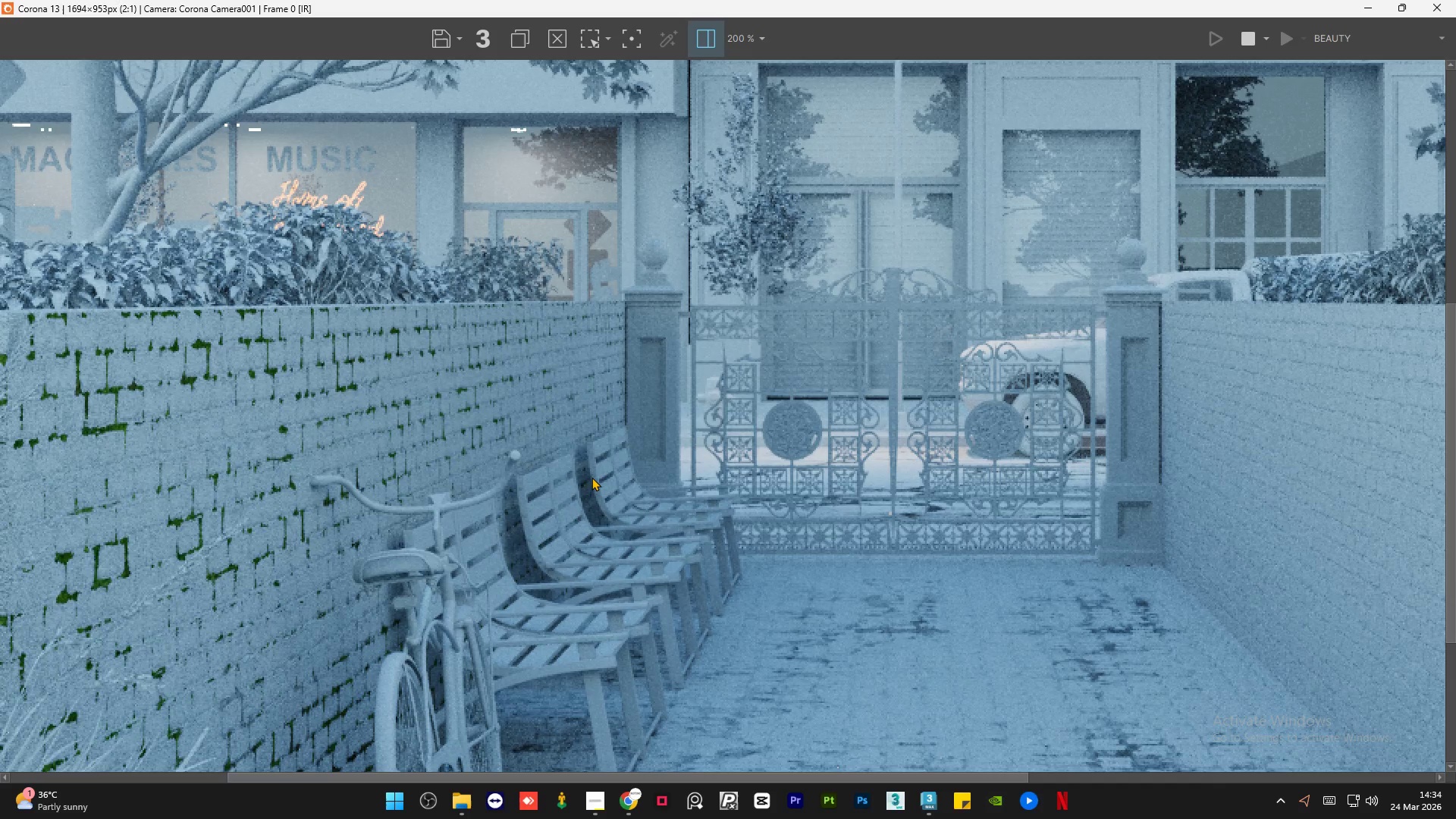 
scroll: coordinate [641, 422], scroll_direction: down, amount: 1.0
 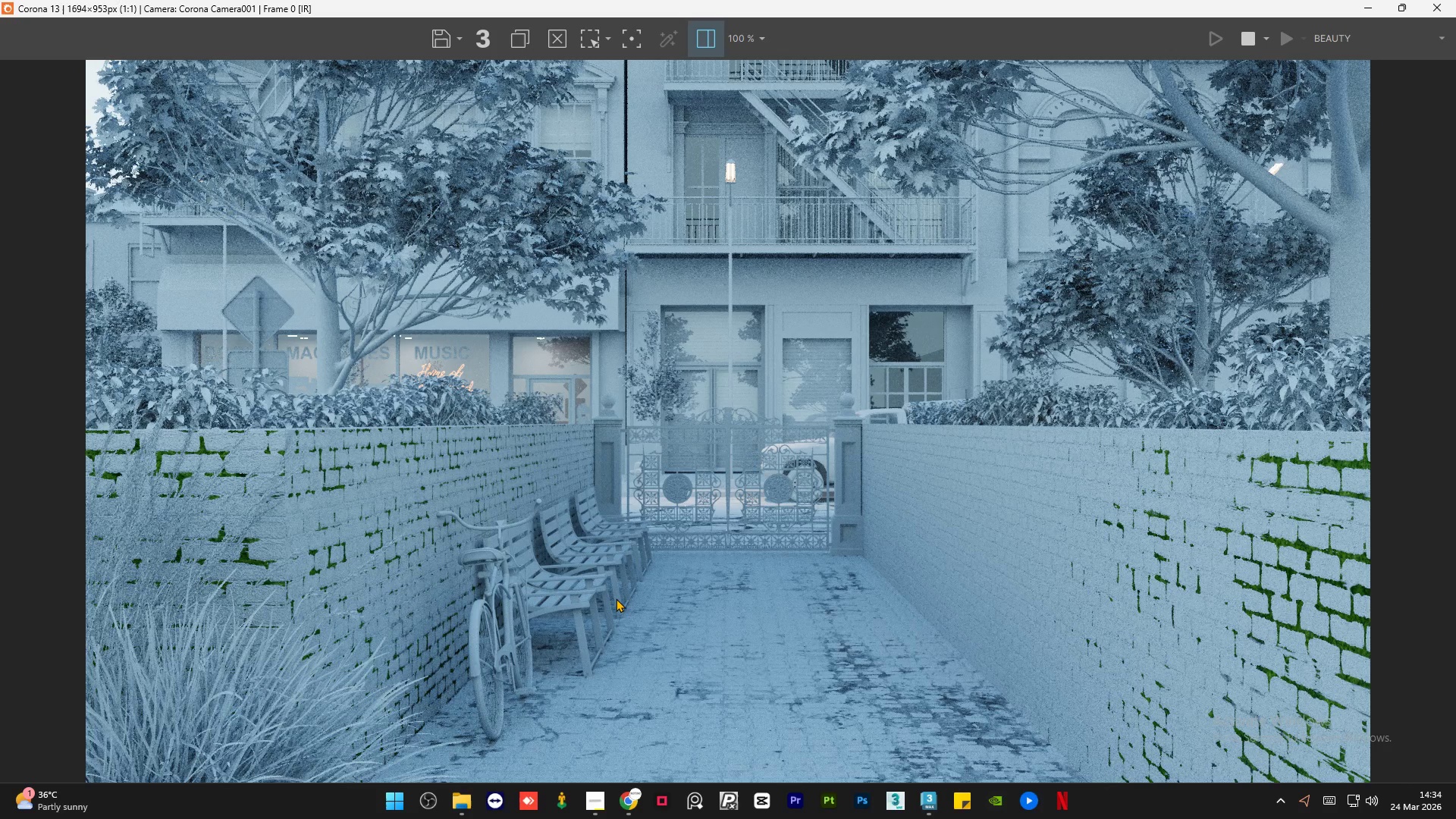 
scroll: coordinate [616, 598], scroll_direction: up, amount: 1.0
 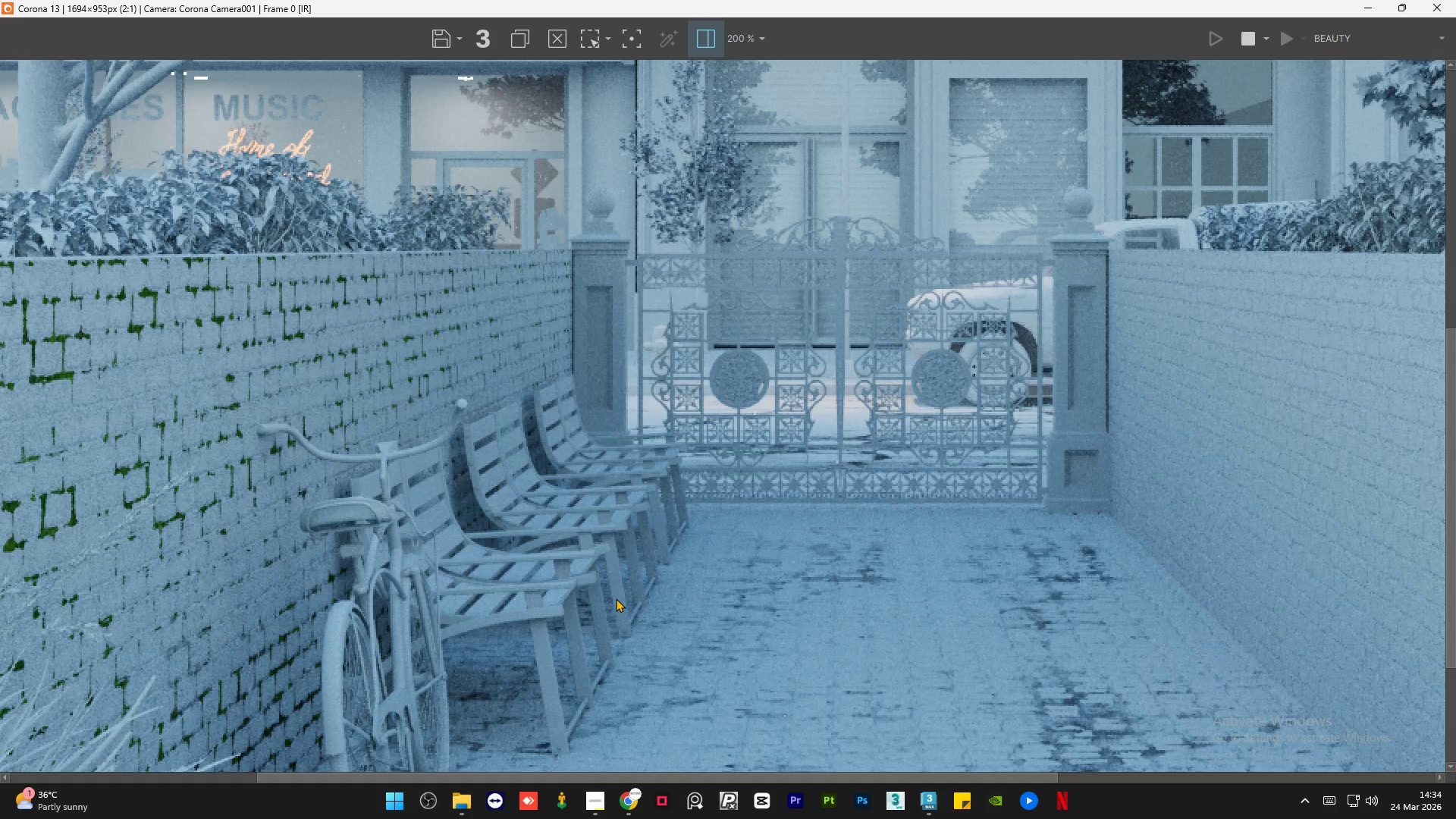 
scroll: coordinate [586, 501], scroll_direction: down, amount: 1.0
 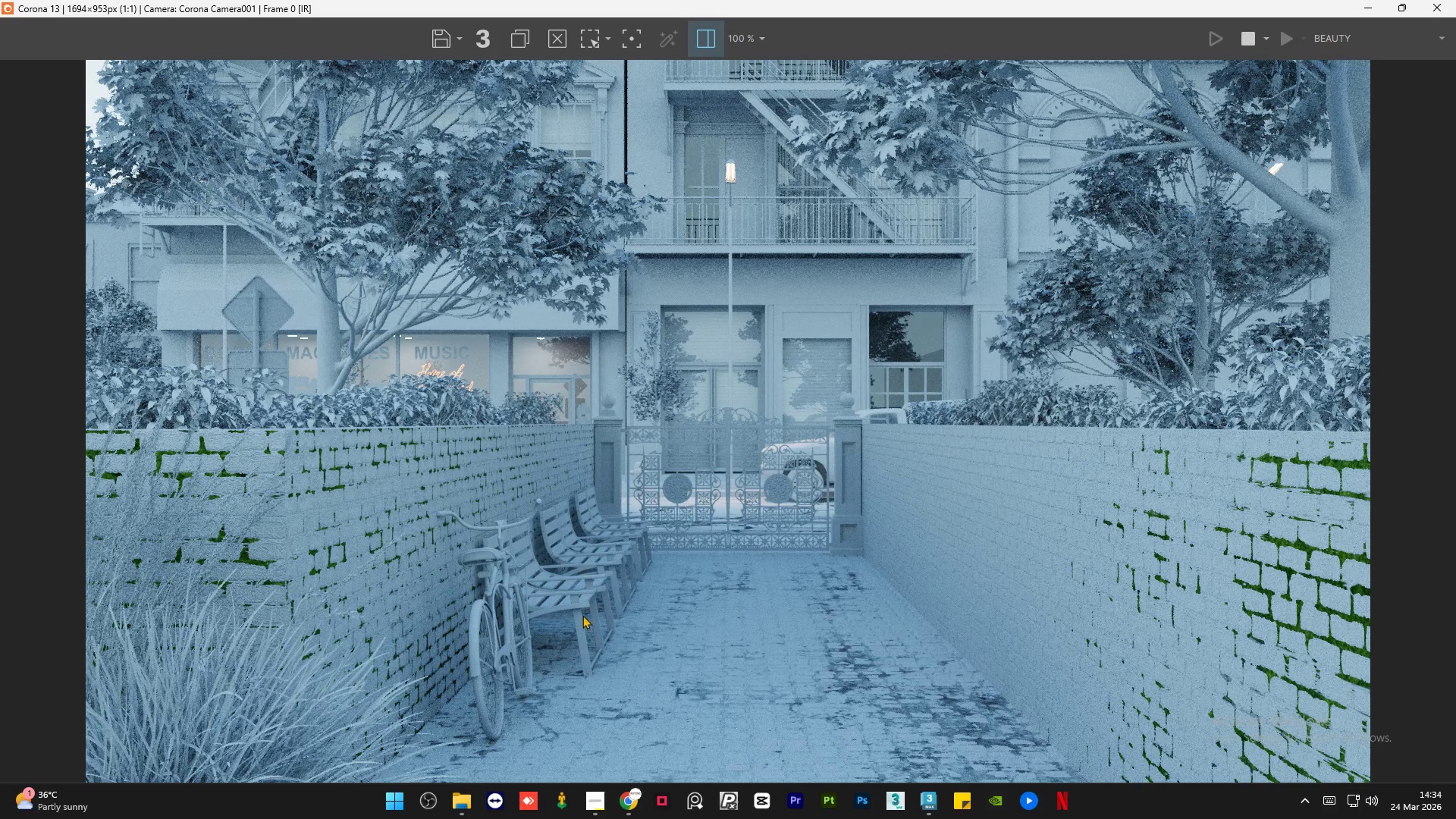 
scroll: coordinate [585, 634], scroll_direction: up, amount: 1.0
 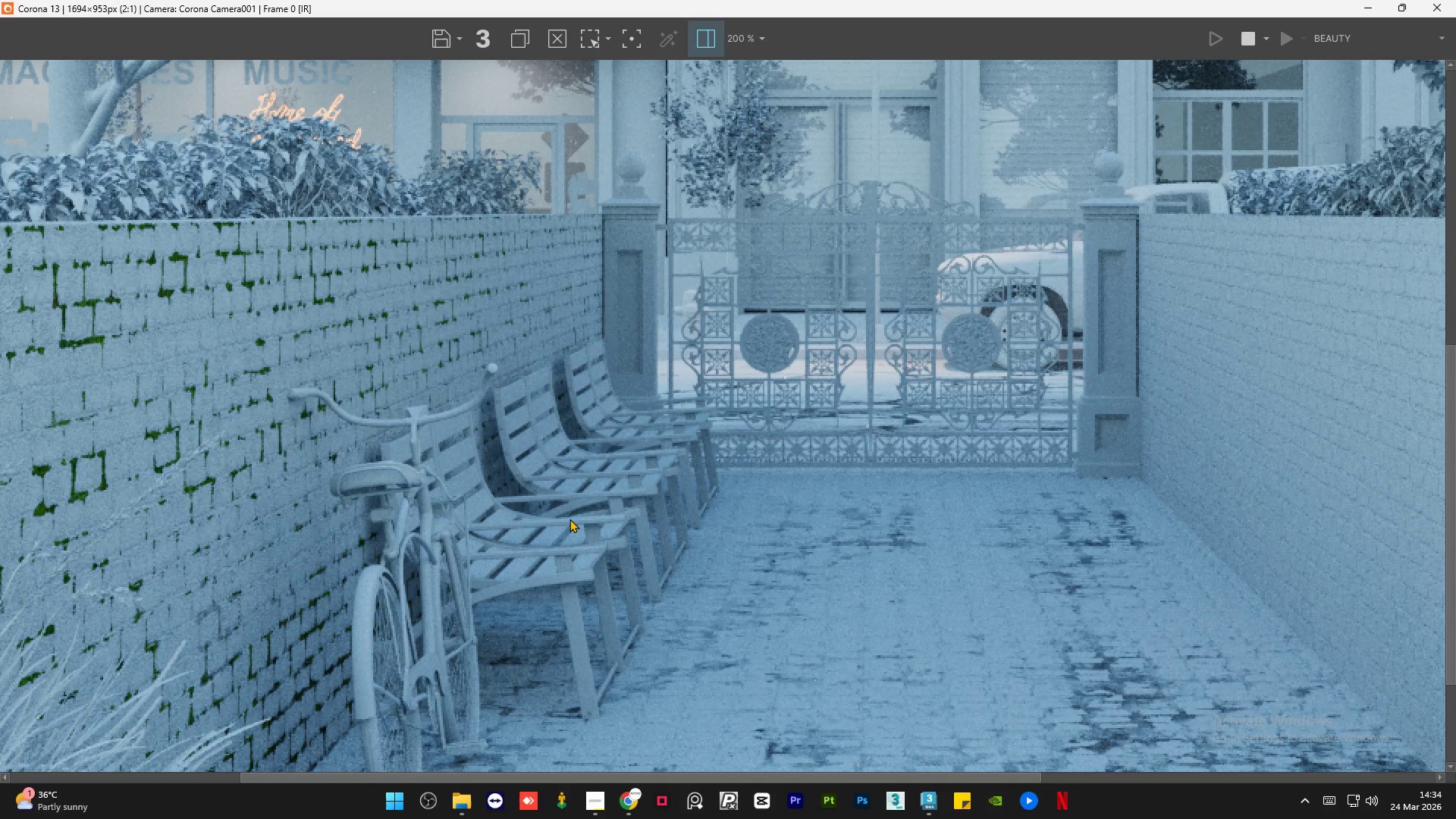 
scroll: coordinate [570, 519], scroll_direction: down, amount: 2.0
 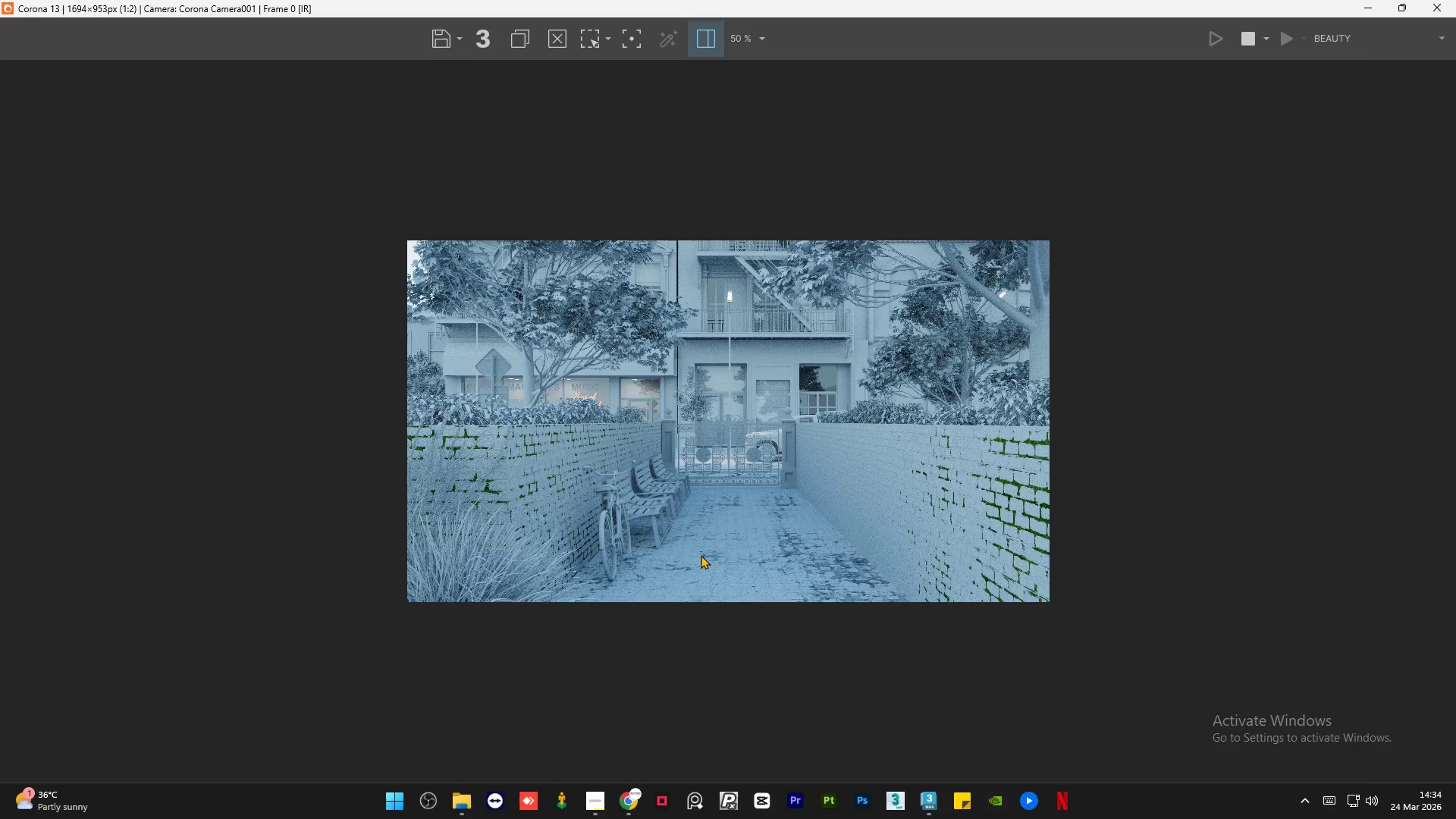 
scroll: coordinate [632, 657], scroll_direction: up, amount: 2.0
 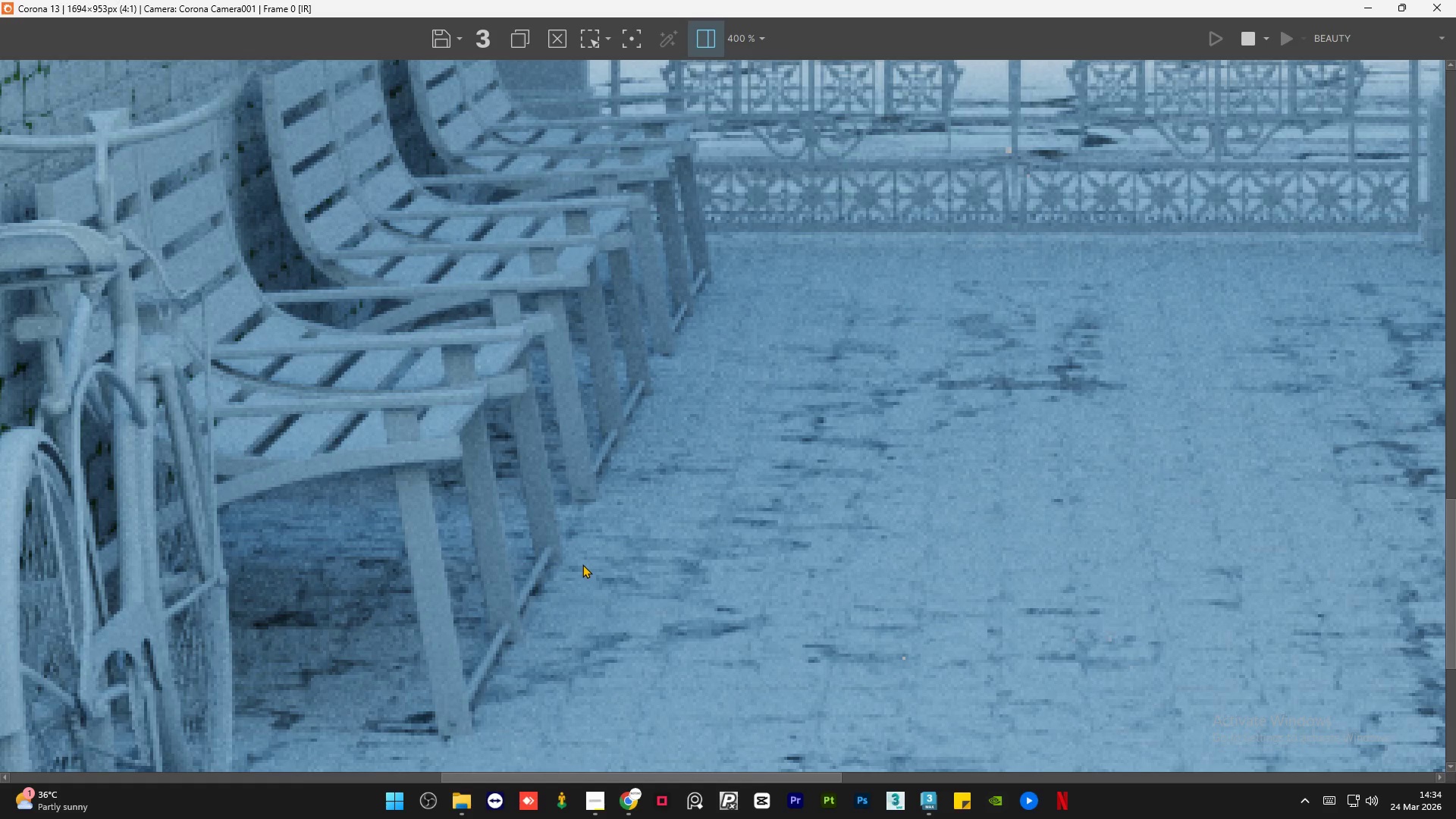 
scroll: coordinate [582, 563], scroll_direction: down, amount: 1.0
 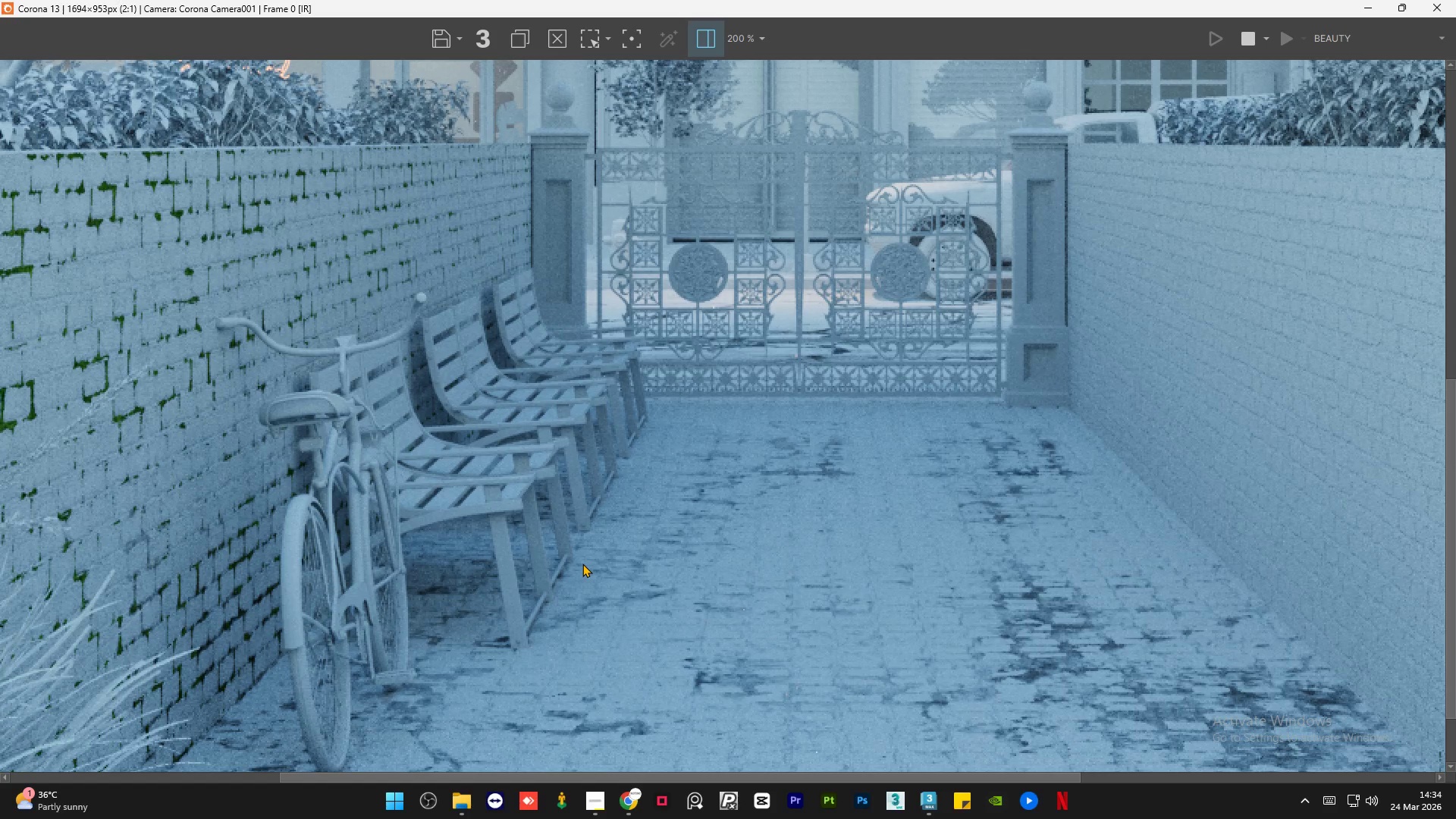 
wait(5.65)
 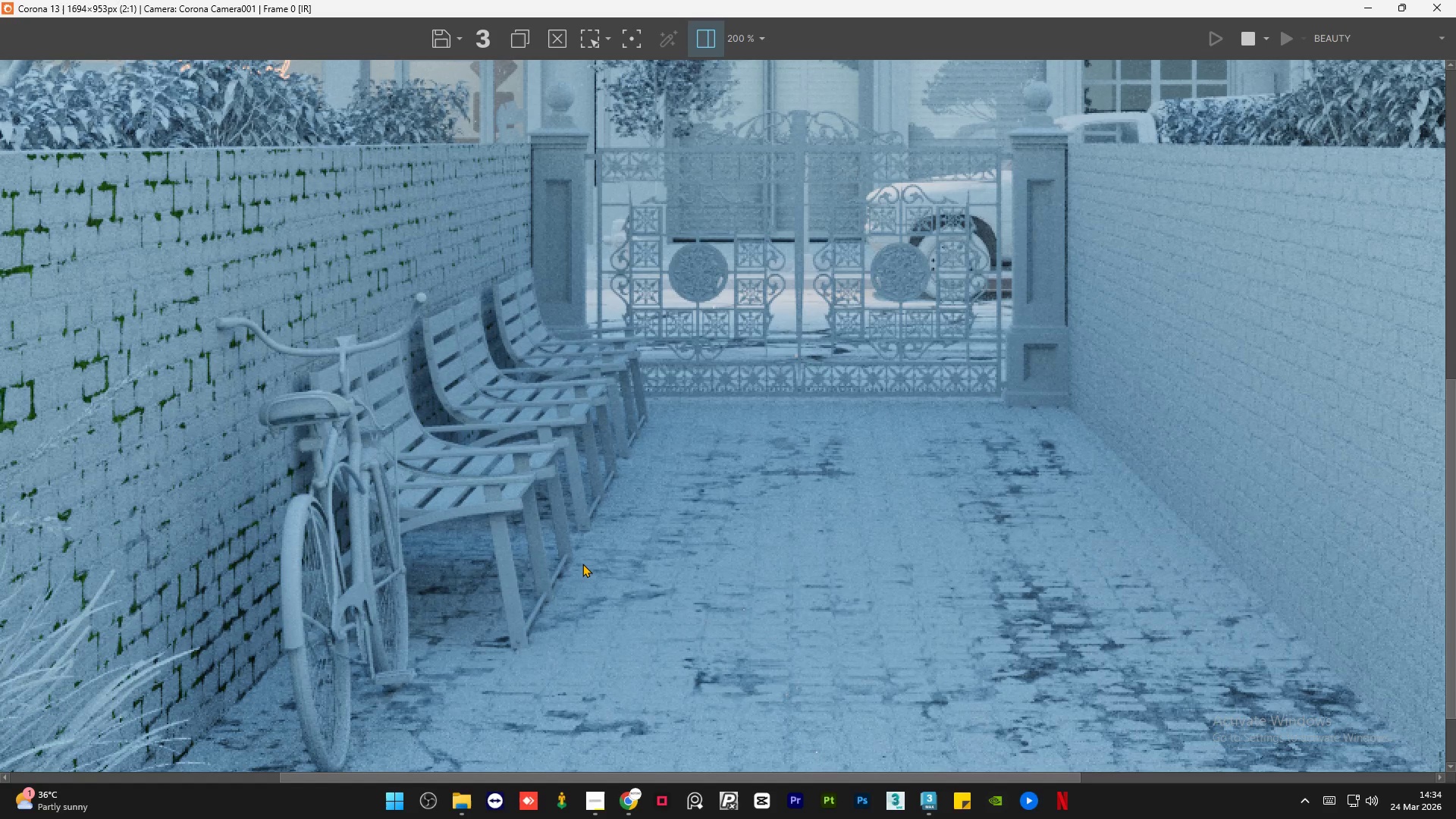 
scroll: coordinate [589, 590], scroll_direction: up, amount: 1.0
 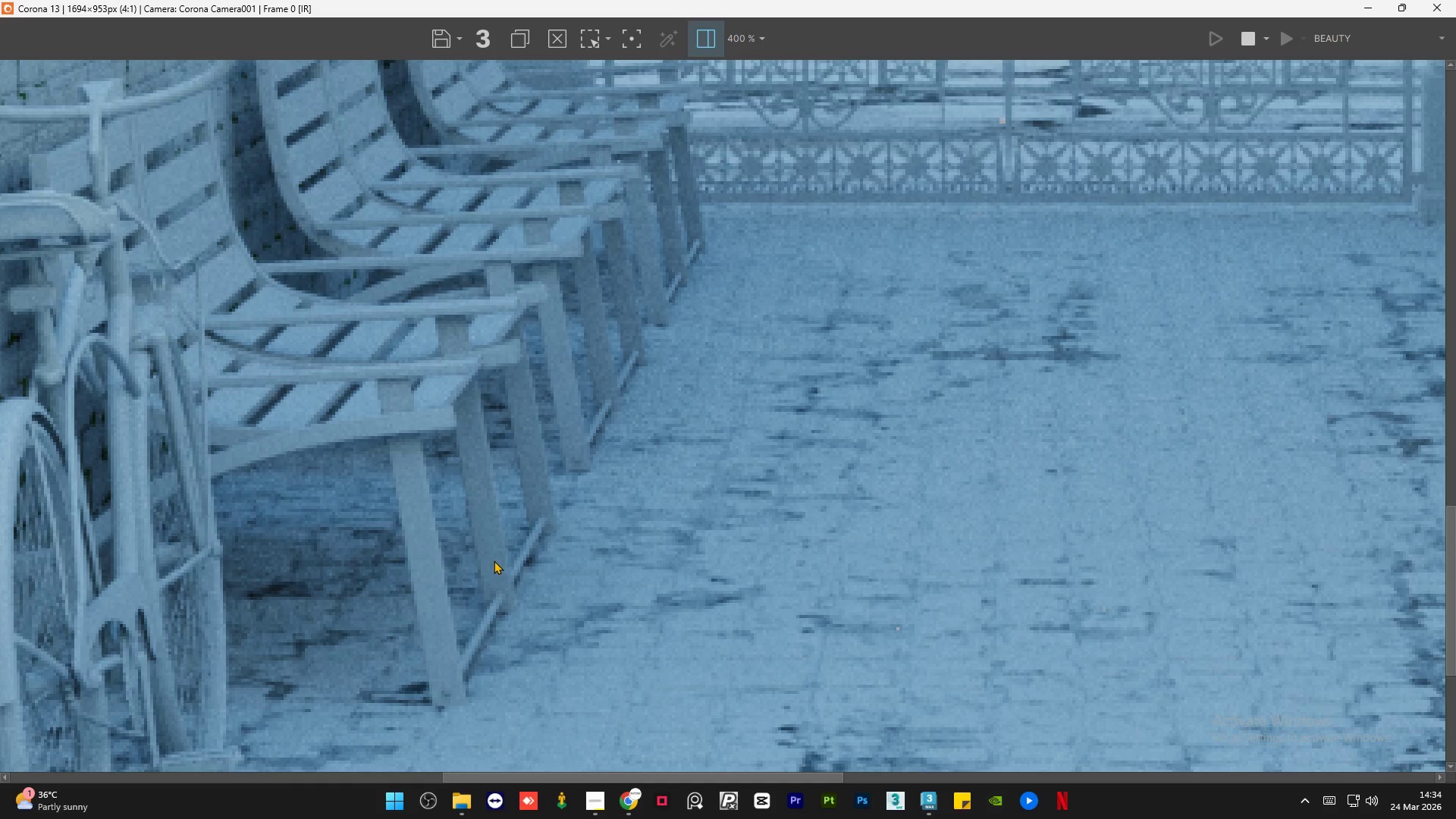 
scroll: coordinate [524, 528], scroll_direction: down, amount: 3.0
 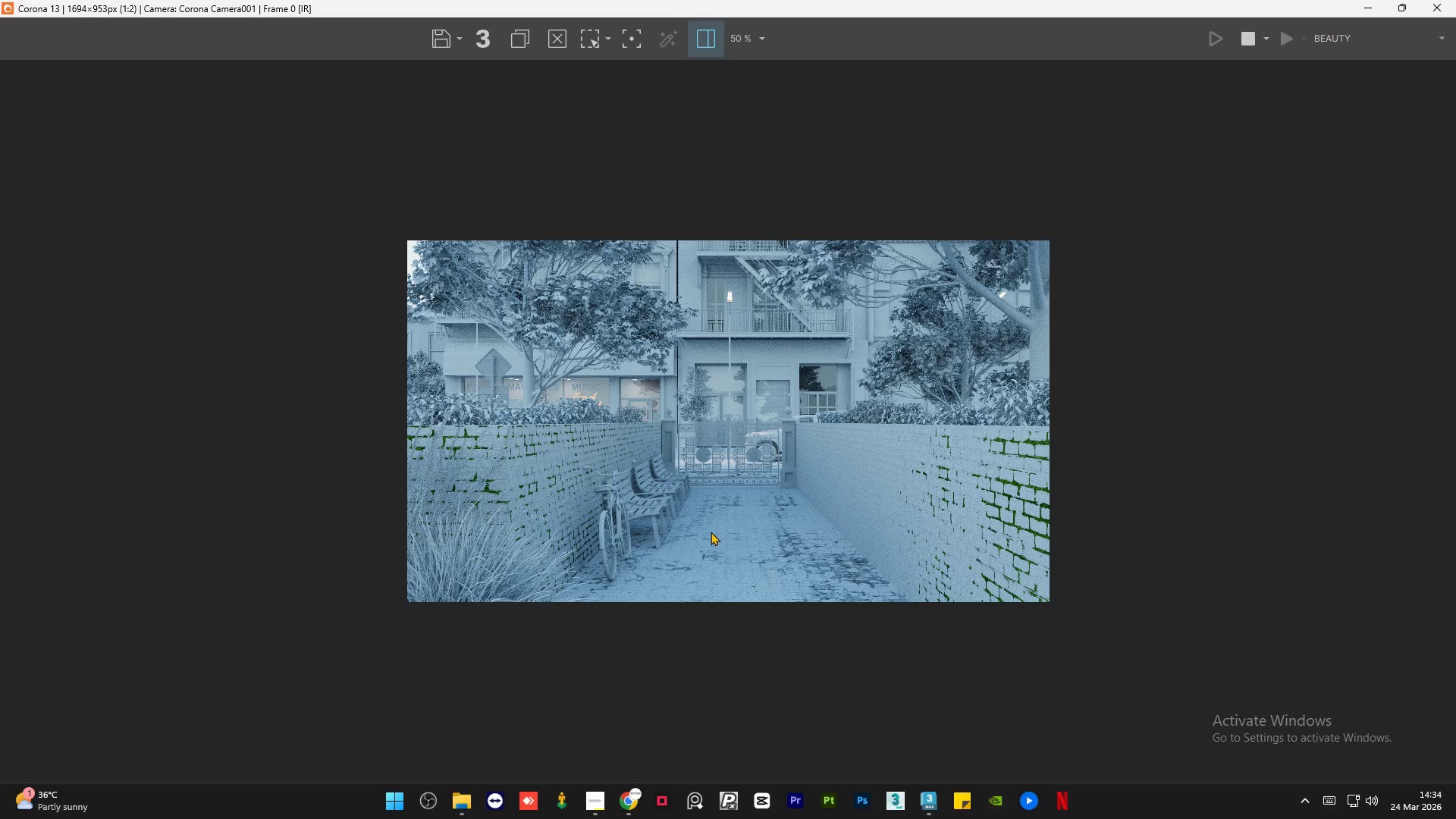 
scroll: coordinate [809, 431], scroll_direction: up, amount: 3.0
 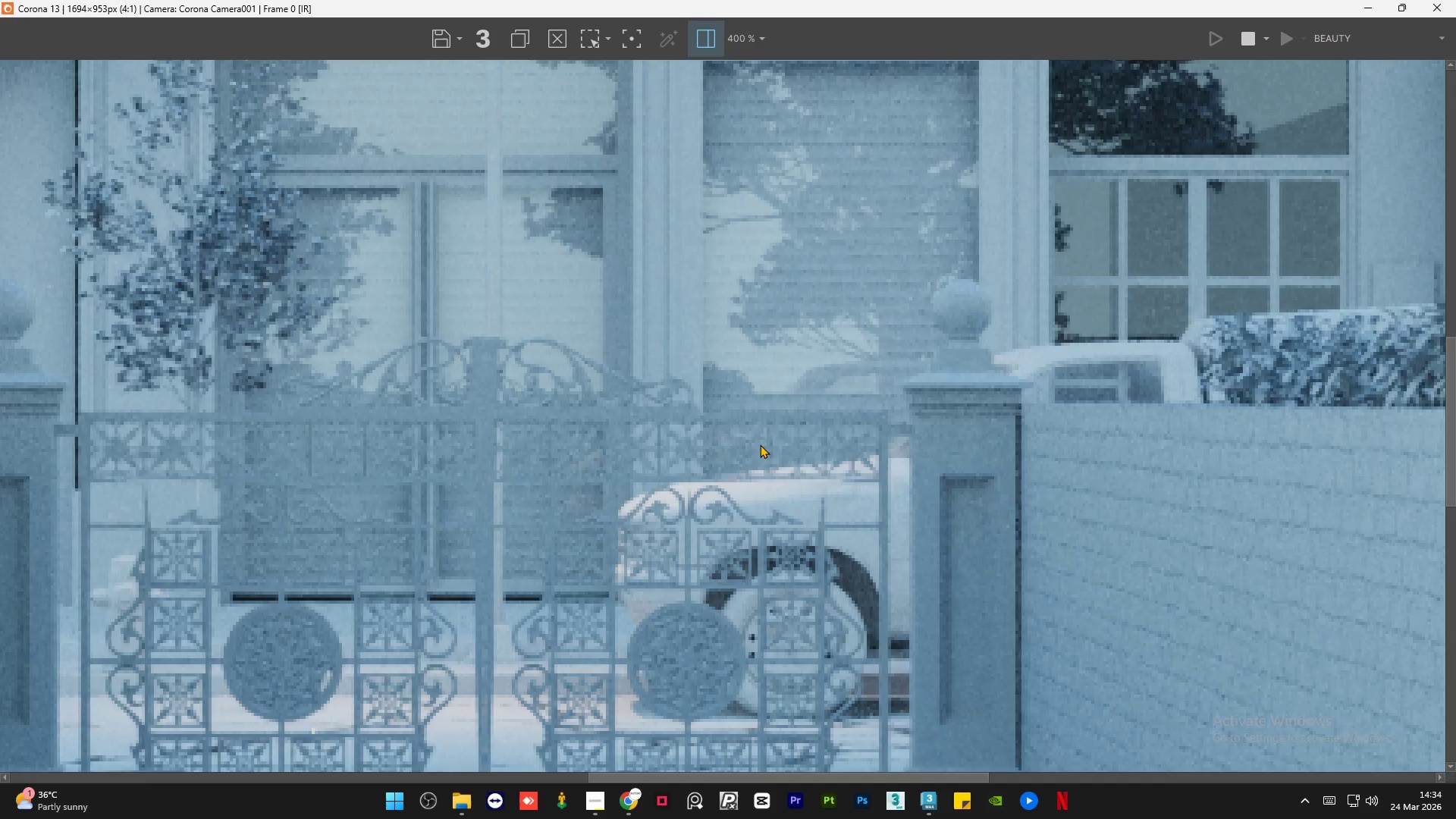 
scroll: coordinate [760, 444], scroll_direction: down, amount: 1.0
 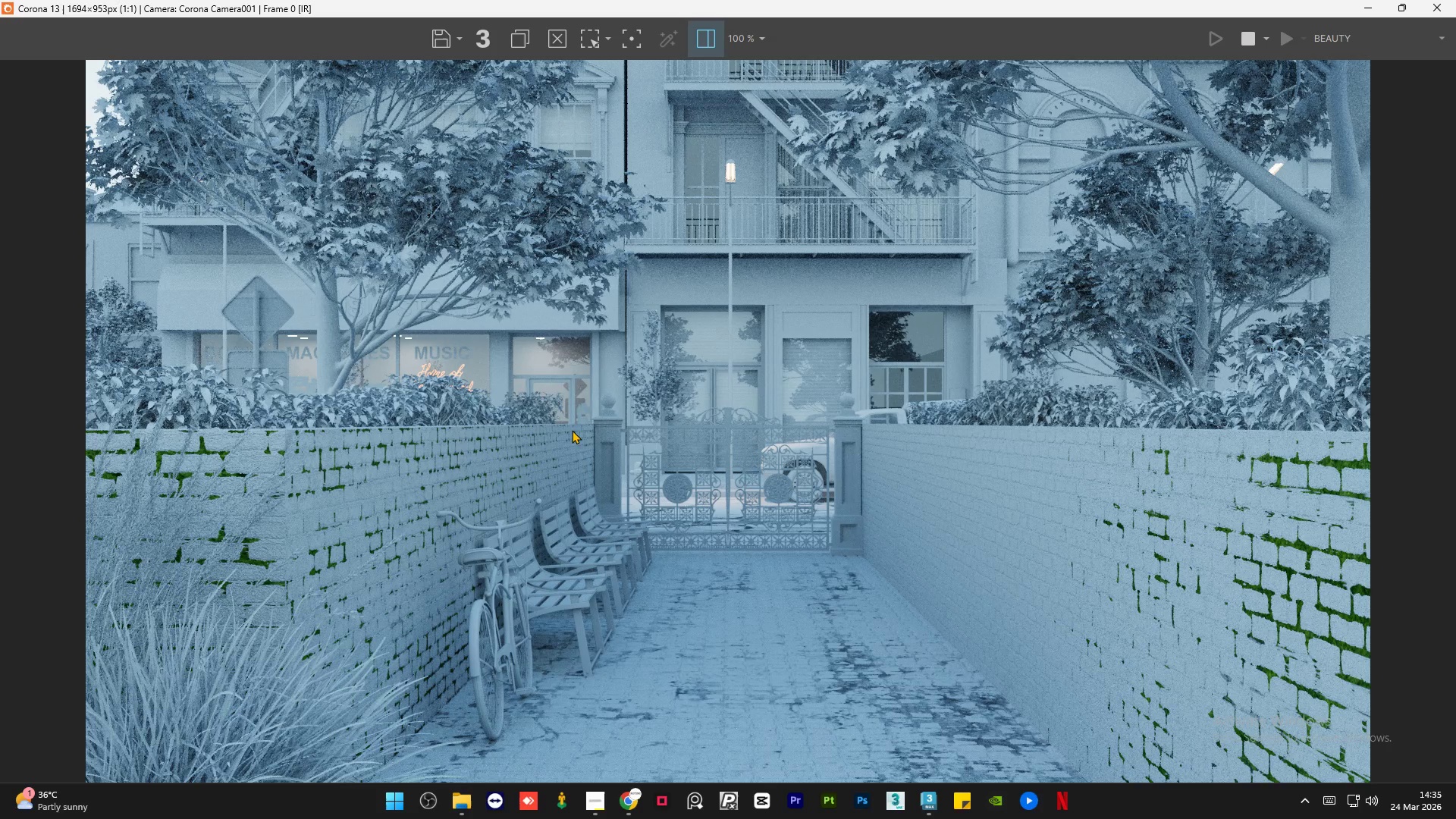 
scroll: coordinate [1064, 543], scroll_direction: up, amount: 2.0
 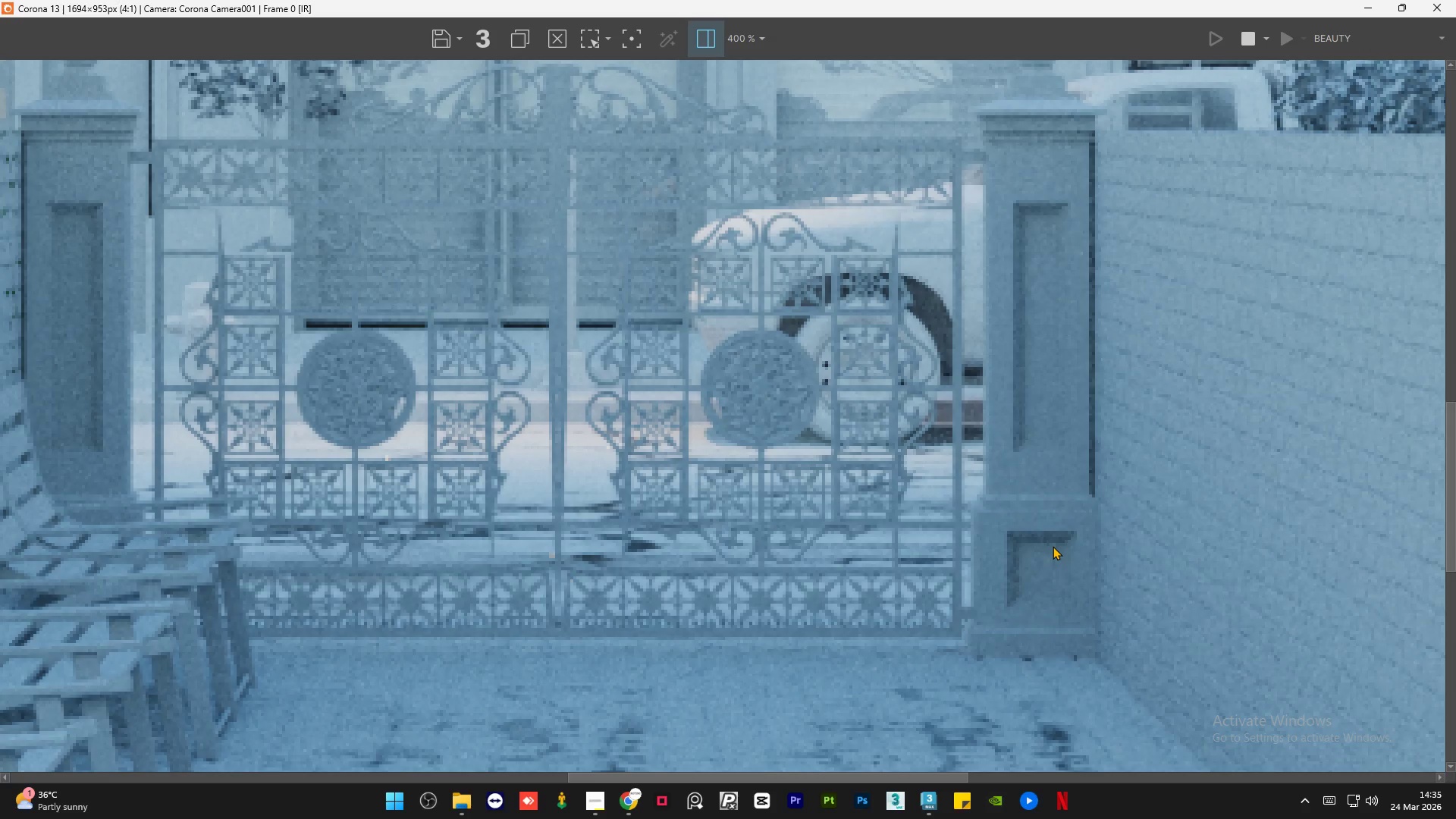 
scroll: coordinate [1053, 546], scroll_direction: down, amount: 1.0
 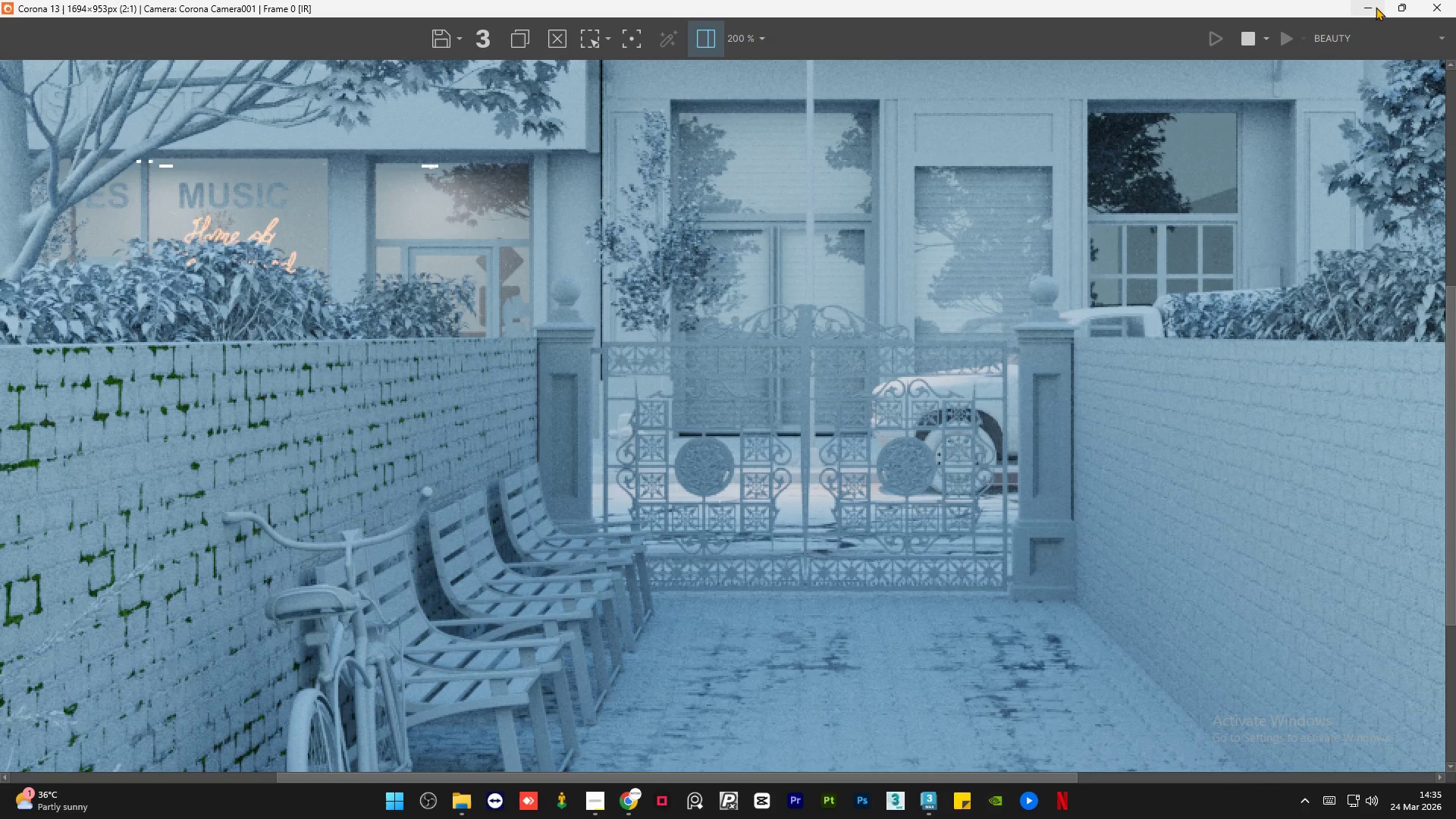 
left_click([1376, 7])
 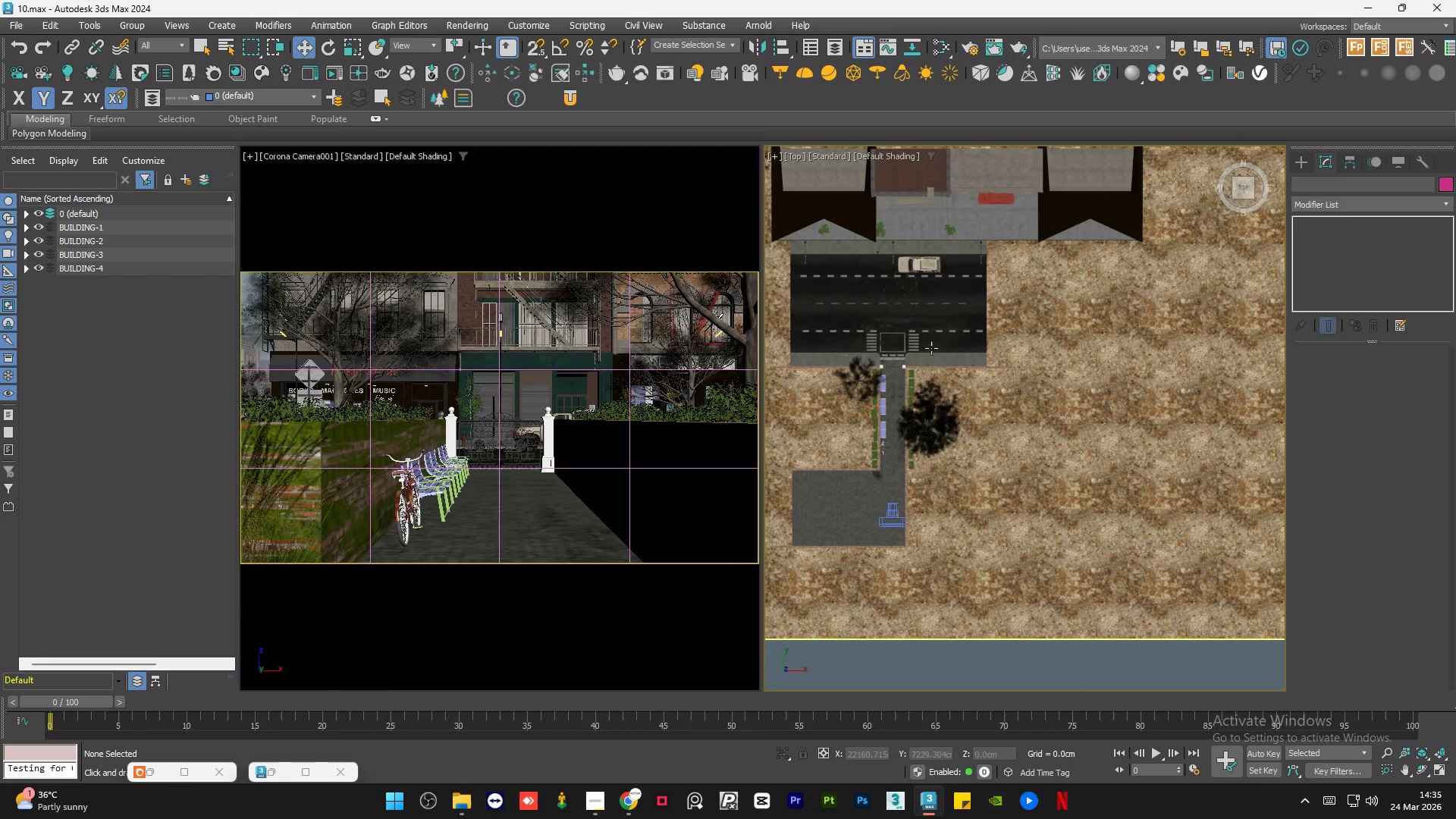 
scroll: coordinate [920, 422], scroll_direction: up, amount: 9.0
 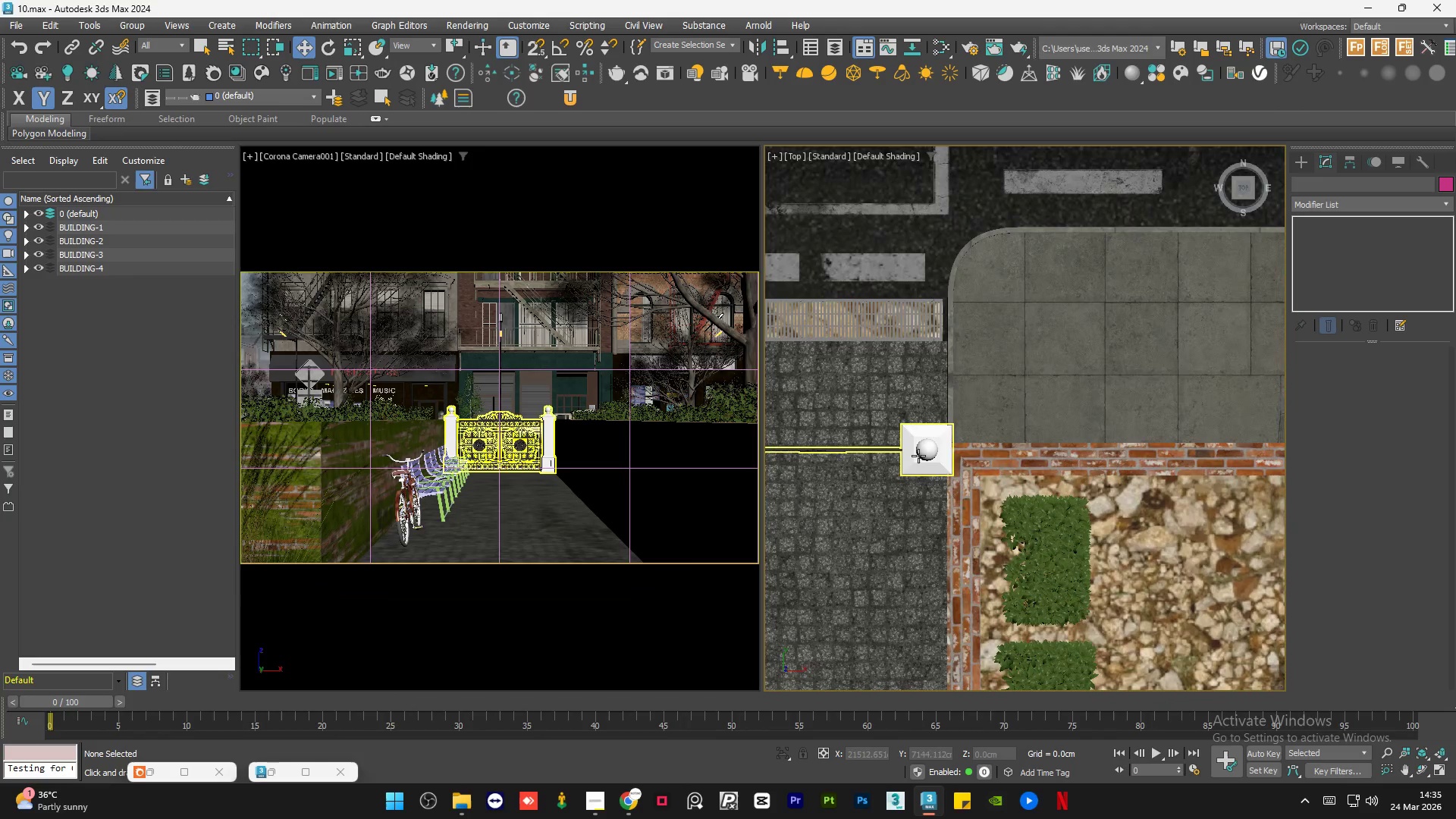 
left_click([918, 456])
 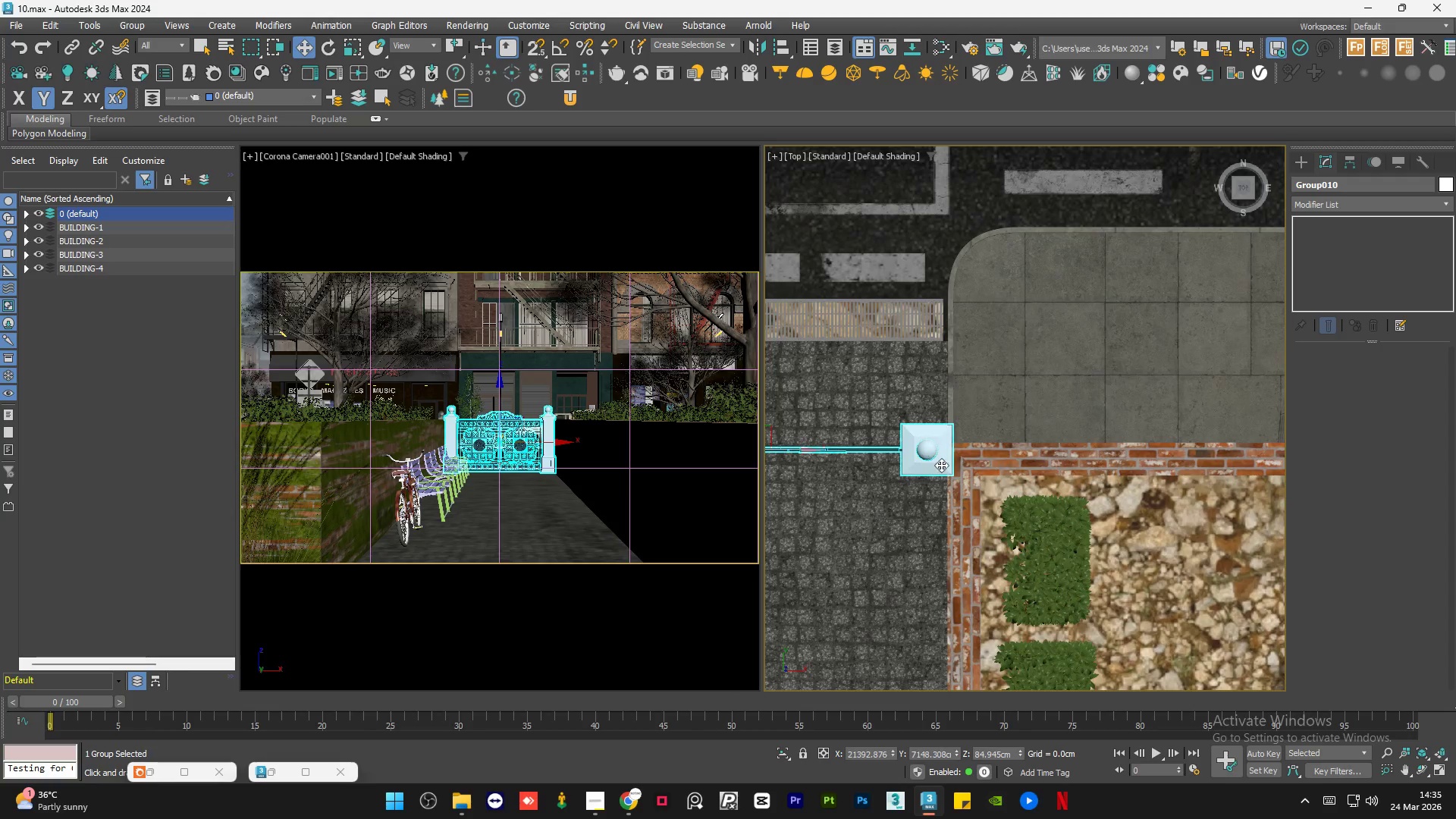 
hold_key(key=ControlLeft, duration=0.78)
left_click([956, 488])
 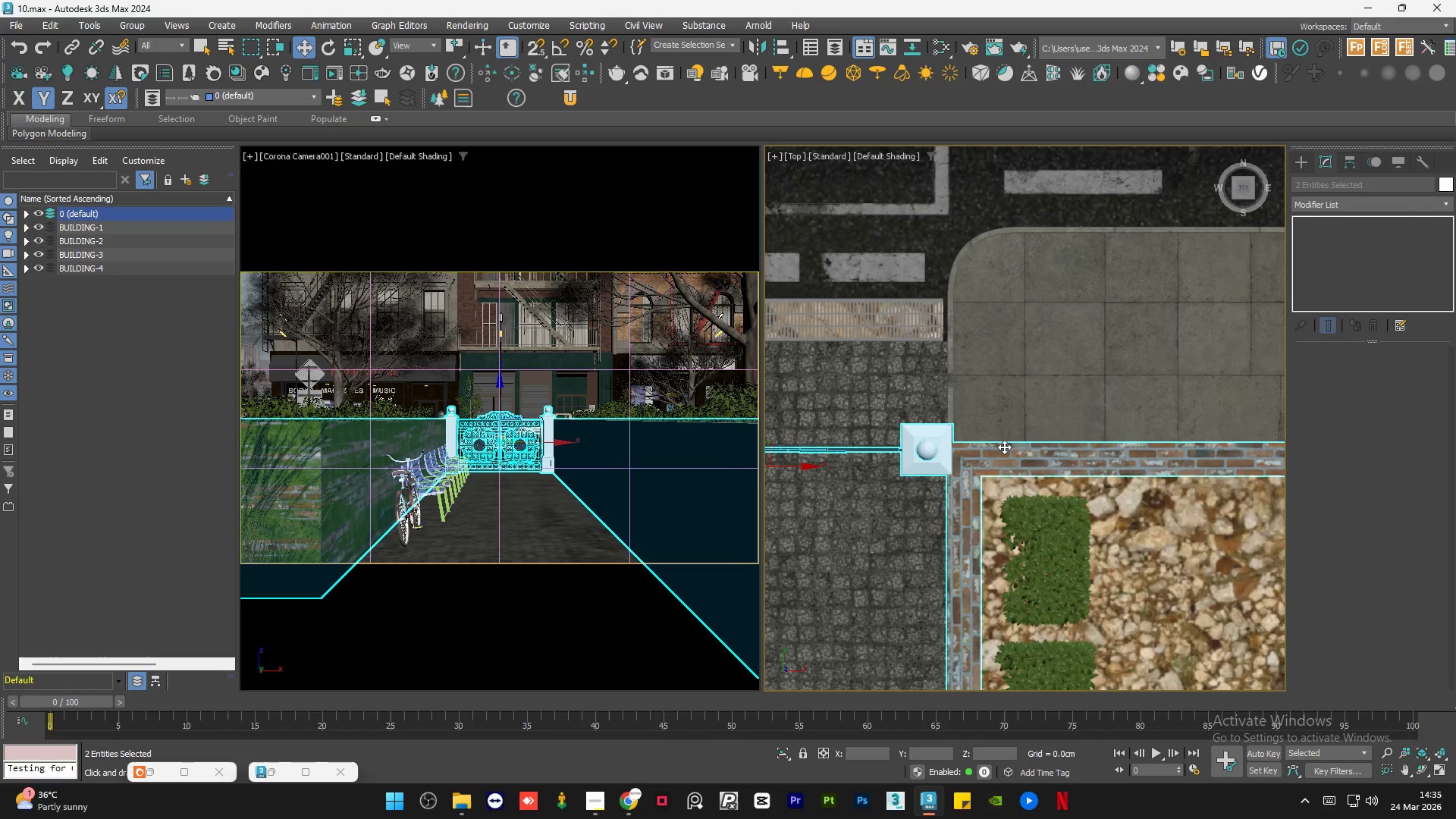 
scroll: coordinate [1046, 447], scroll_direction: down, amount: 3.0
 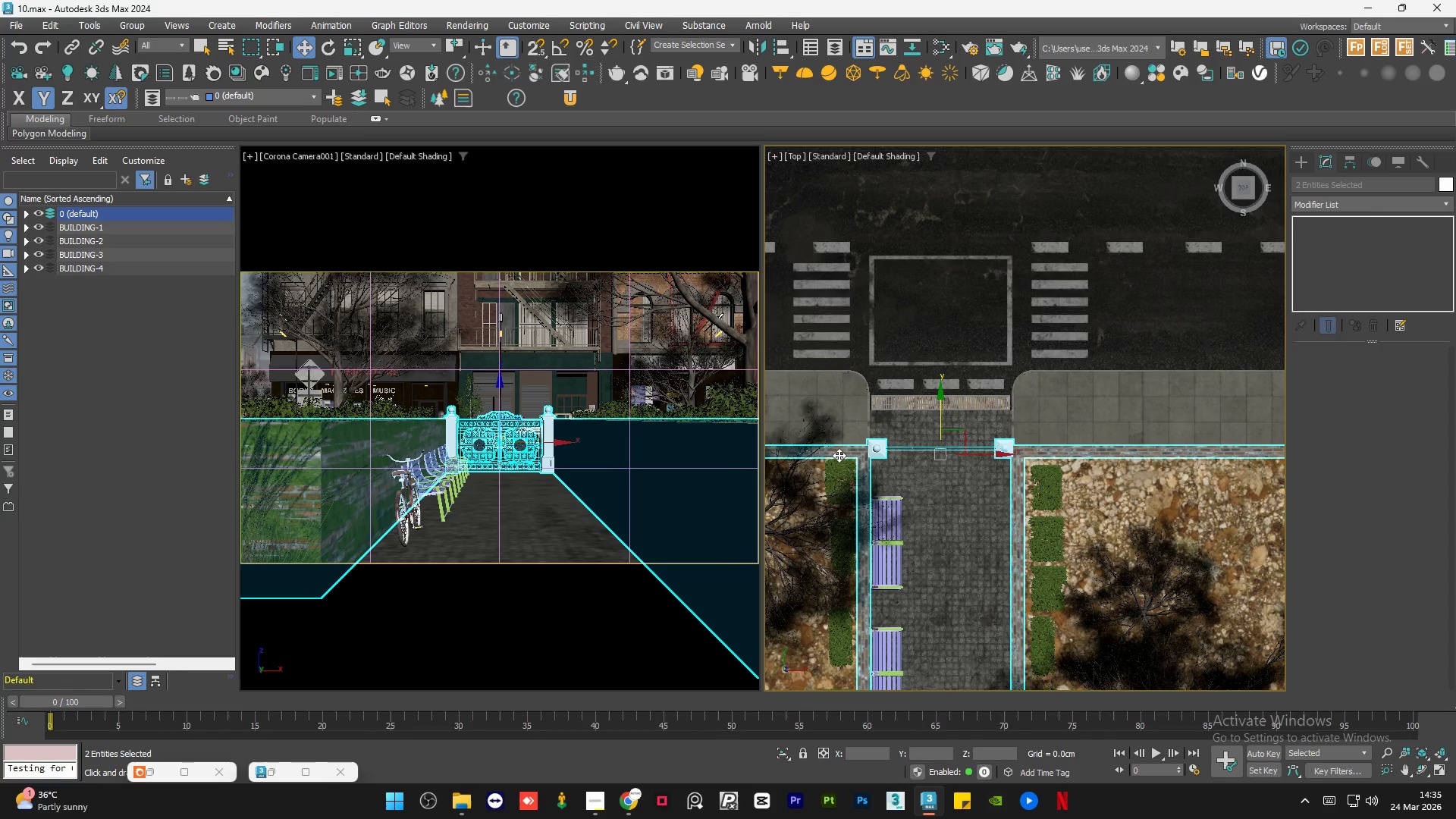 
key(Alt+Q)
 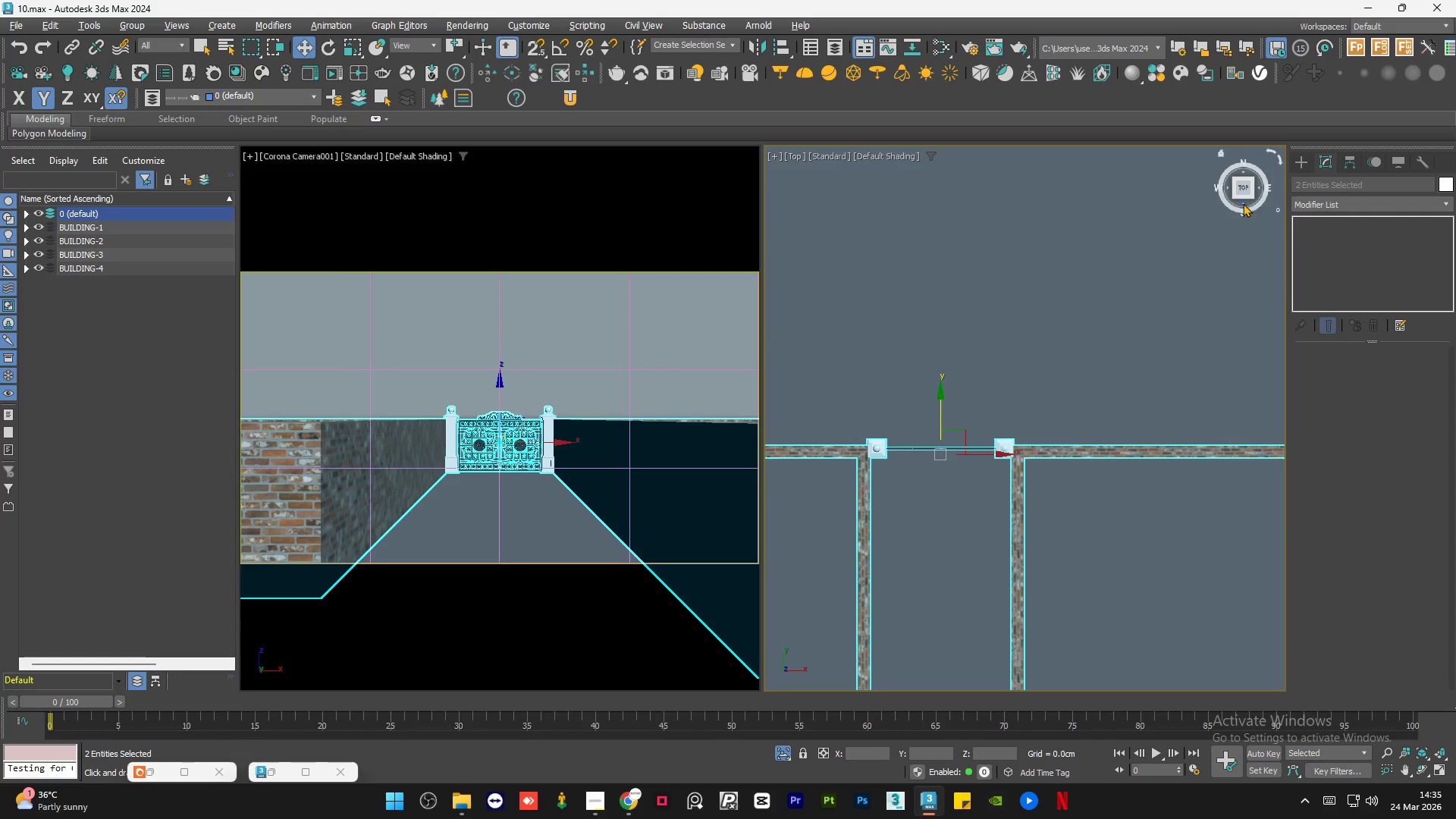 
left_click([1239, 173])
 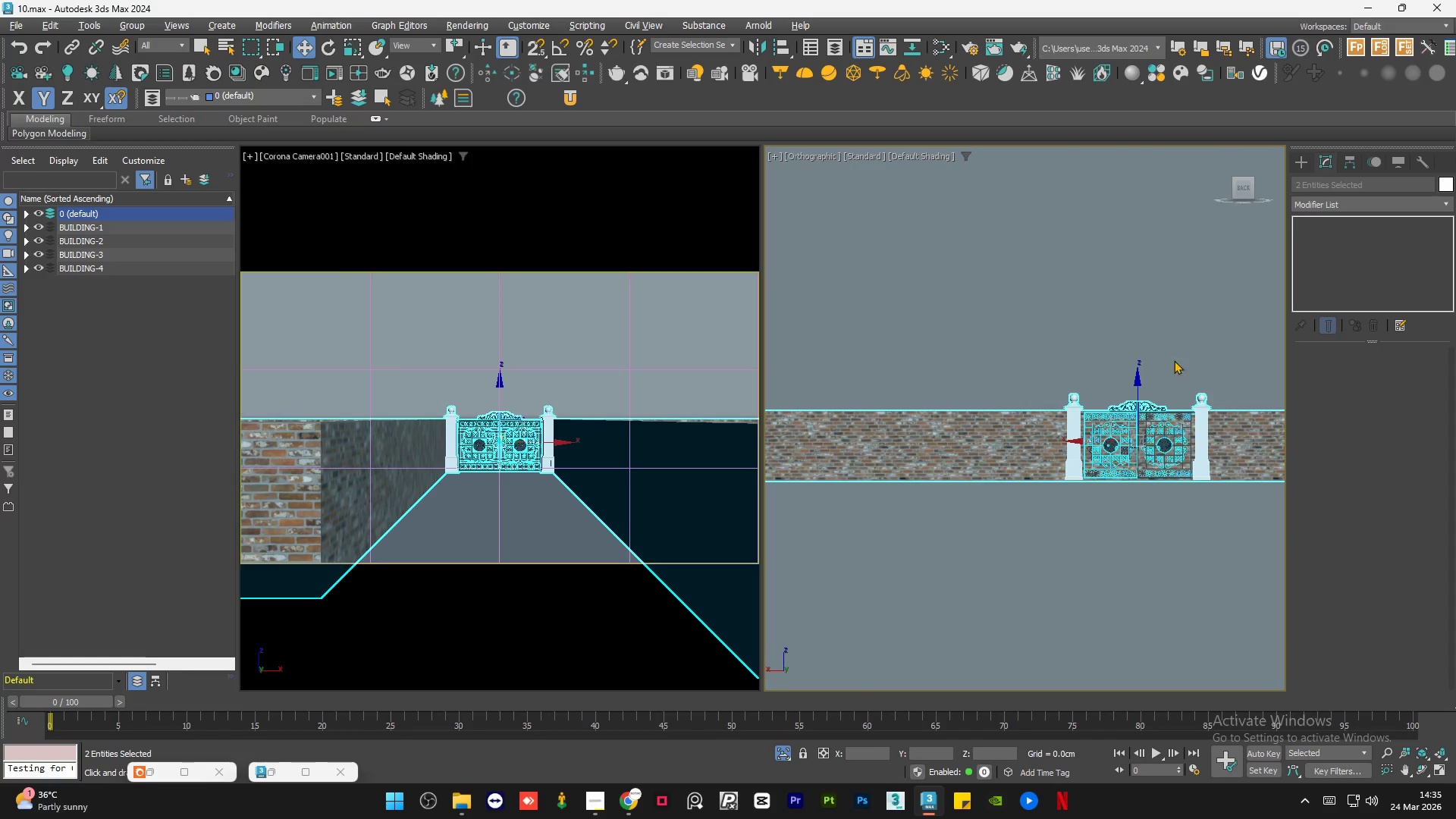 
left_click([1227, 350])
 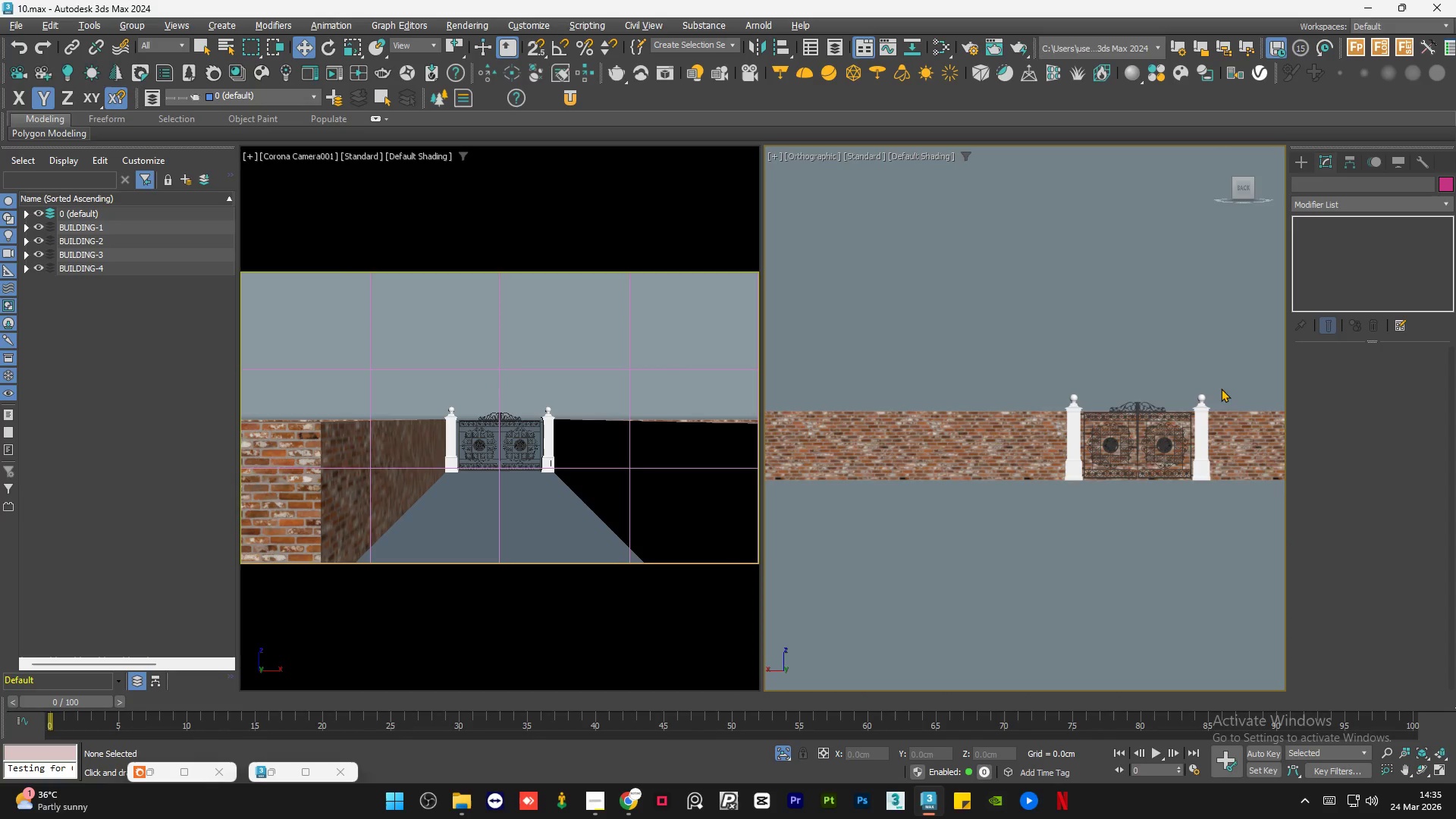 
scroll: coordinate [1185, 388], scroll_direction: up, amount: 12.0
 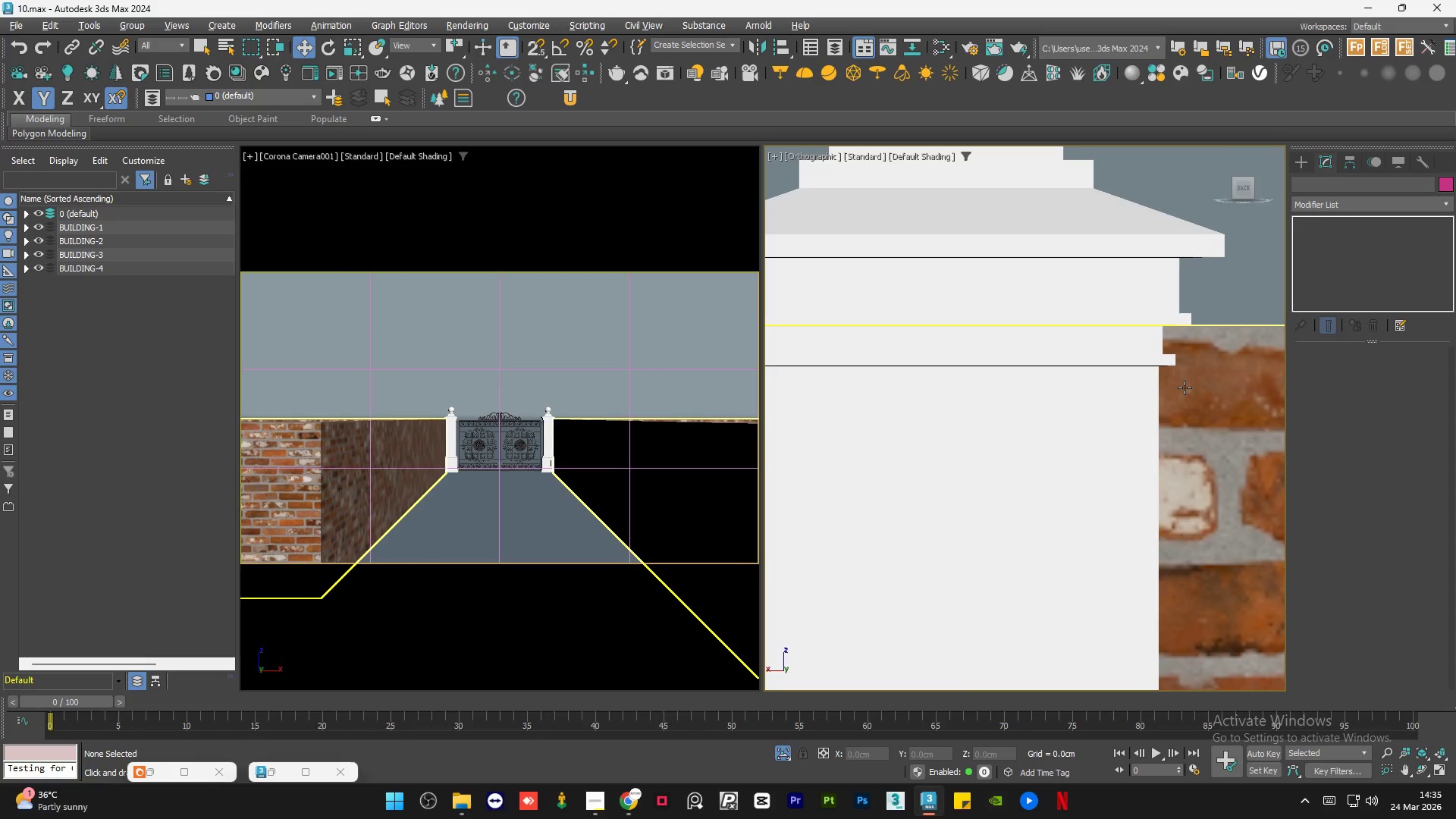 
key(F4)
 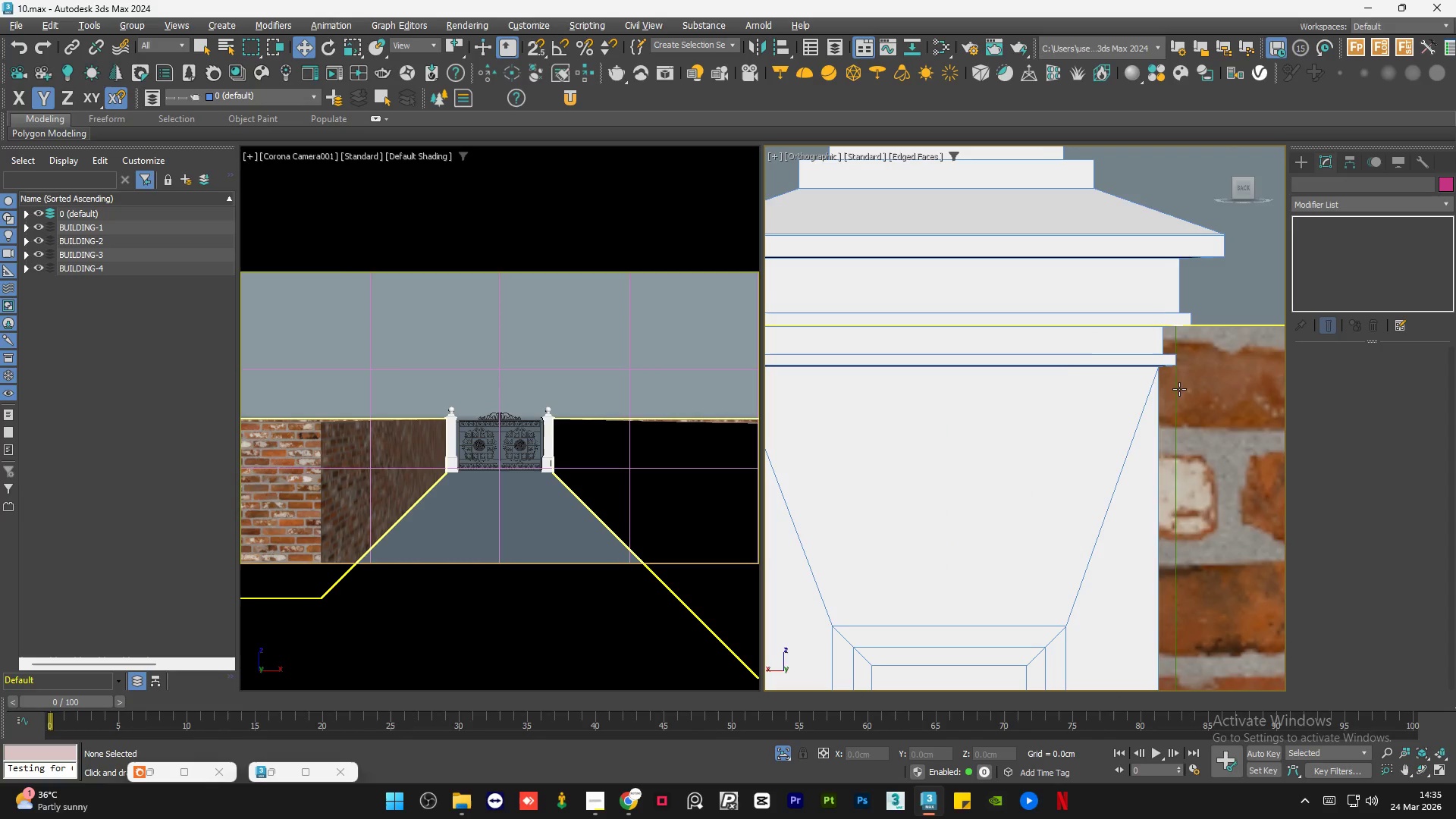 
scroll: coordinate [1064, 434], scroll_direction: down, amount: 6.0
 